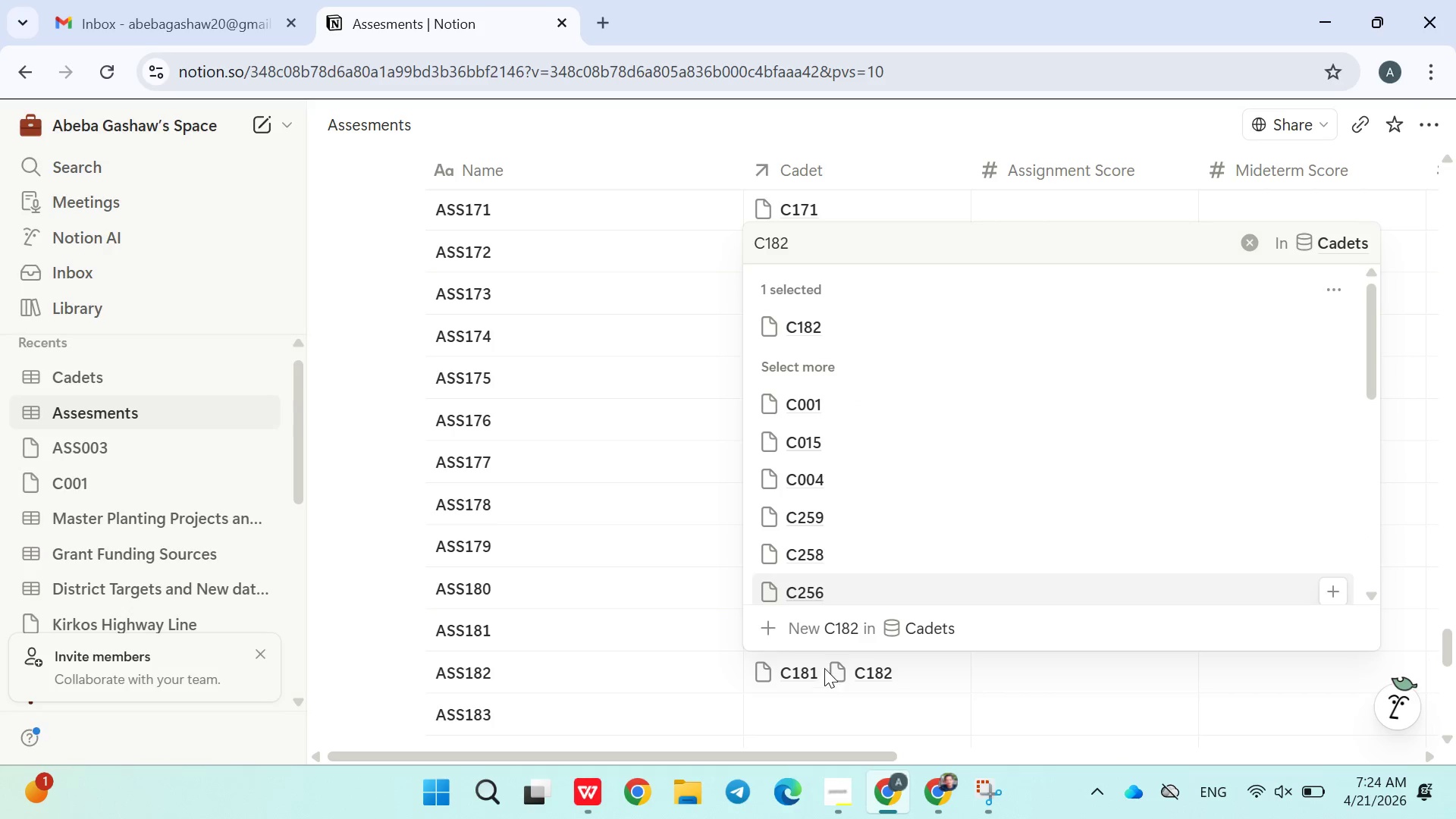 
left_click([747, 748])
 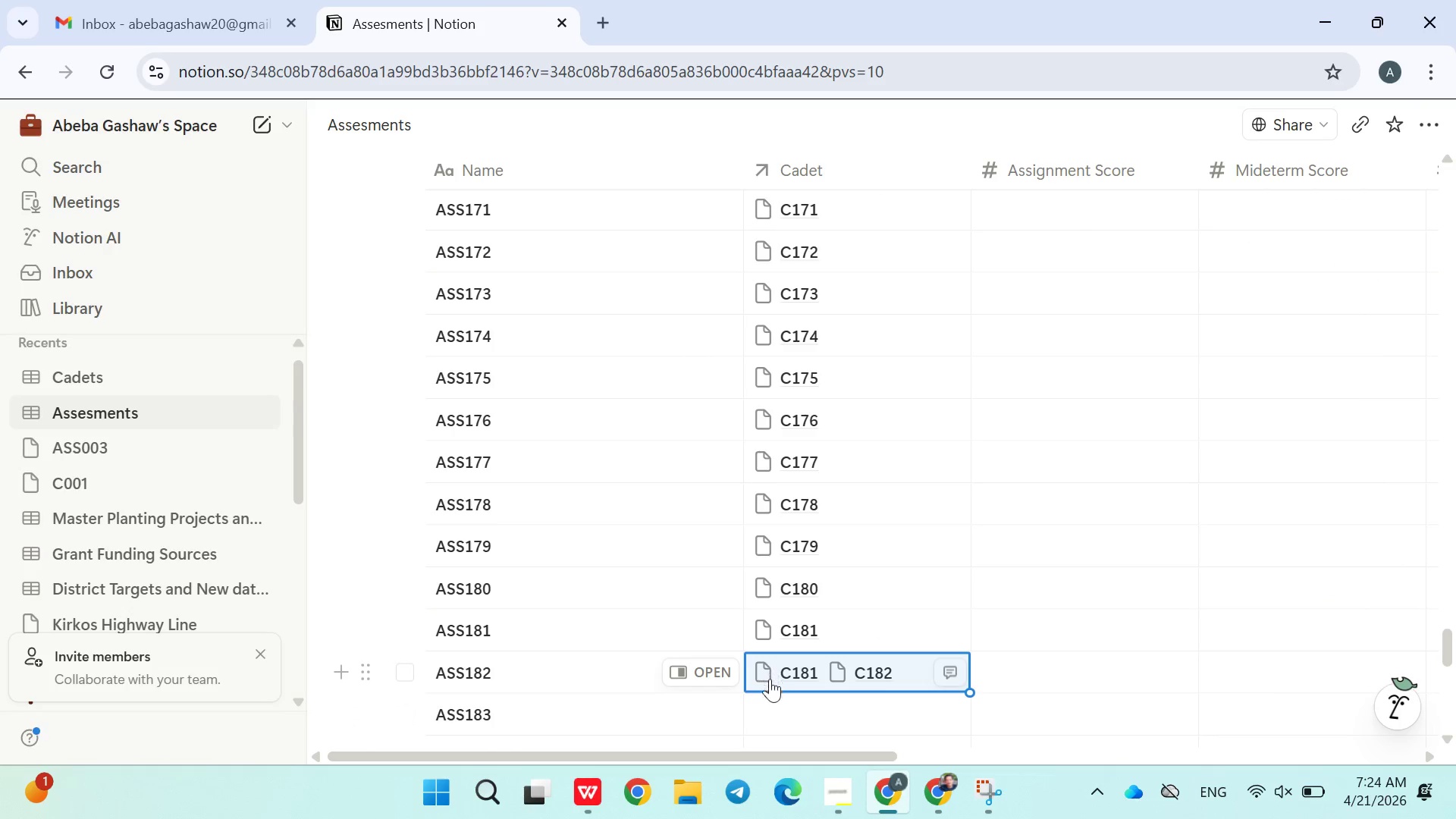 
left_click([772, 687])
 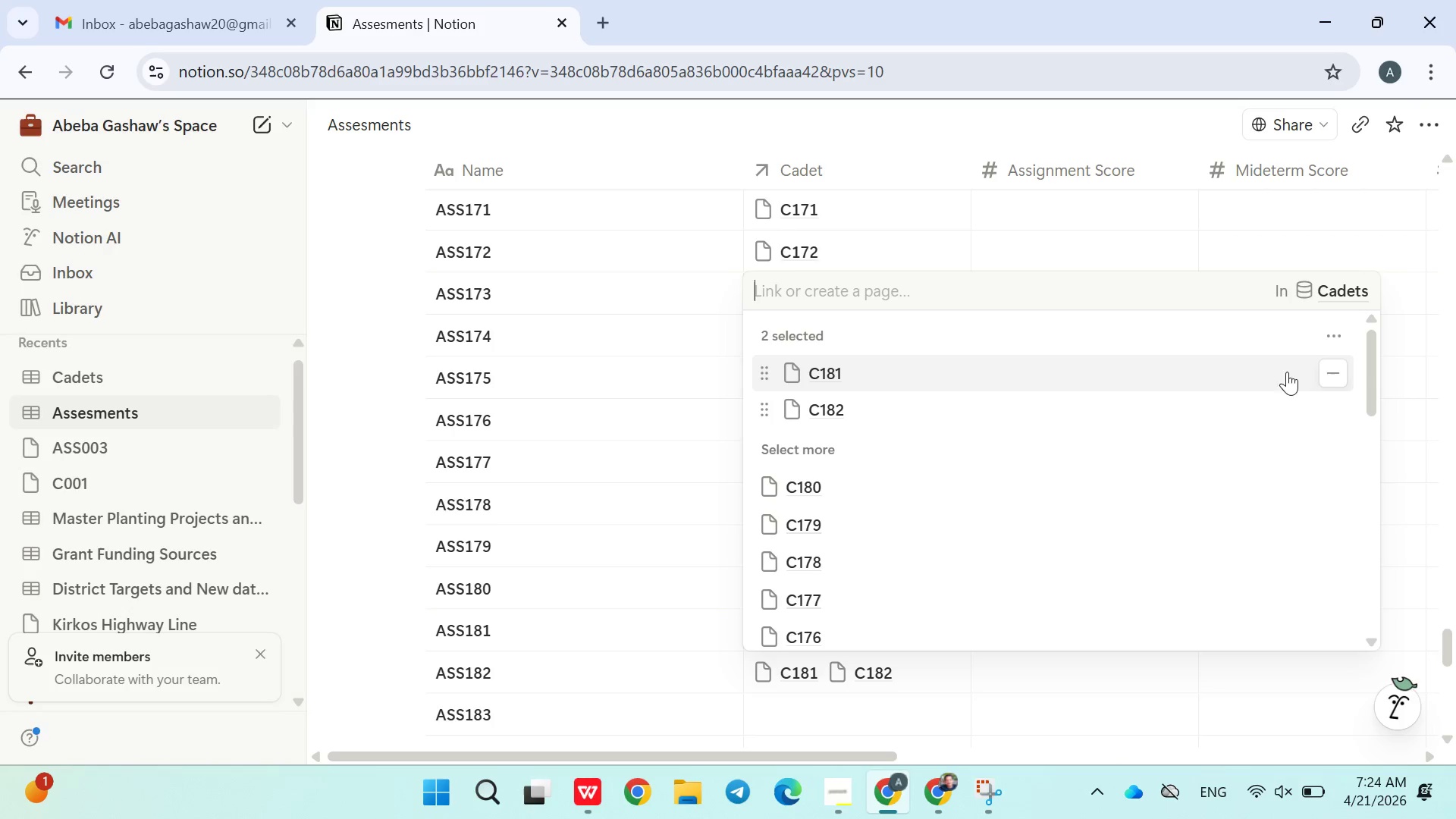 
left_click([1330, 371])
 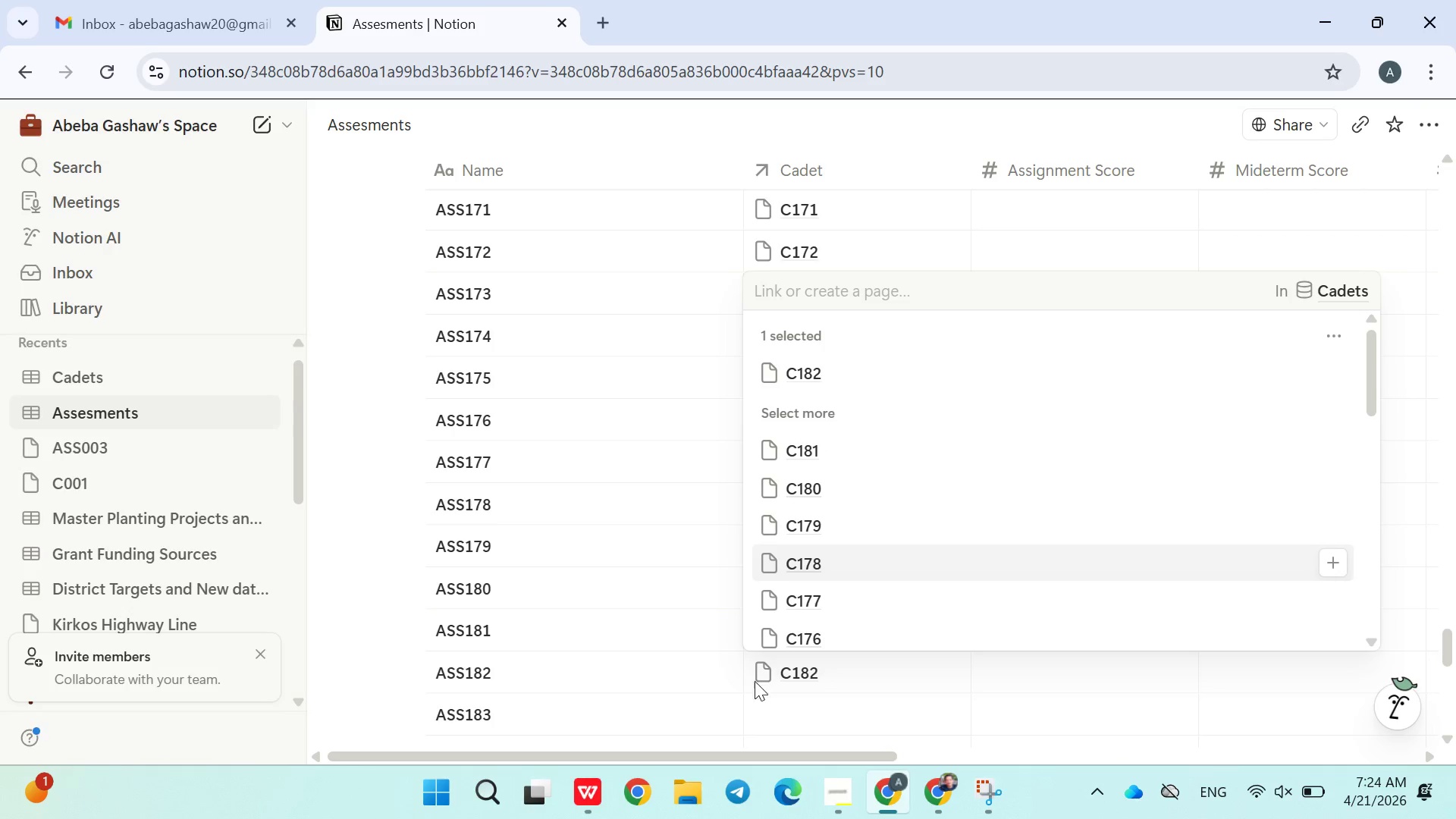 
left_click([789, 708])
 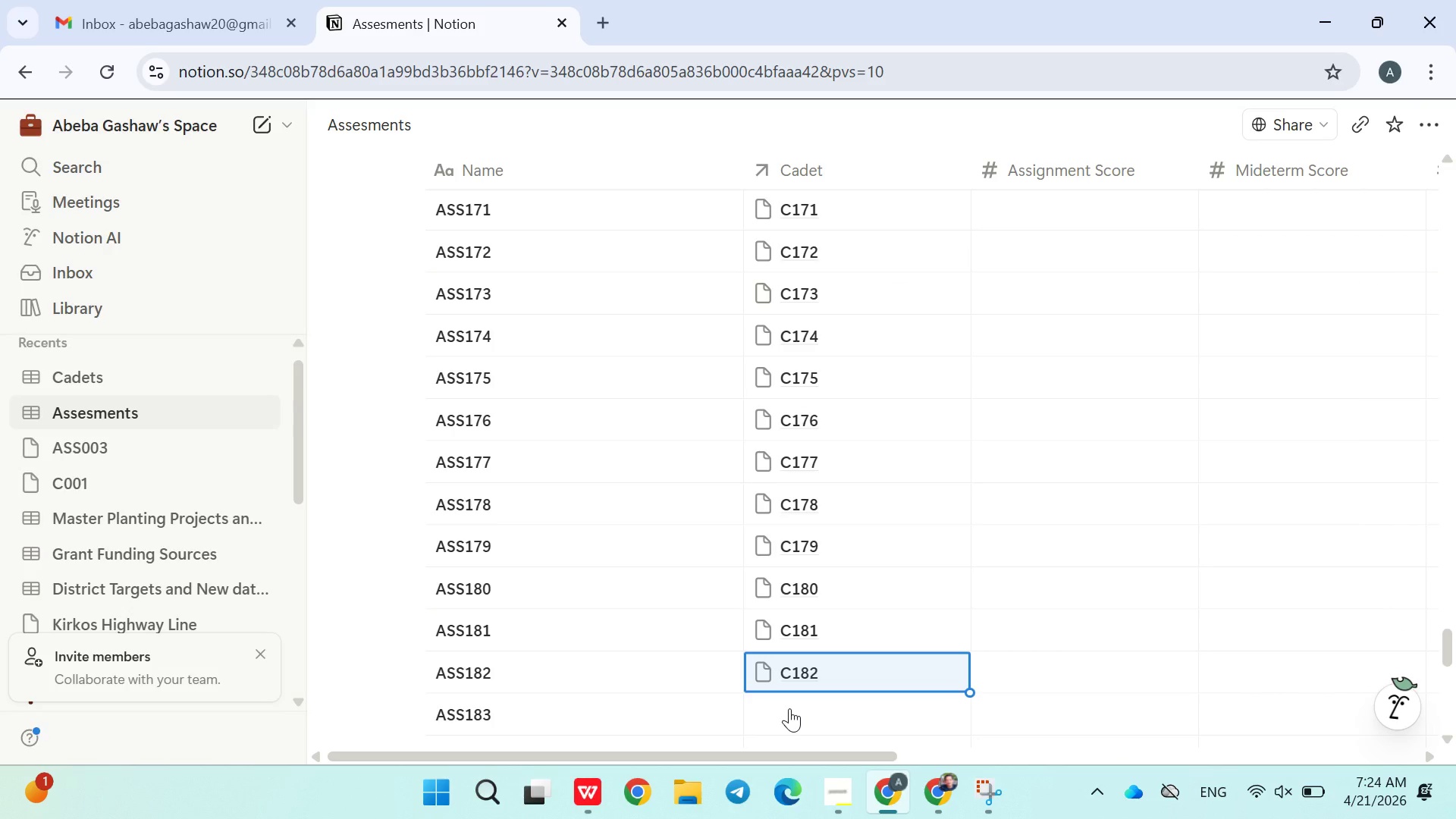 
left_click([789, 708])
 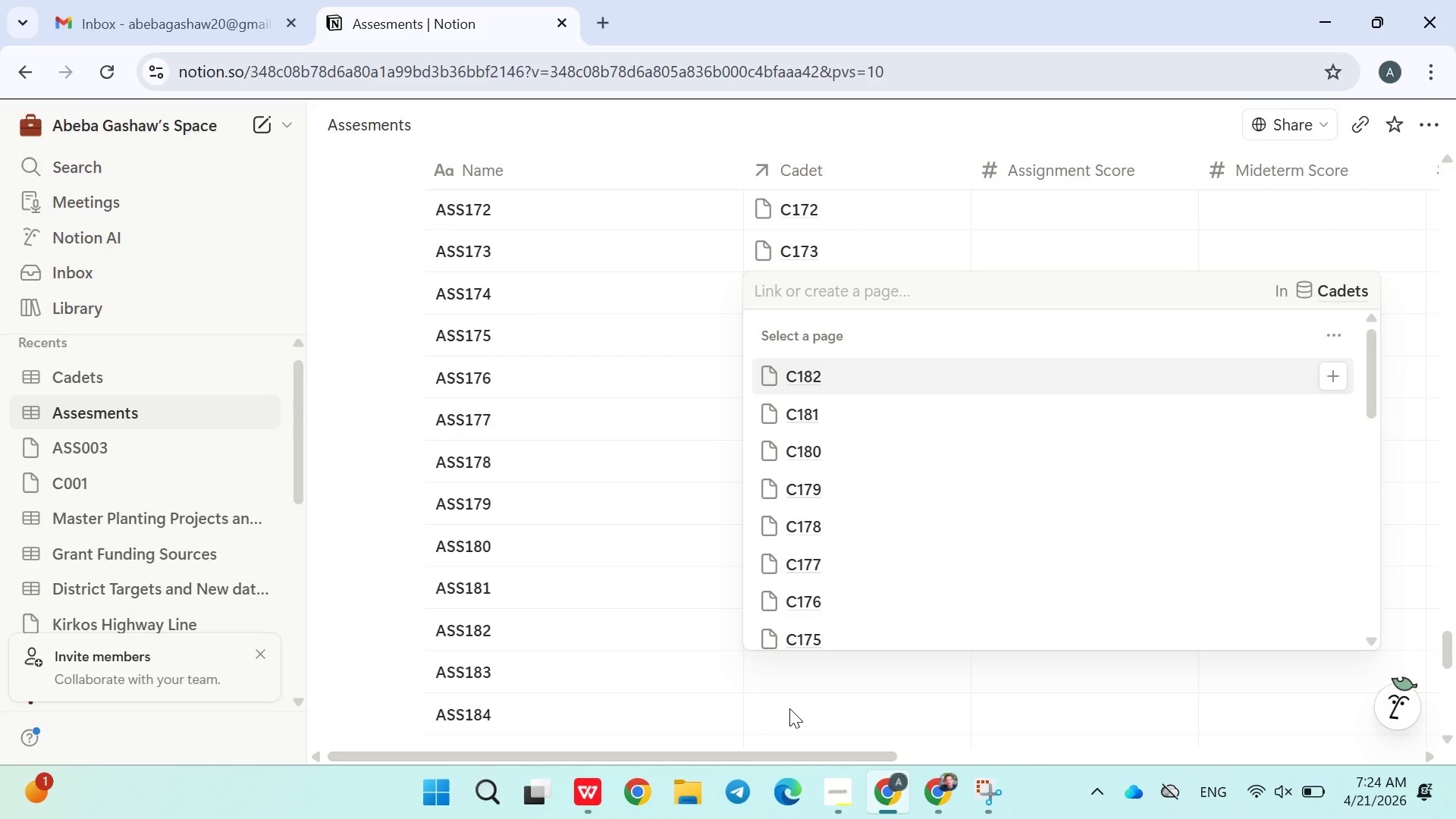 
type(C183)
 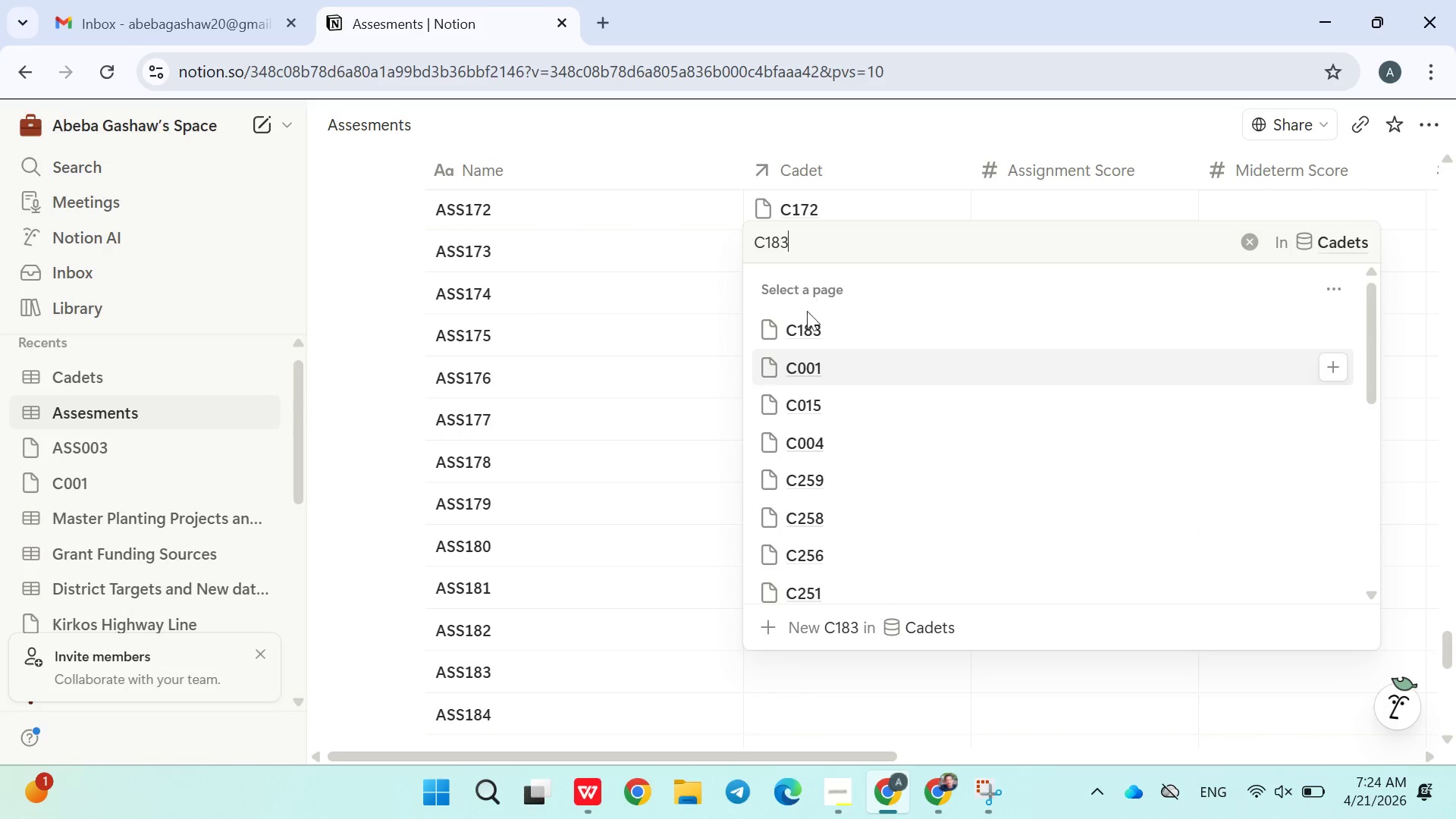 
left_click([802, 340])
 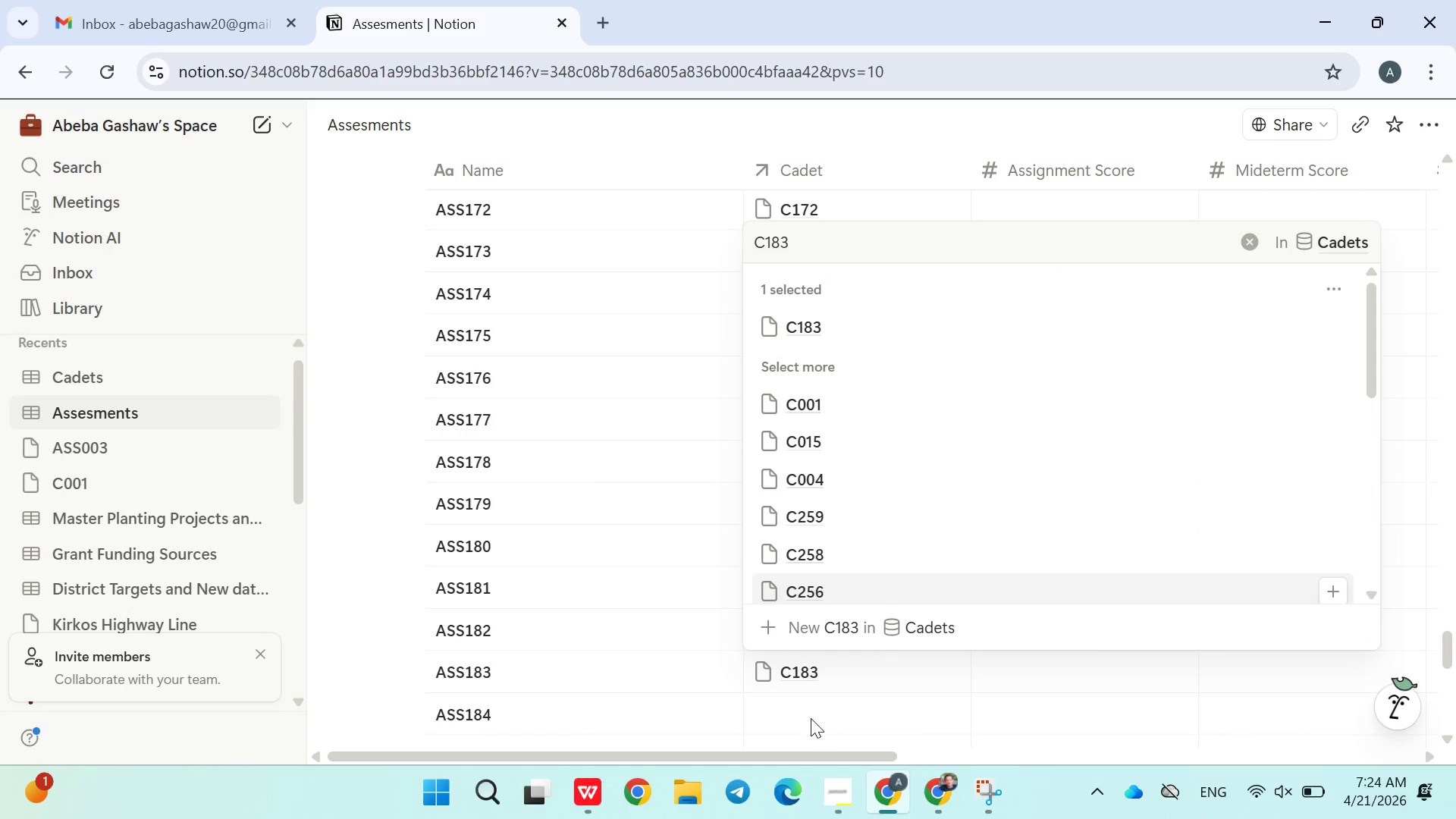 
left_click([802, 705])
 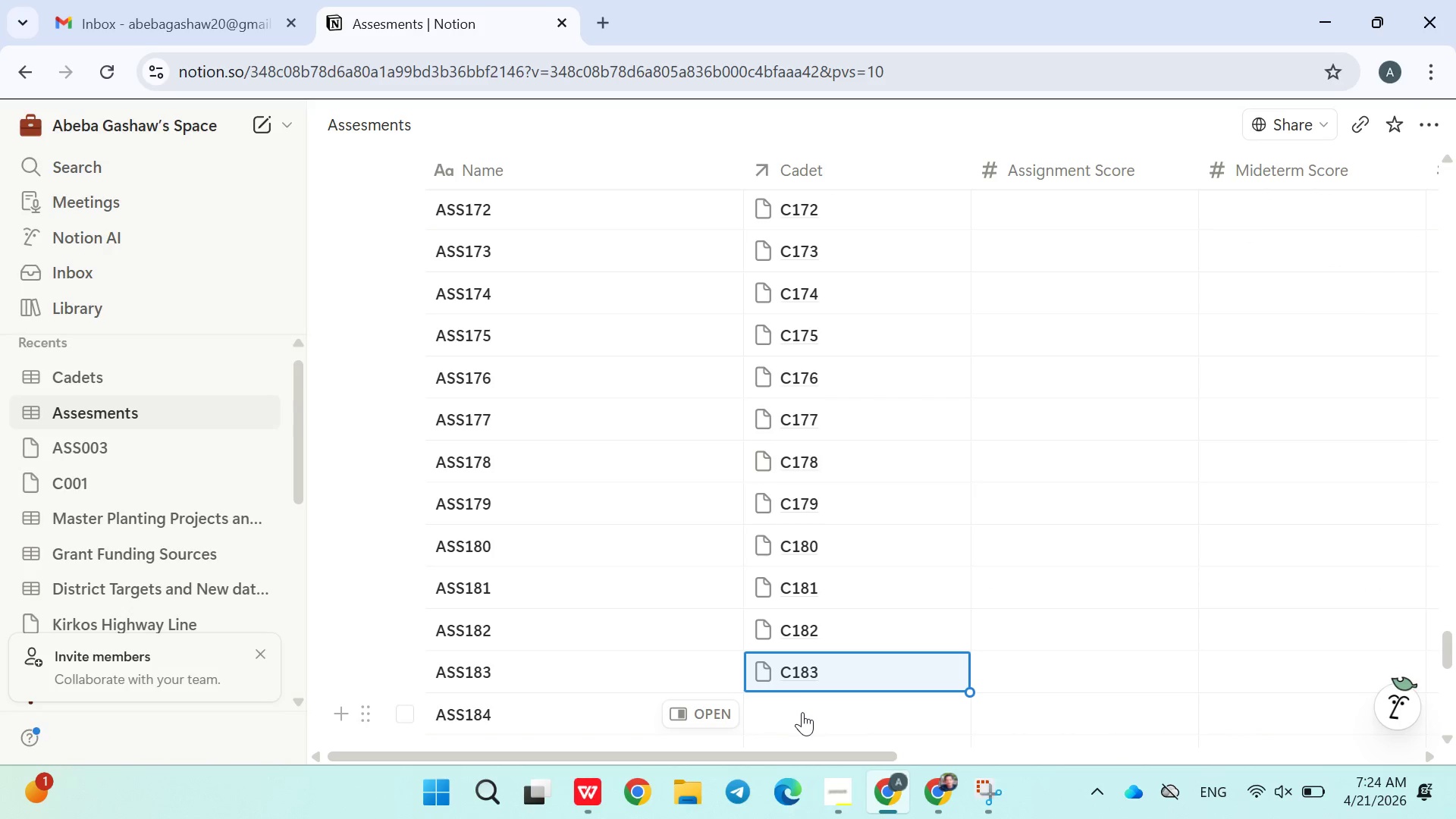 
left_click([803, 714])
 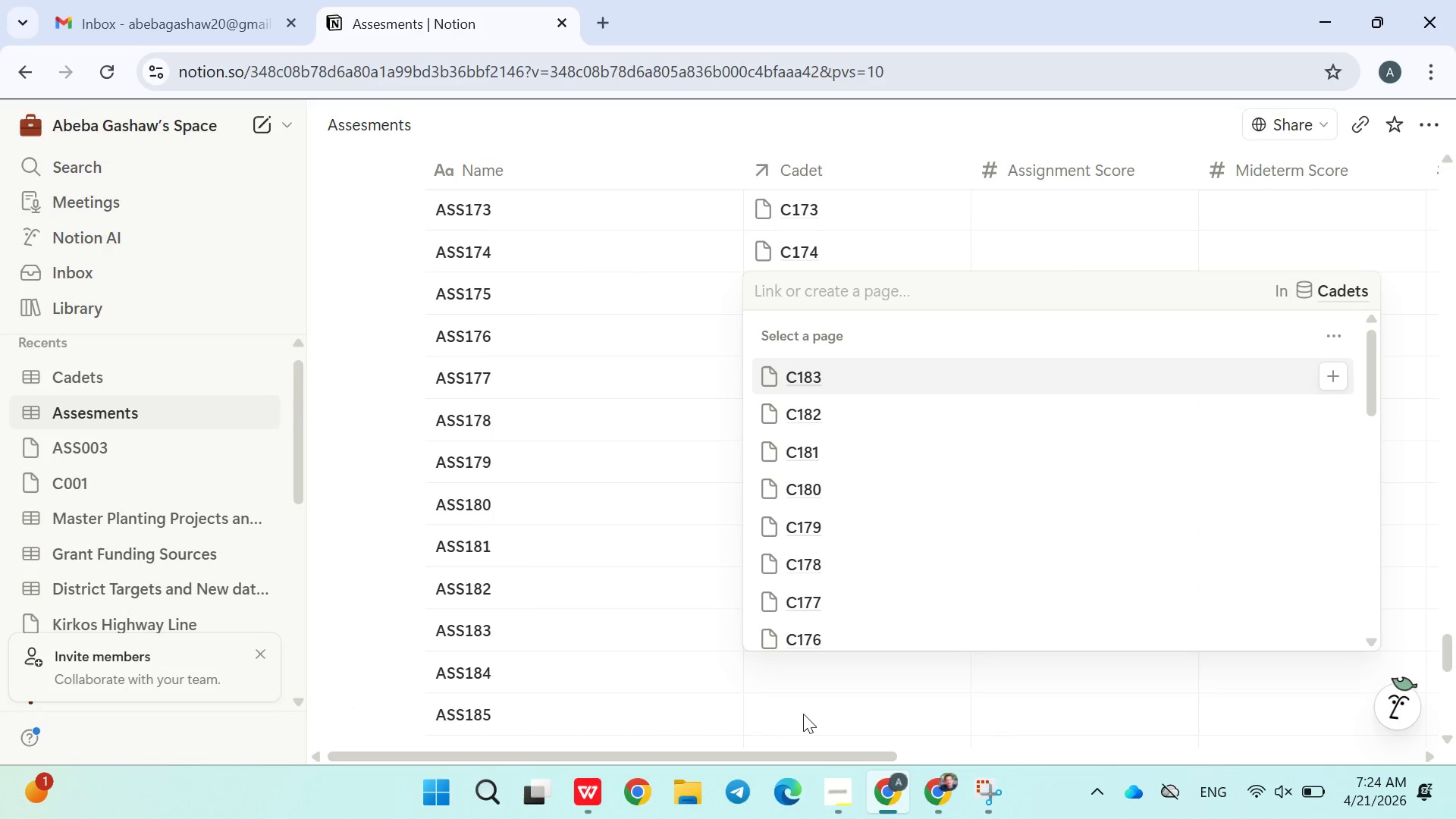 
type(C184)
 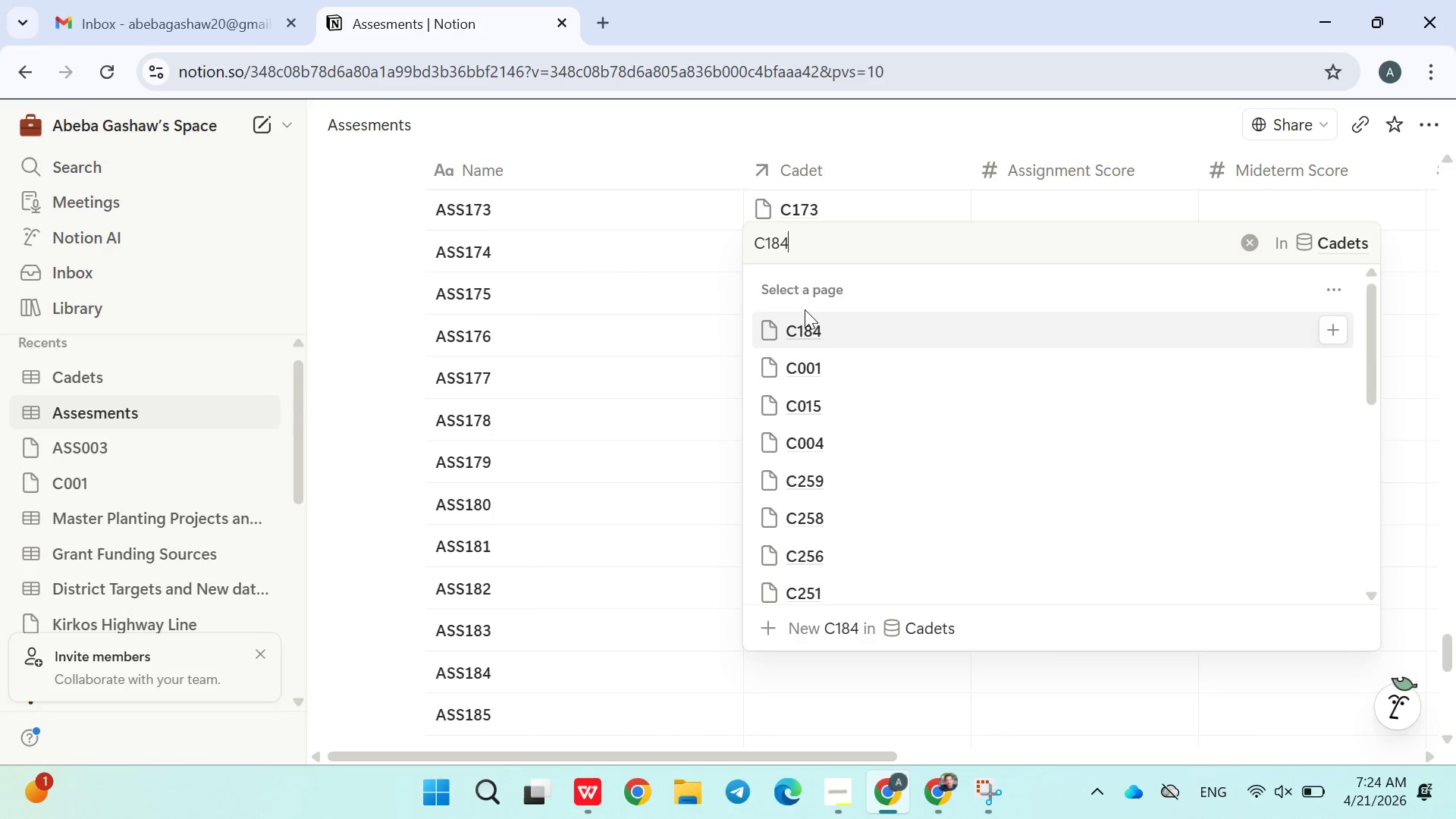 
left_click([808, 323])
 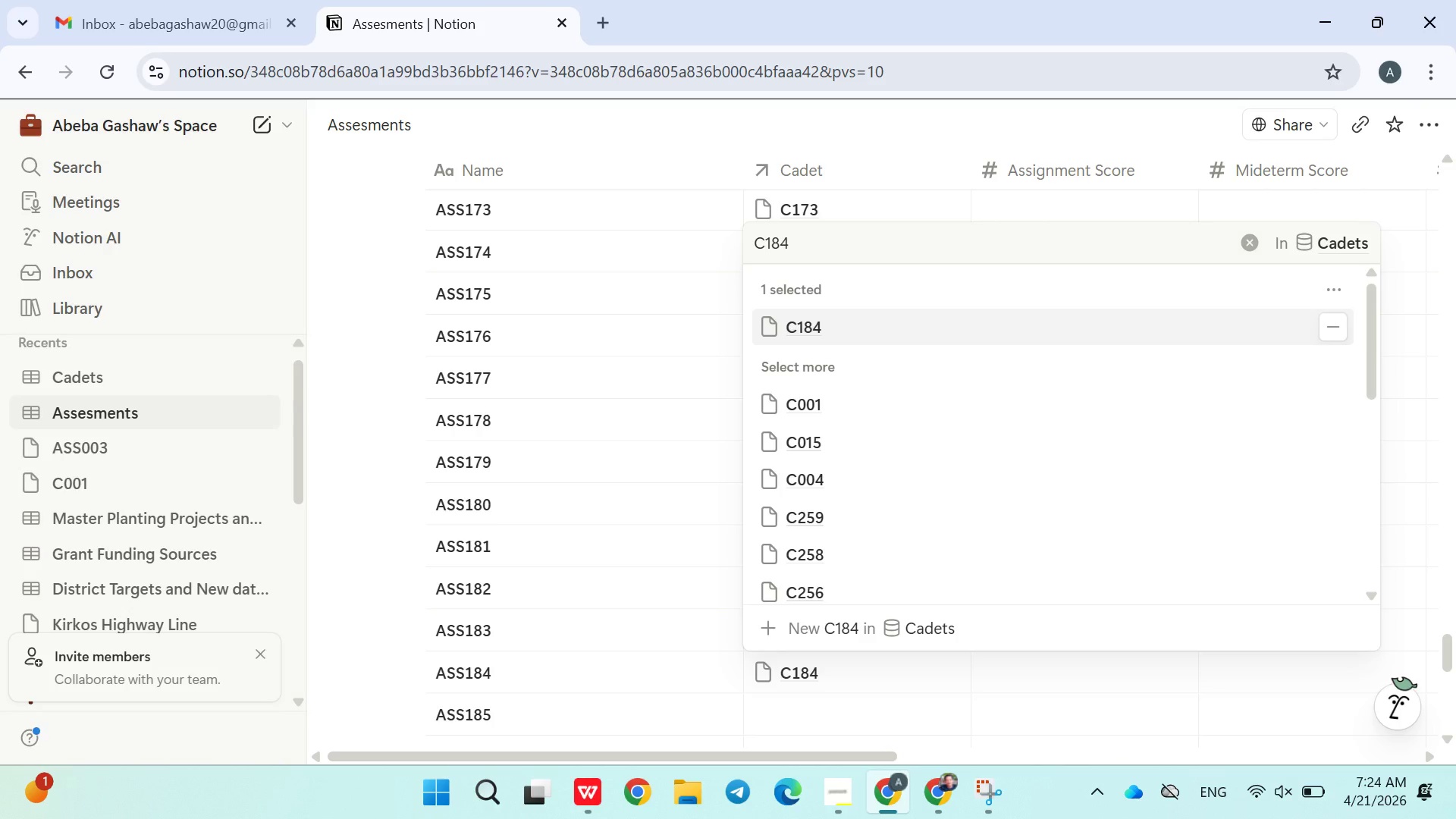 
wait(31.28)
 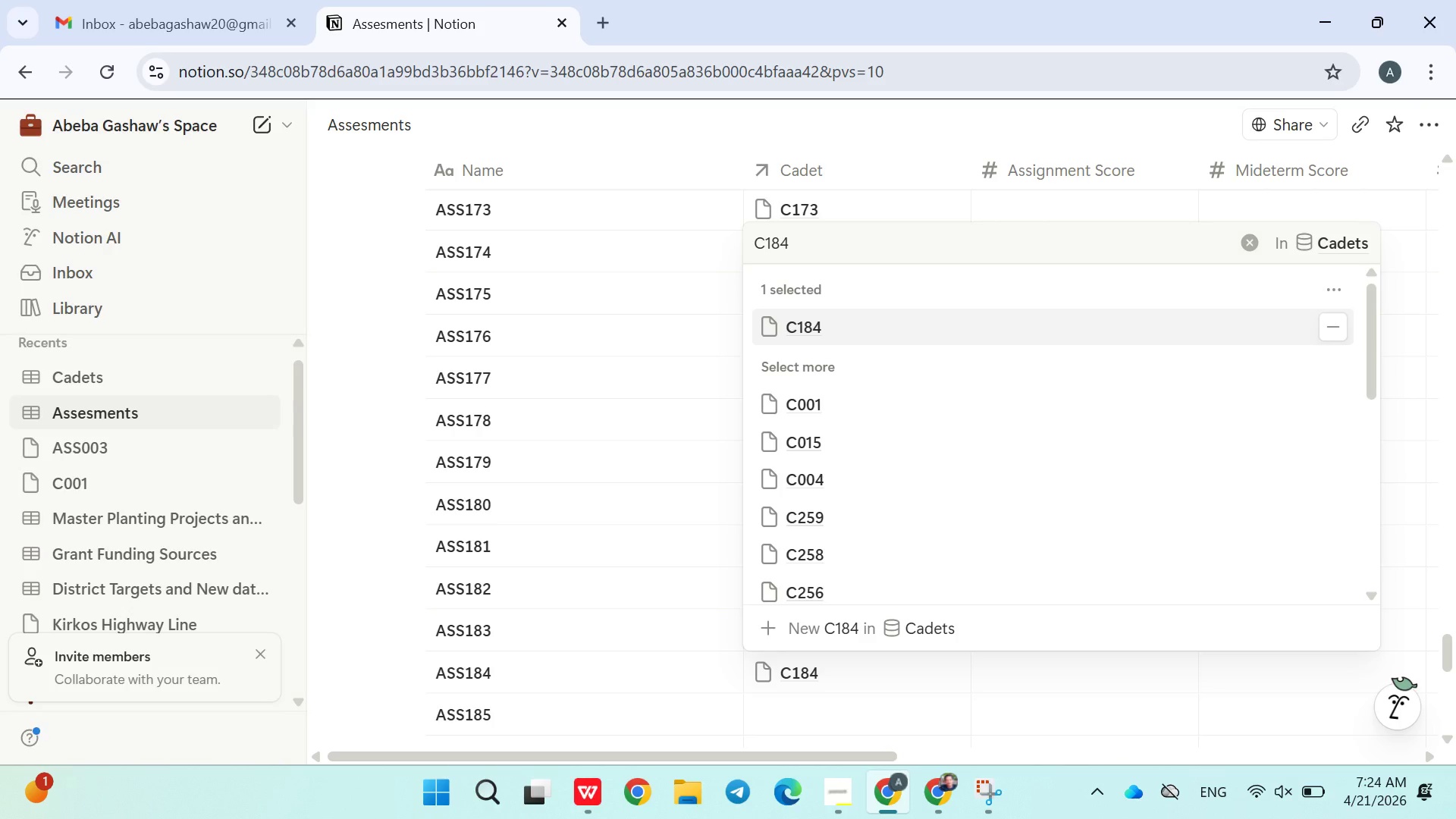 
left_click([814, 706])
 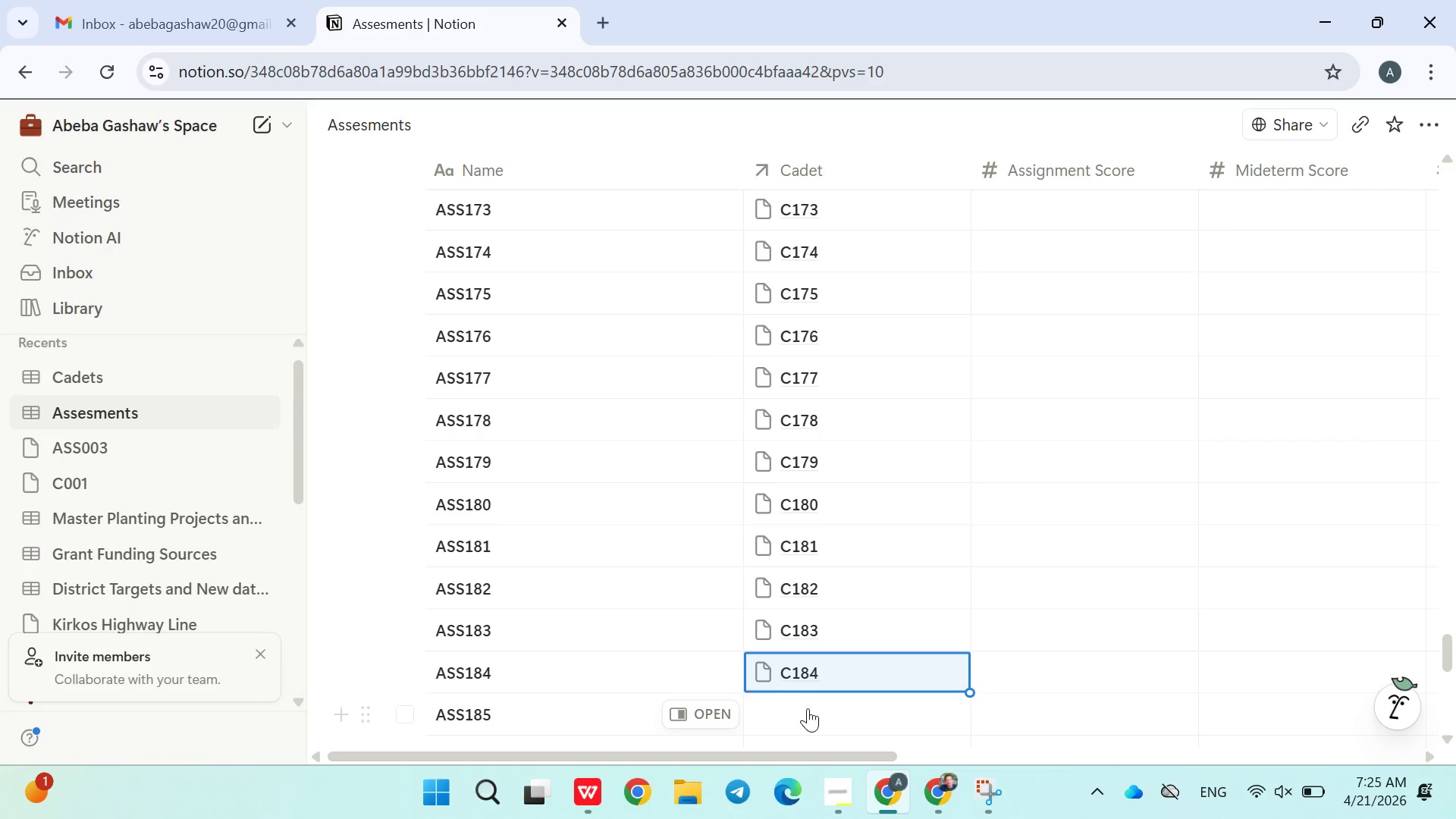 
left_click([806, 710])
 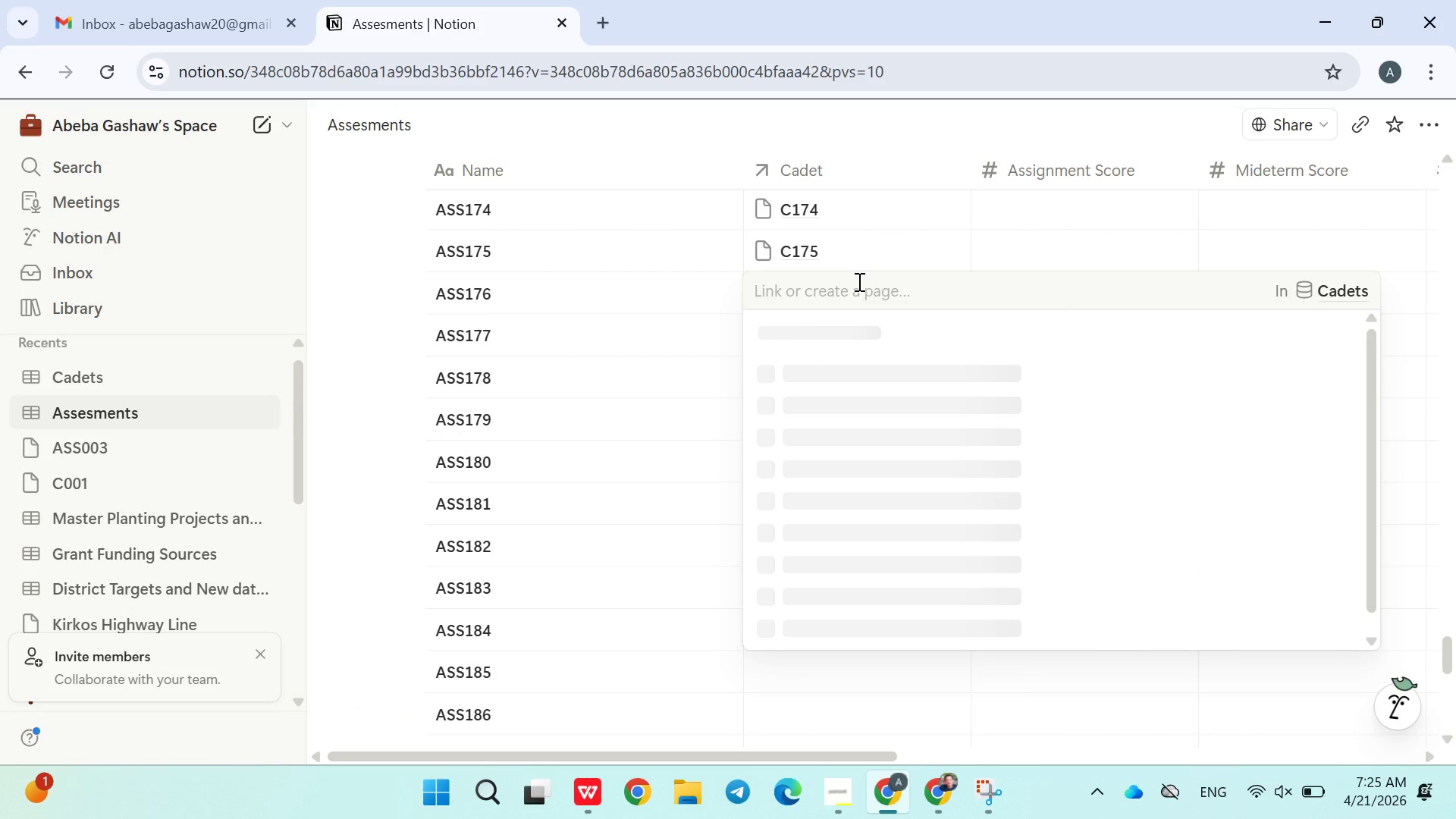 
type(C185)
 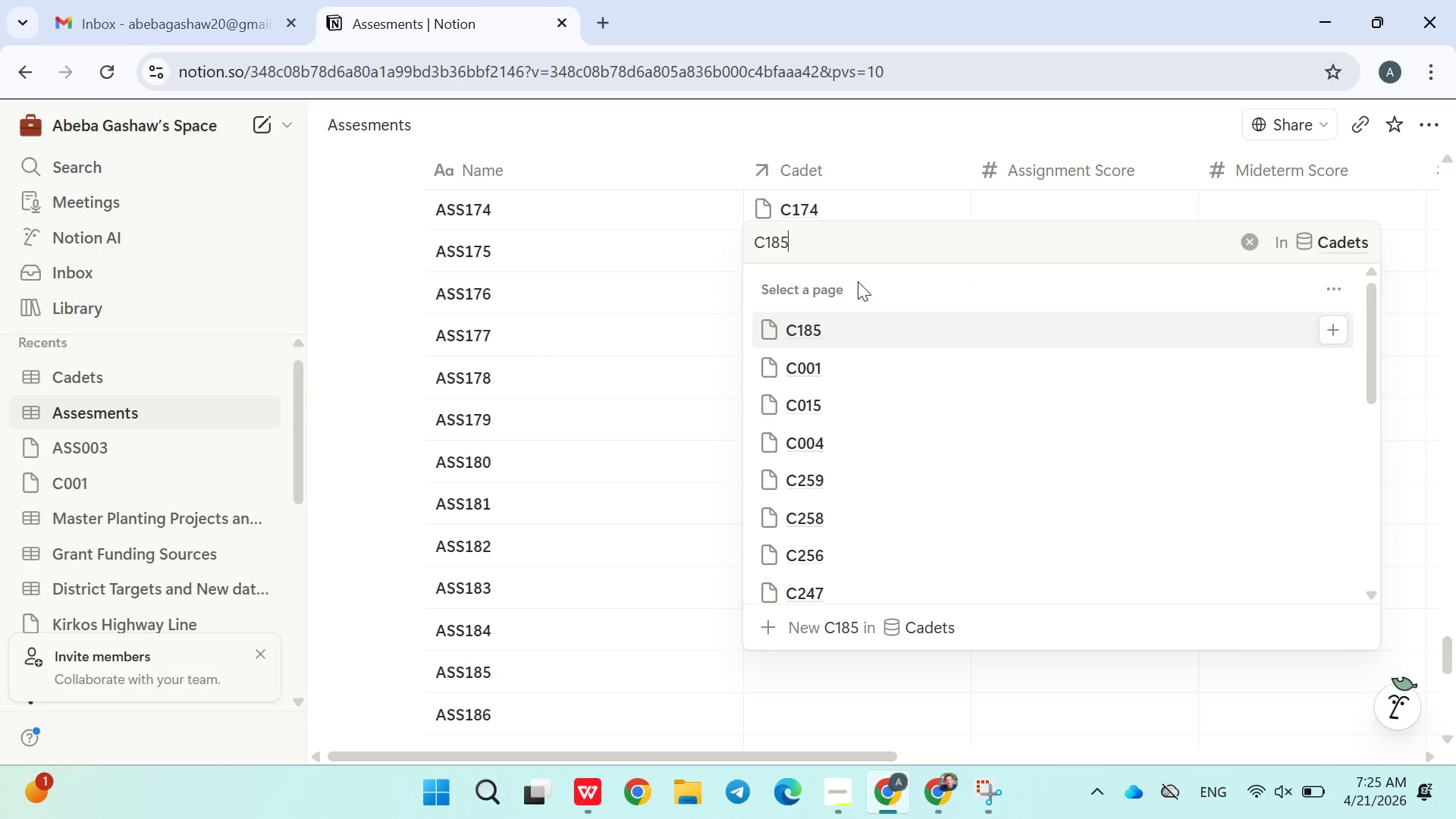 
wait(5.92)
 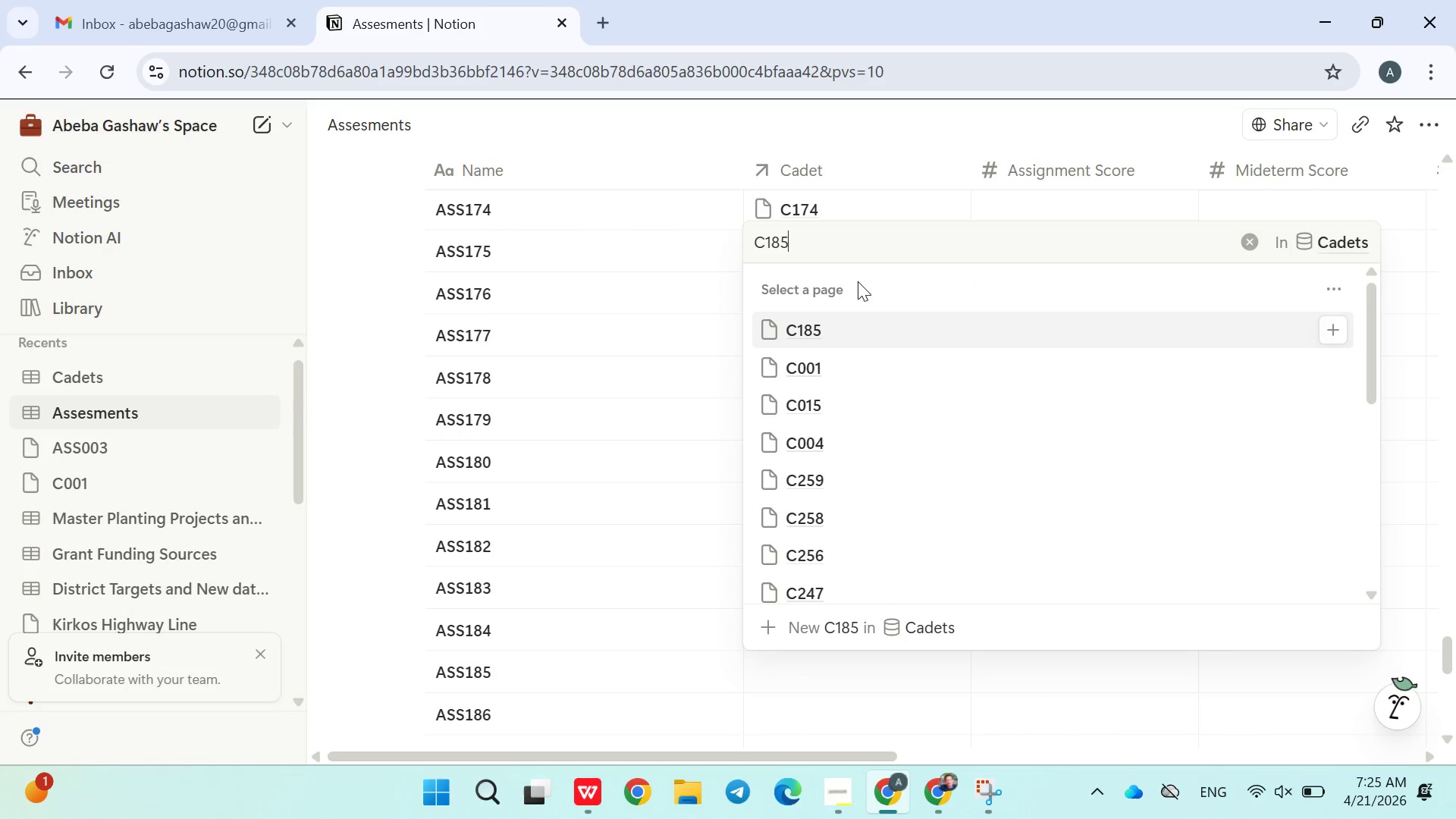 
left_click([833, 323])
 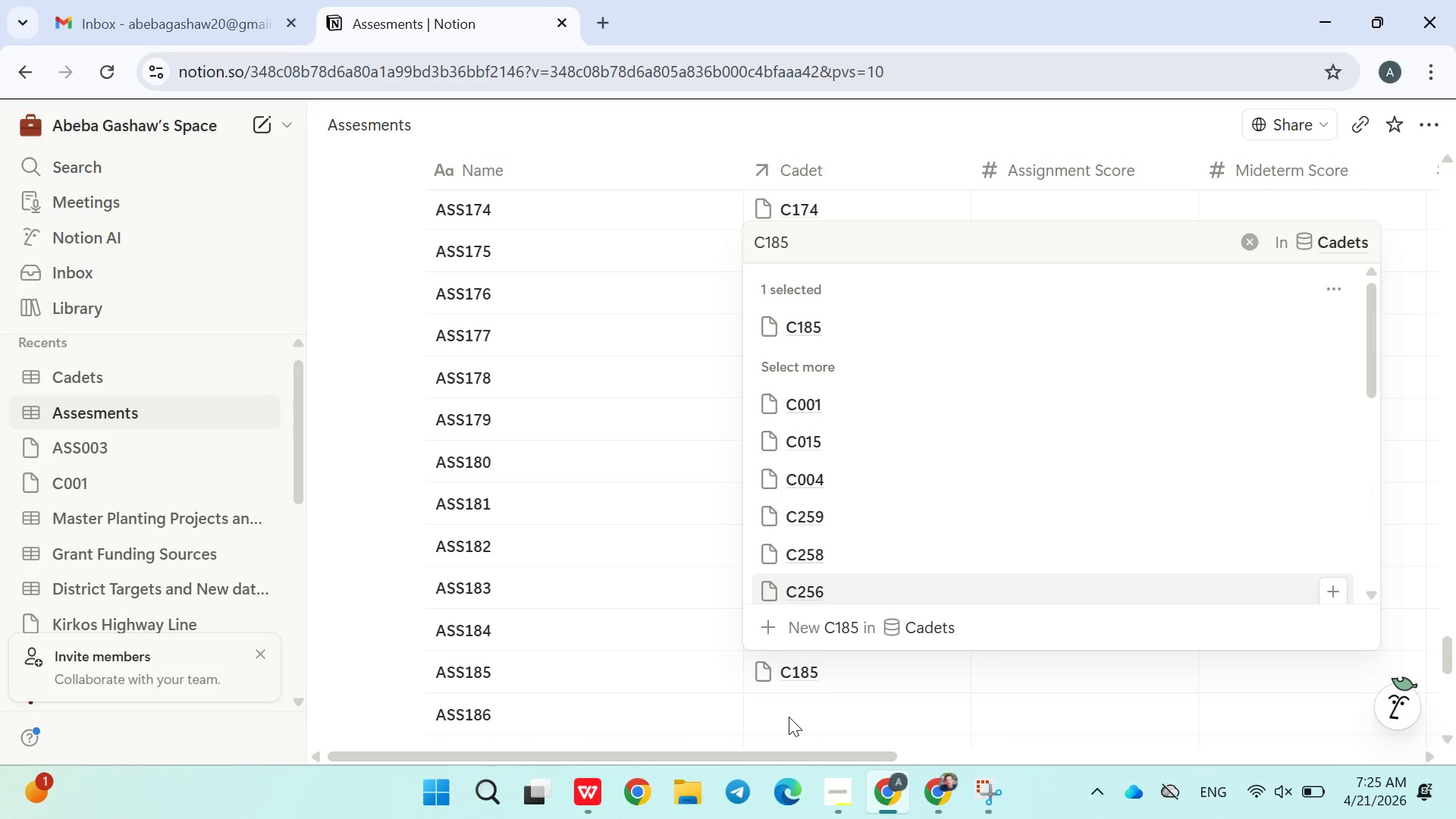 
left_click([788, 717])
 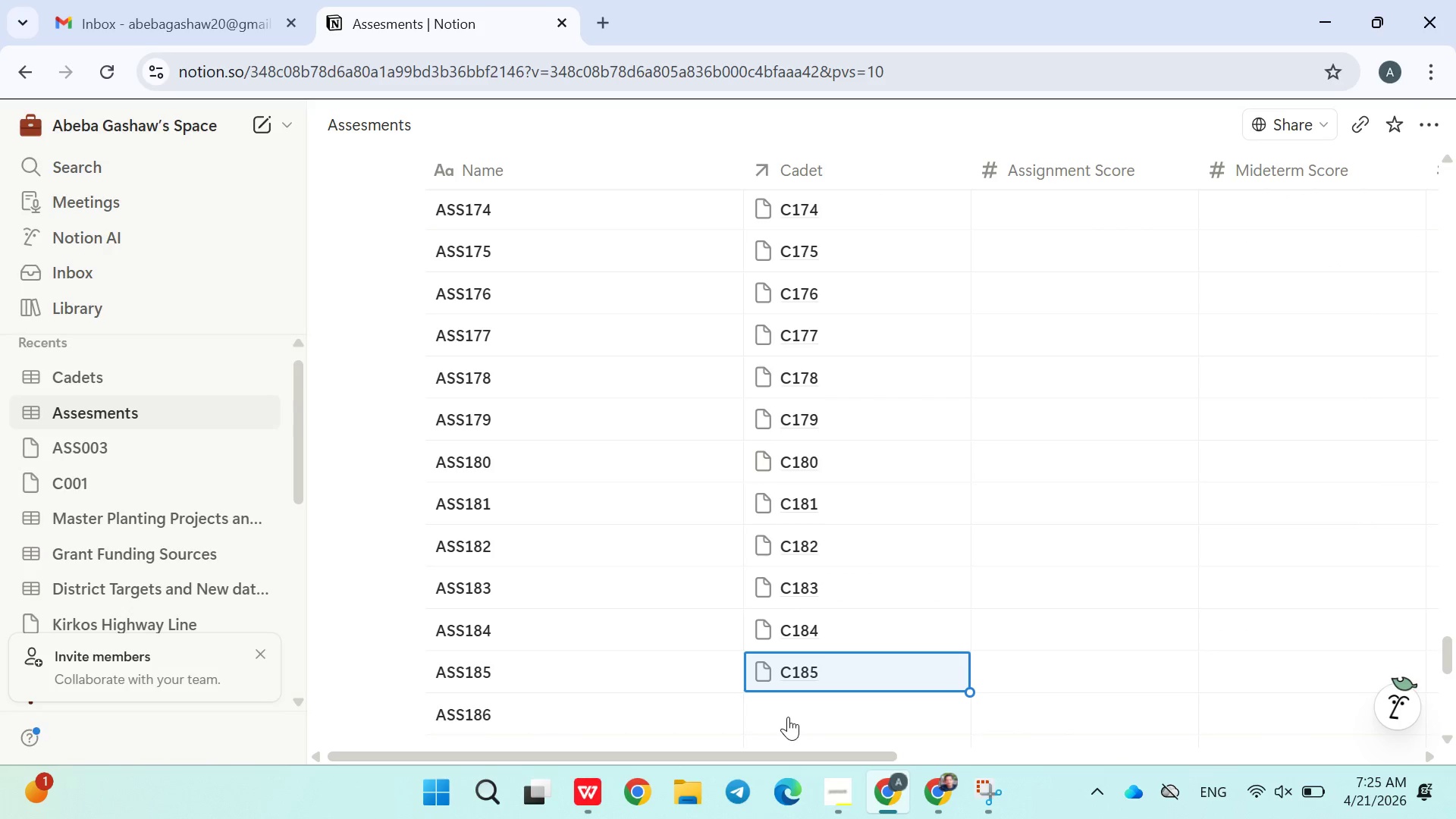 
left_click([788, 717])
 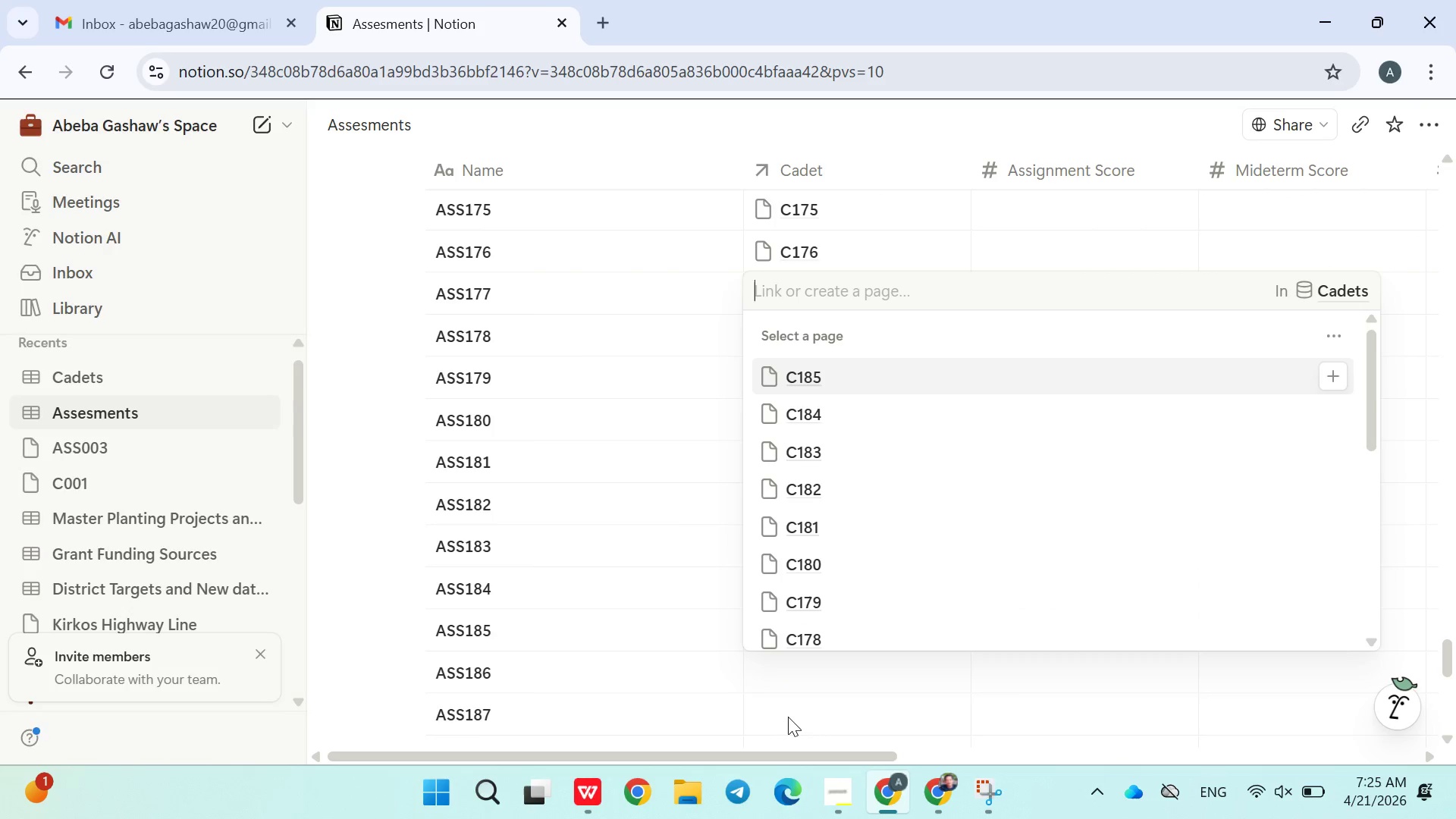 
type(C181)
key(Backspace)
type(6)
 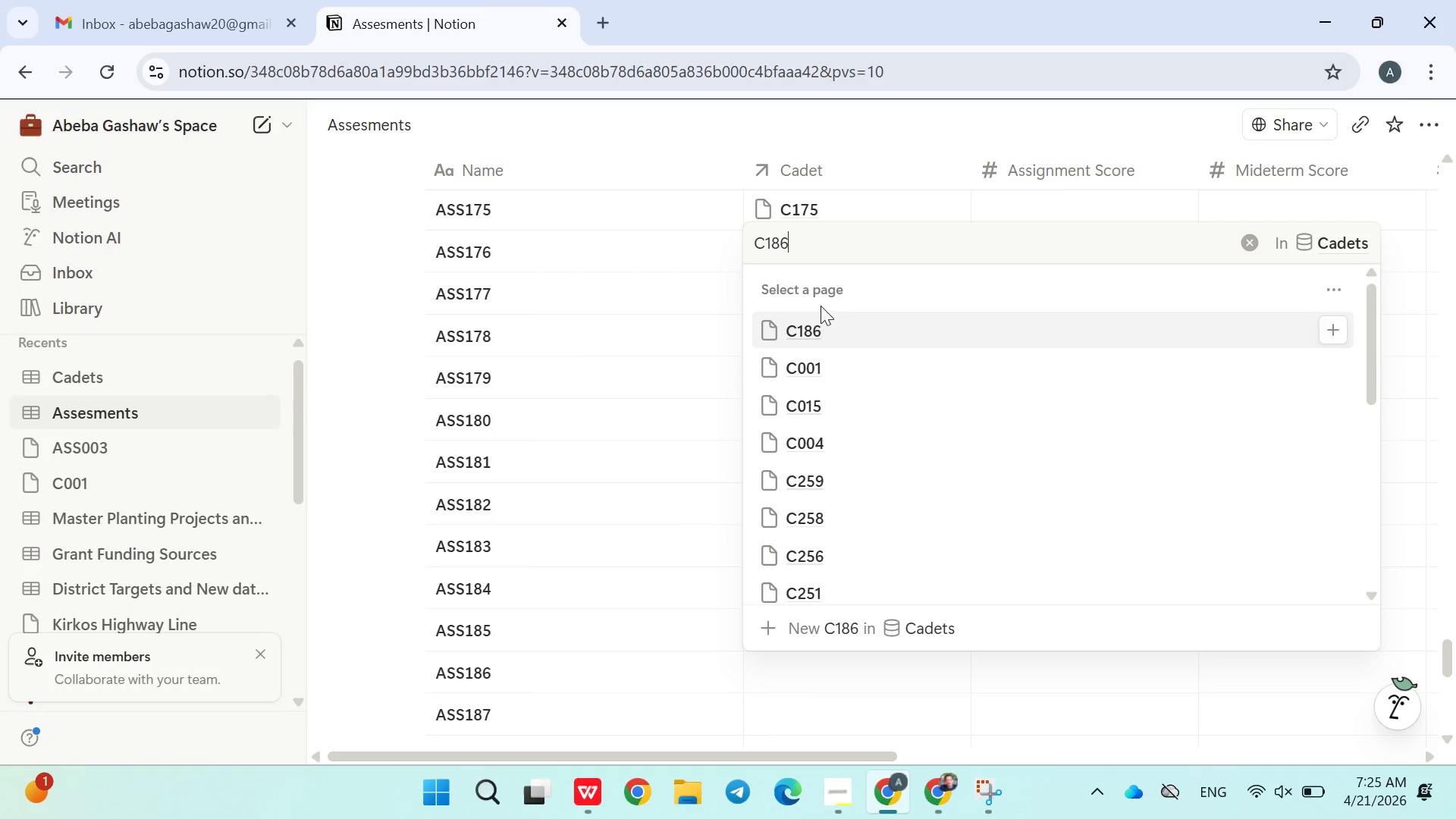 
left_click([817, 318])
 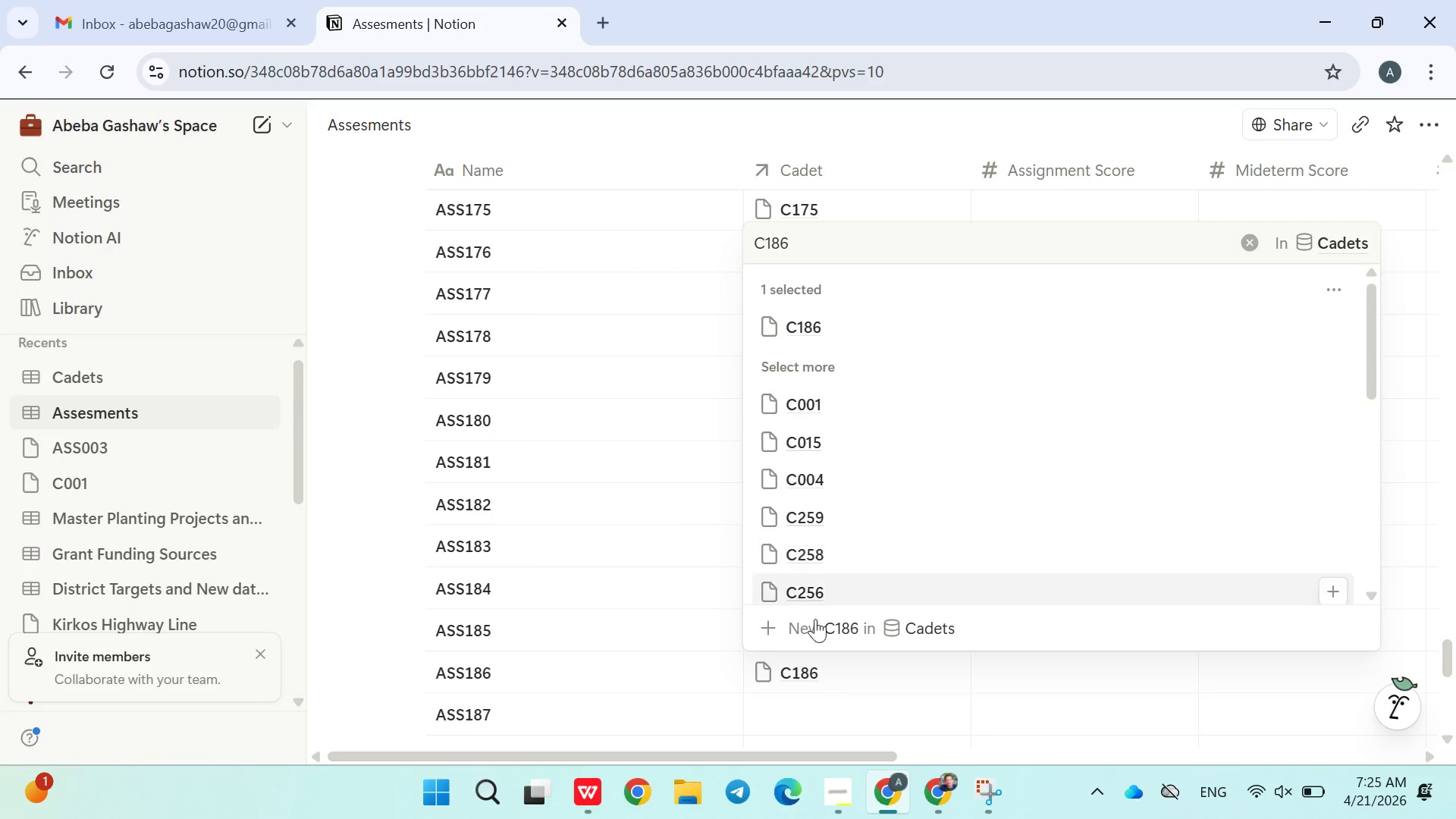 
left_click([812, 718])
 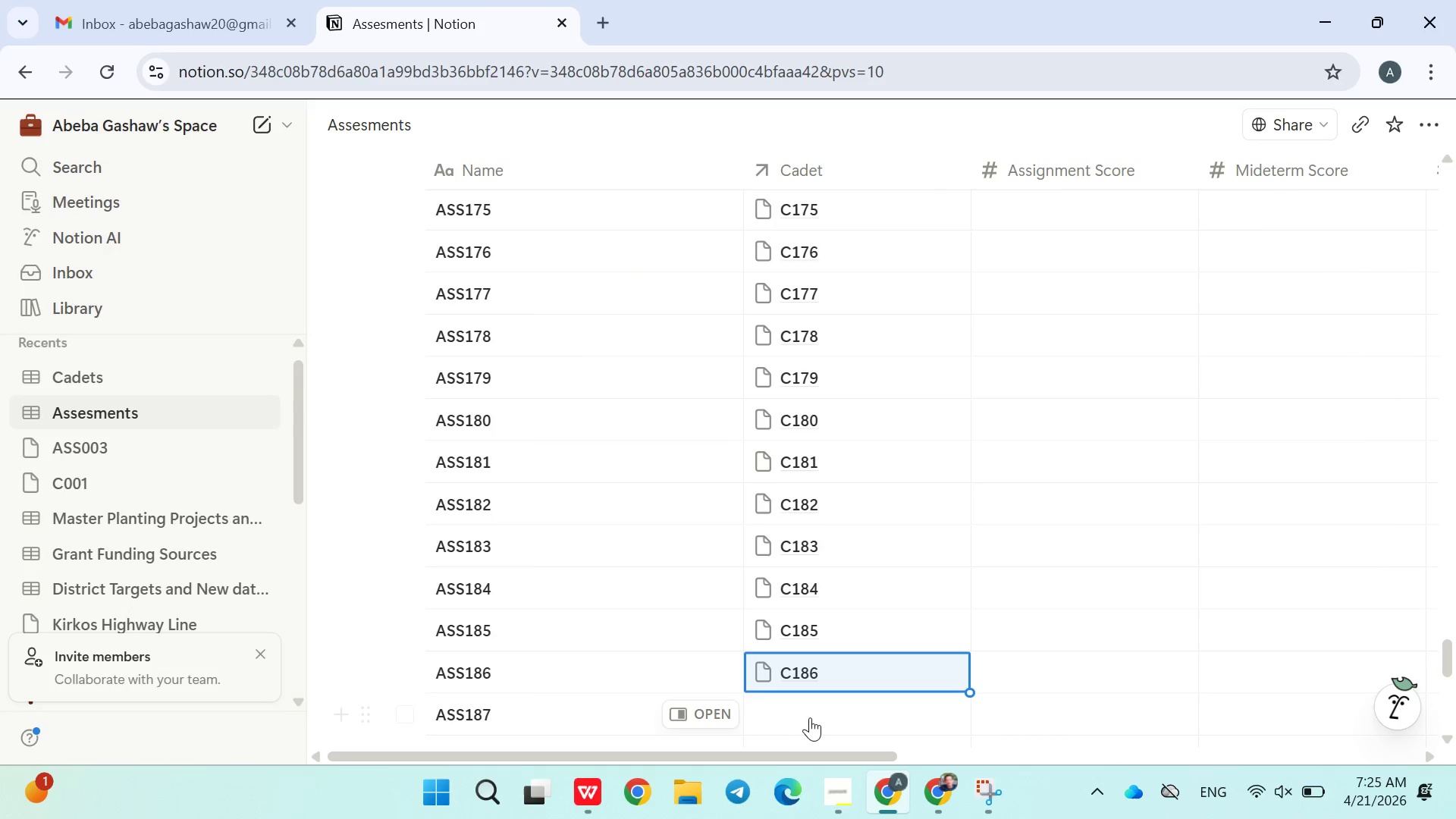 
left_click([799, 714])
 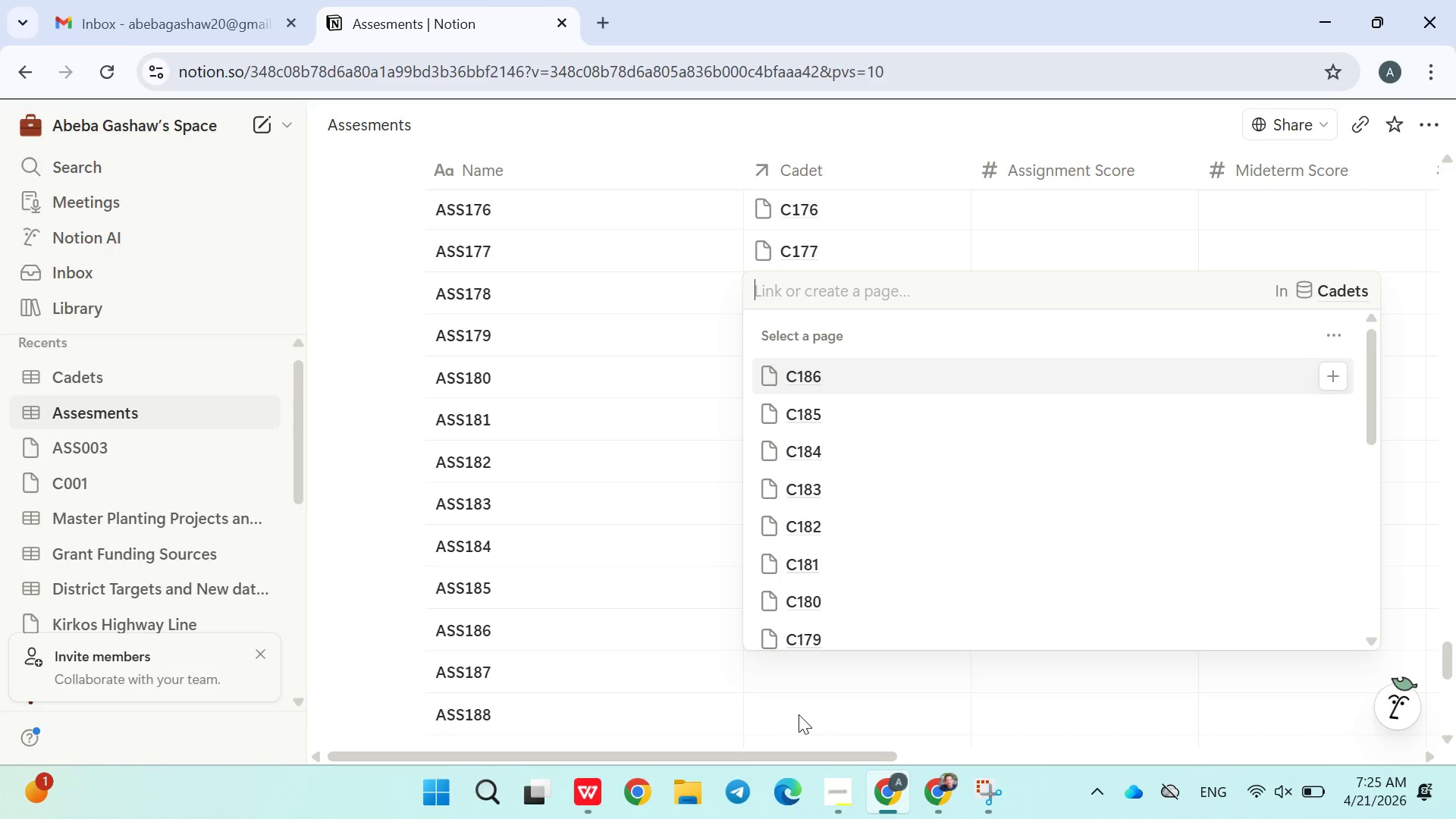 
type(187)
 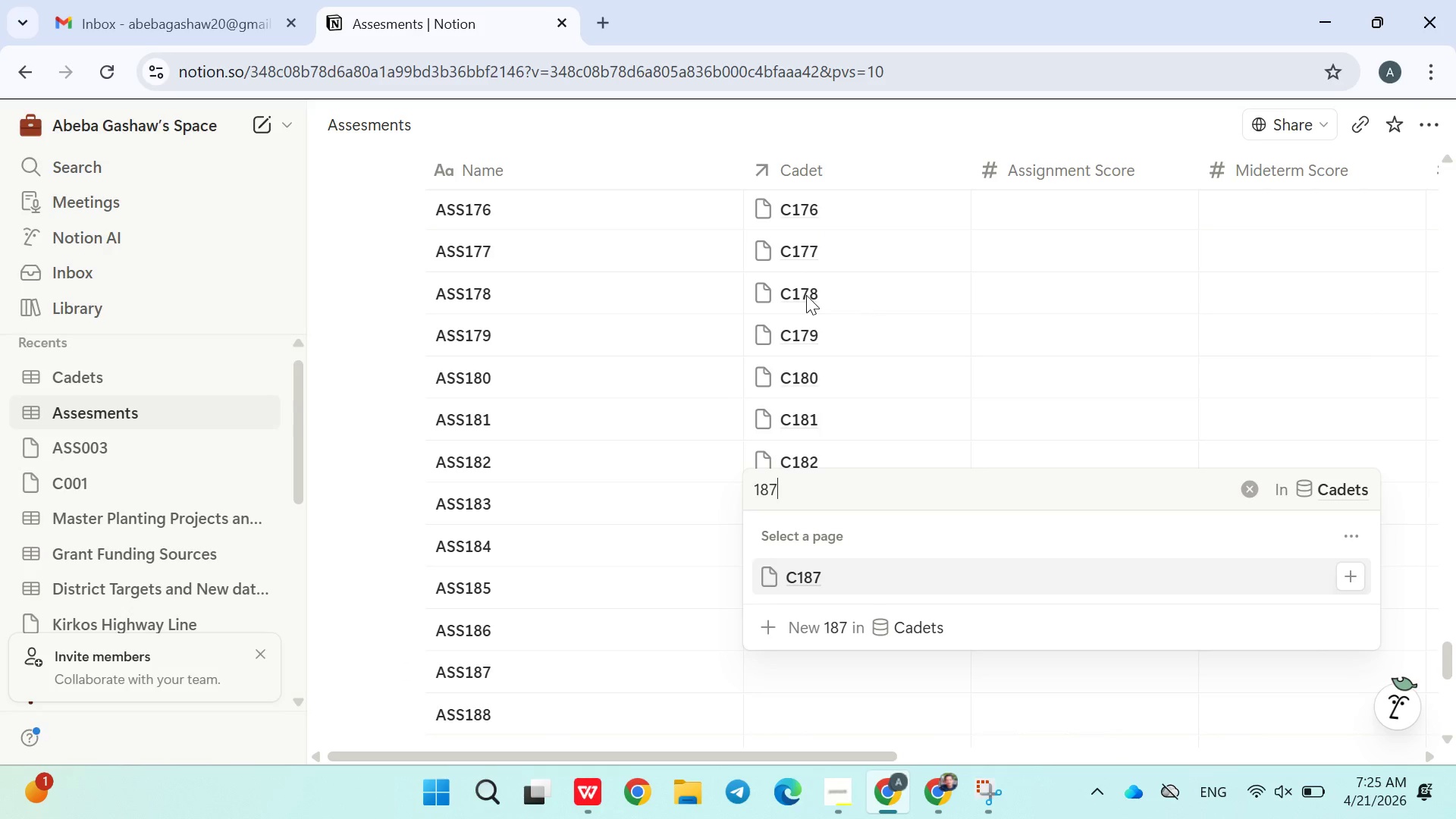 
wait(5.56)
 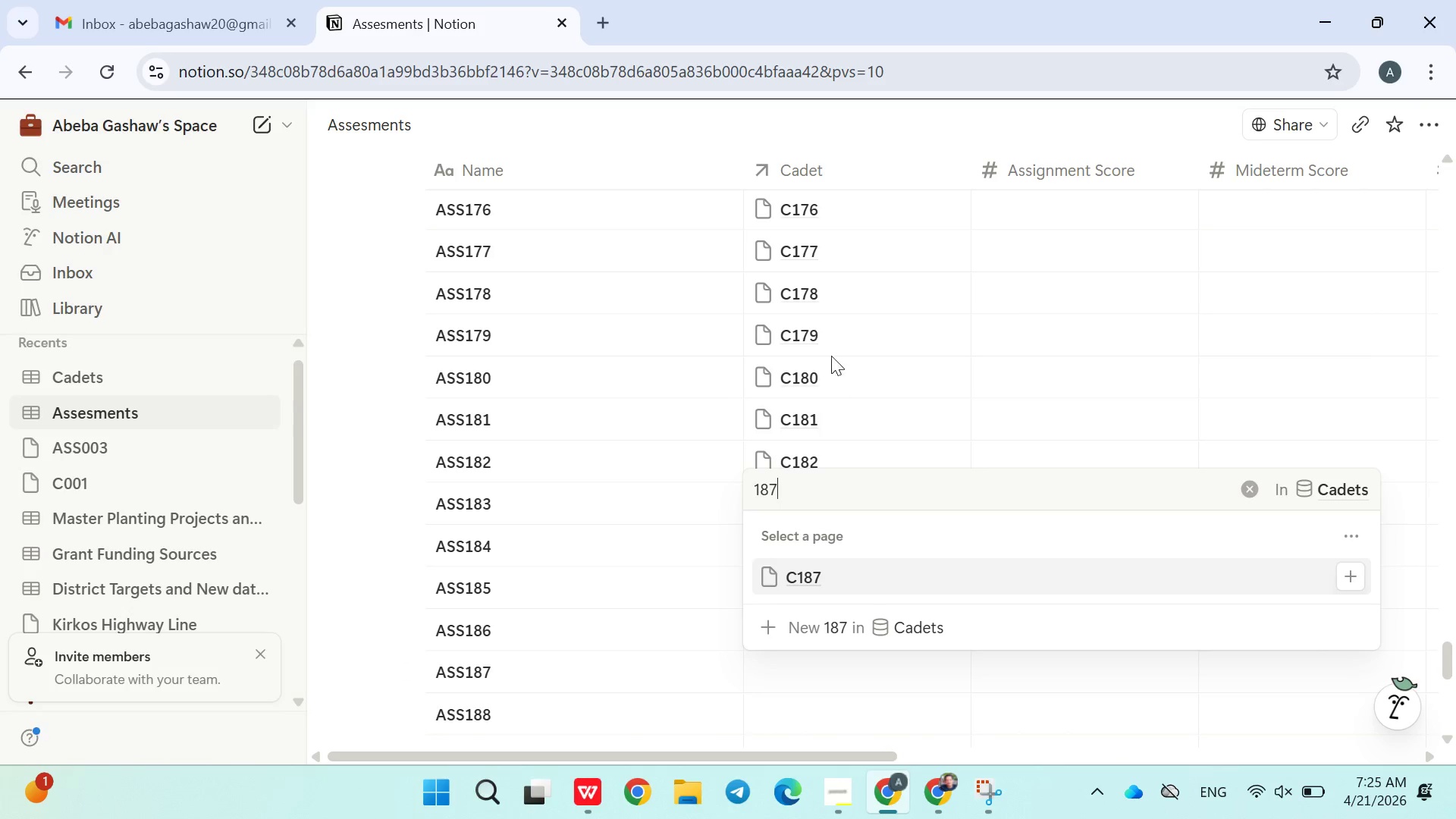 
key(ArrowLeft)
 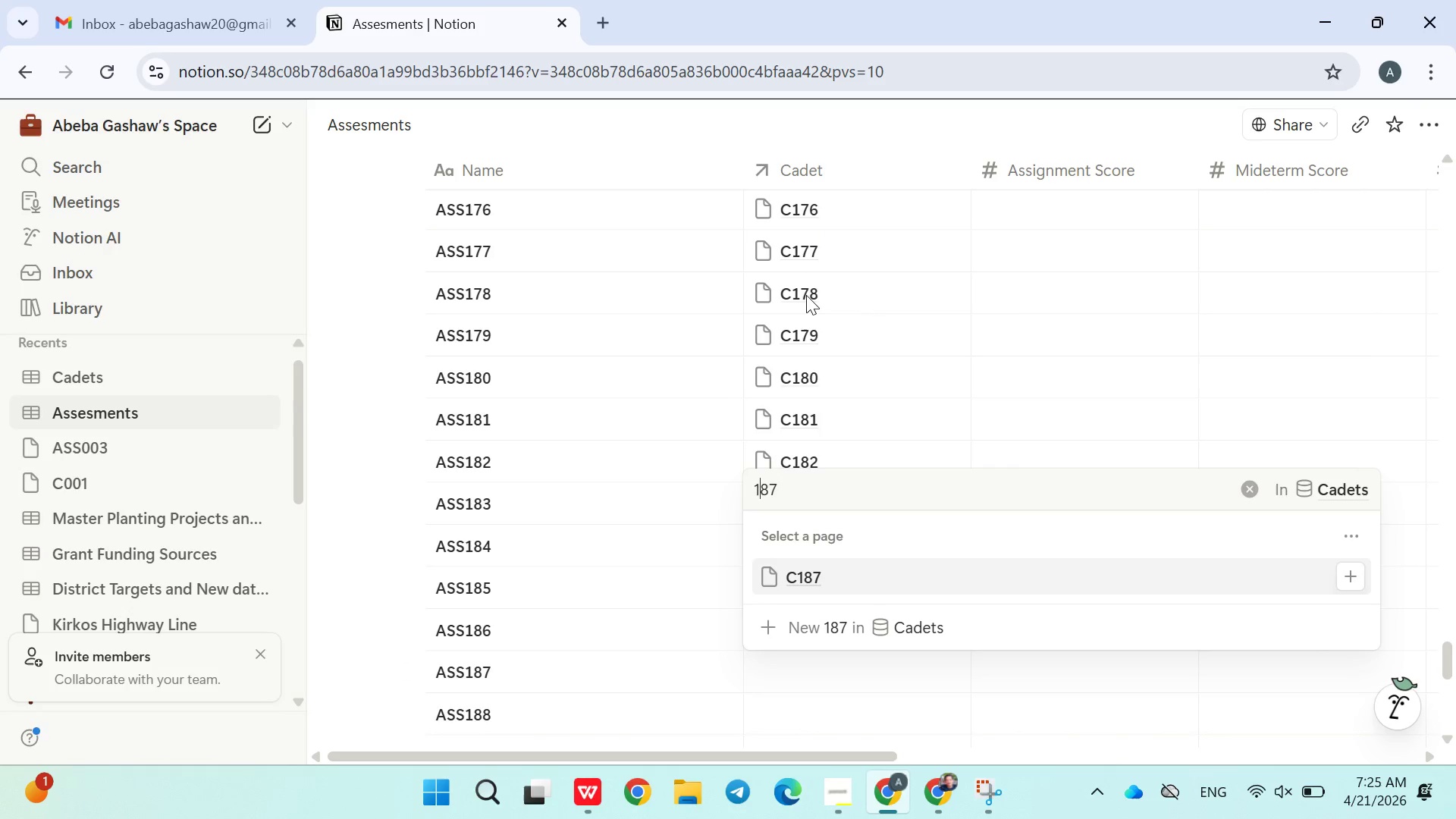 
key(ArrowLeft)
 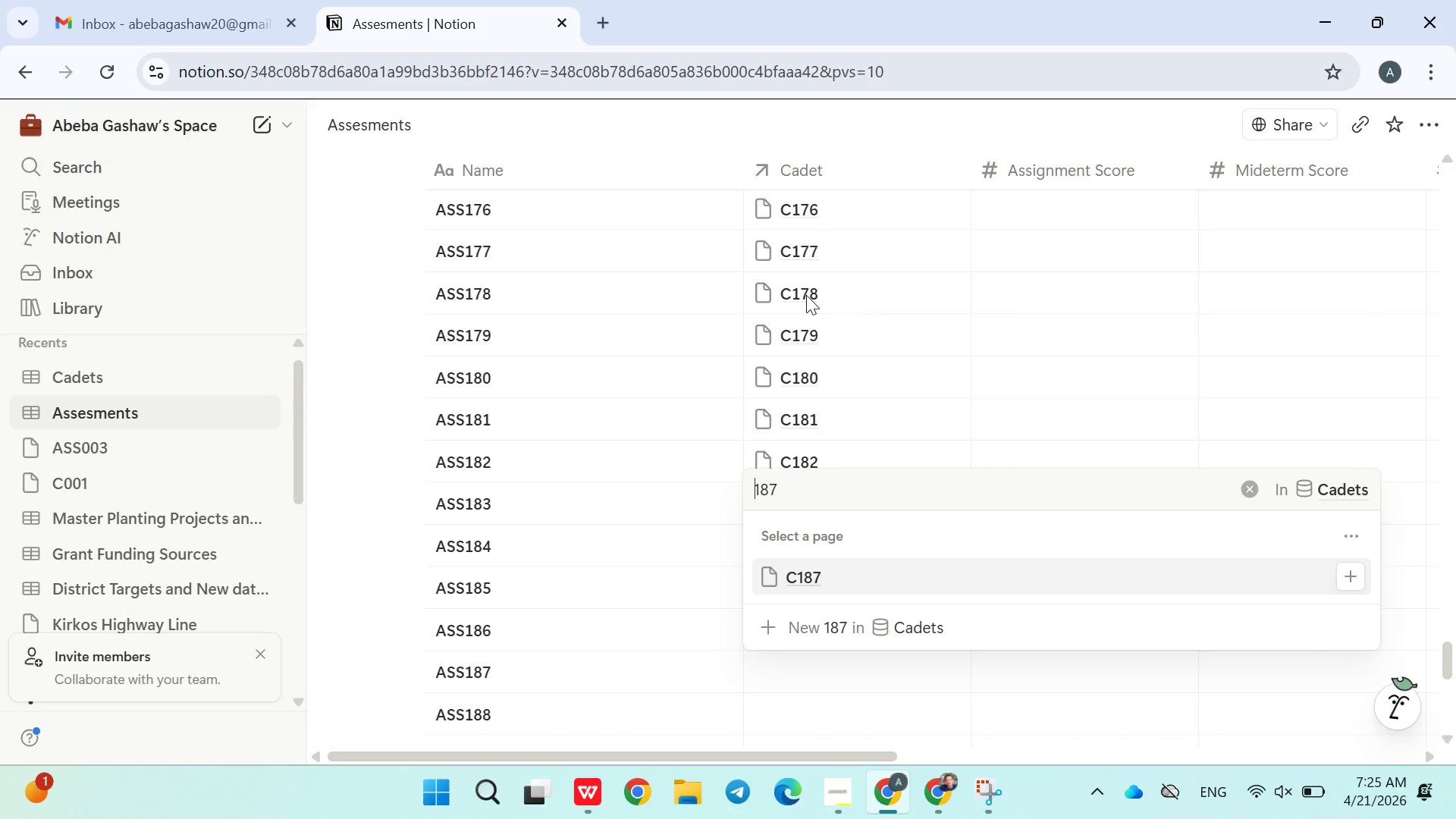 
key(ArrowLeft)
 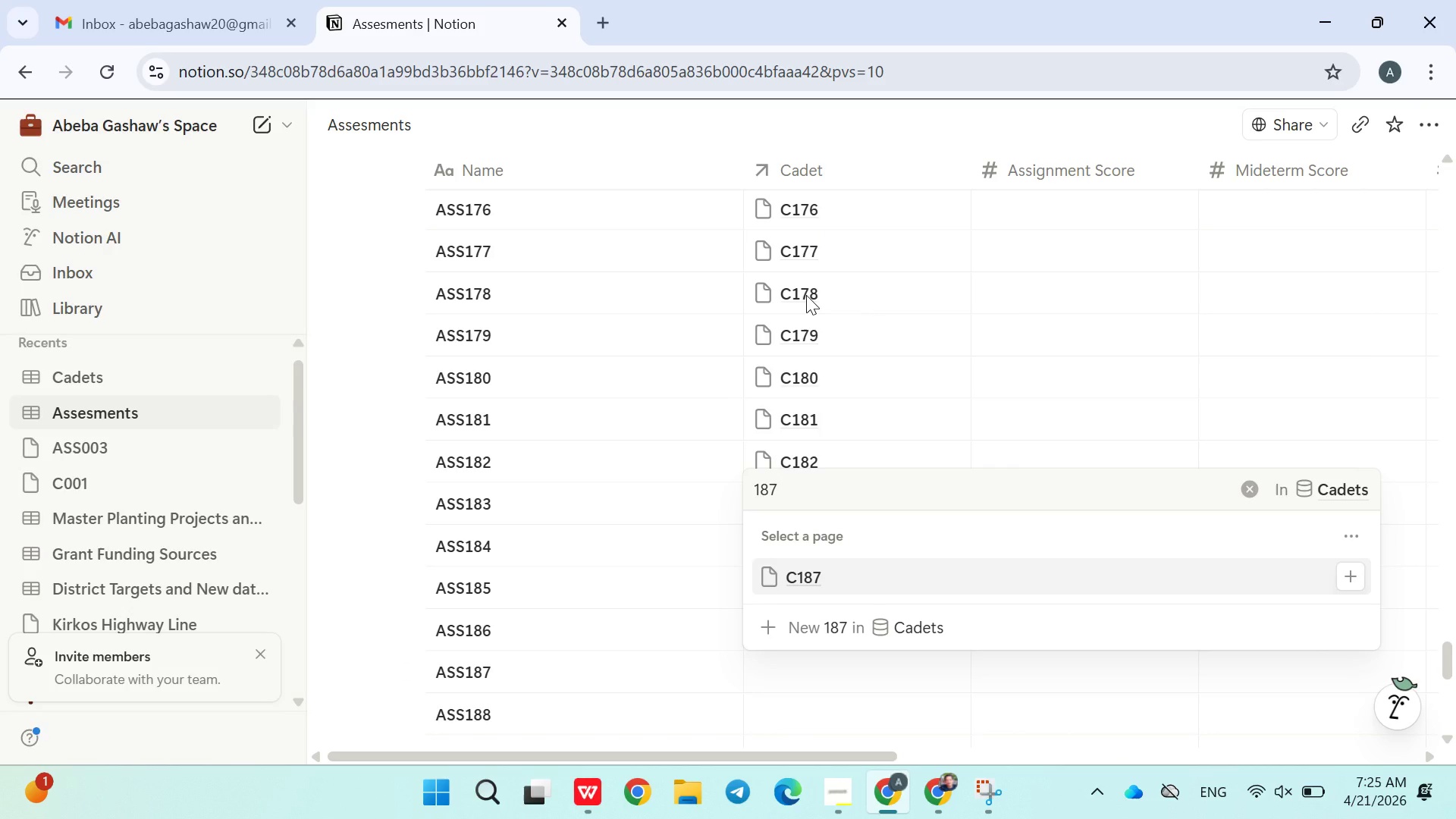 
key(Shift+ShiftLeft)
 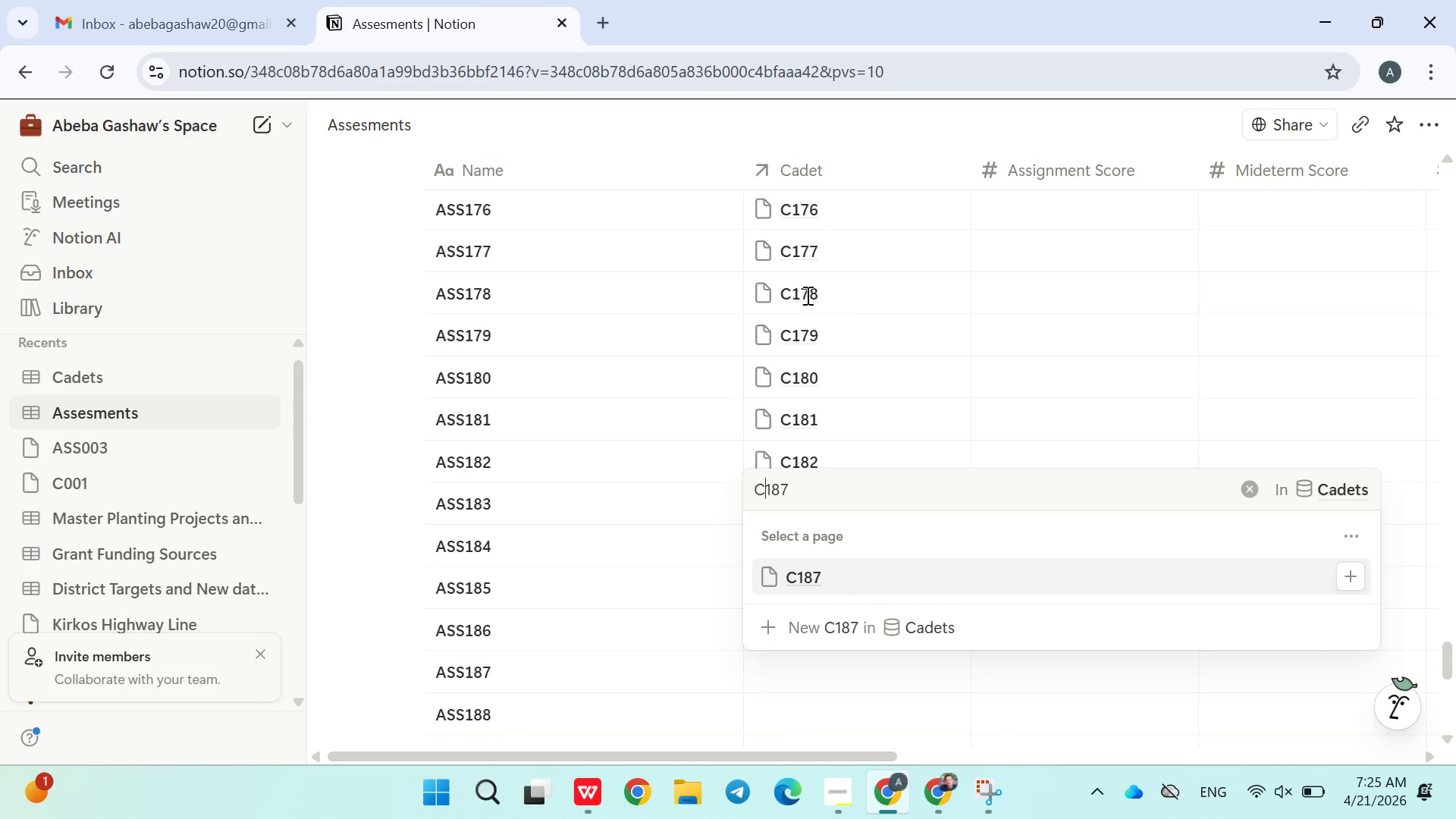 
key(Shift+C)
 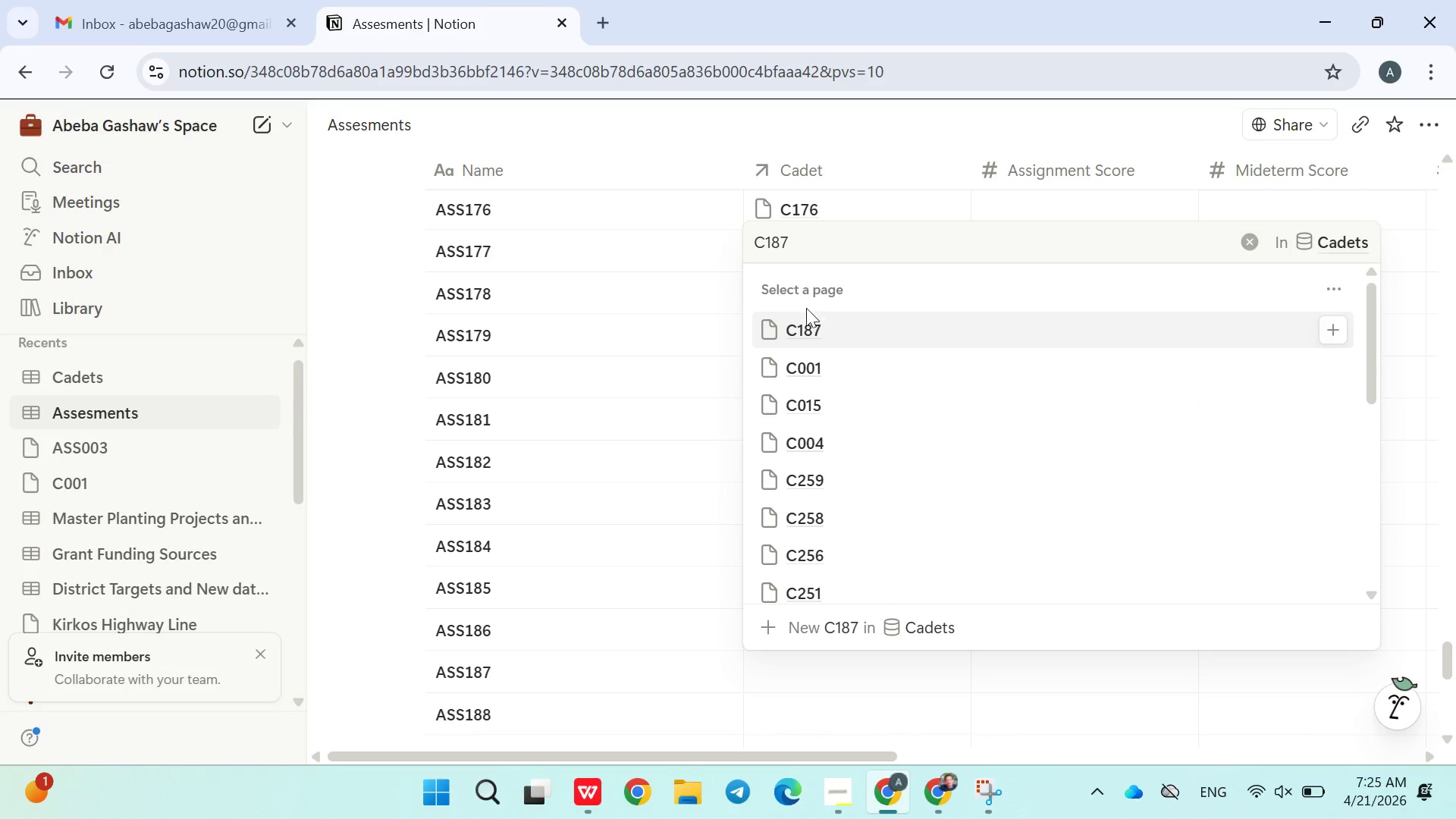 
left_click([811, 348])
 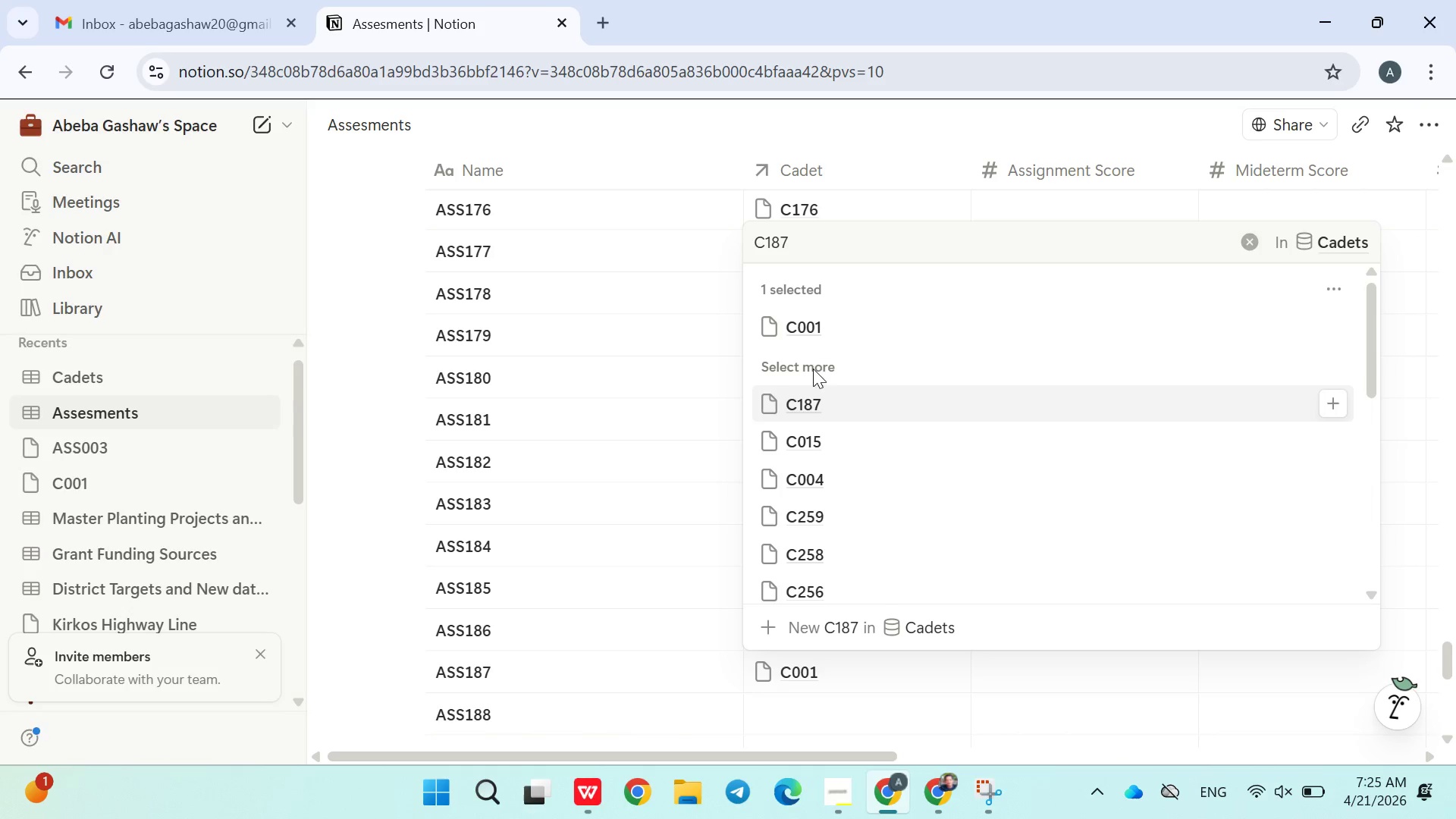 
left_click([823, 419])
 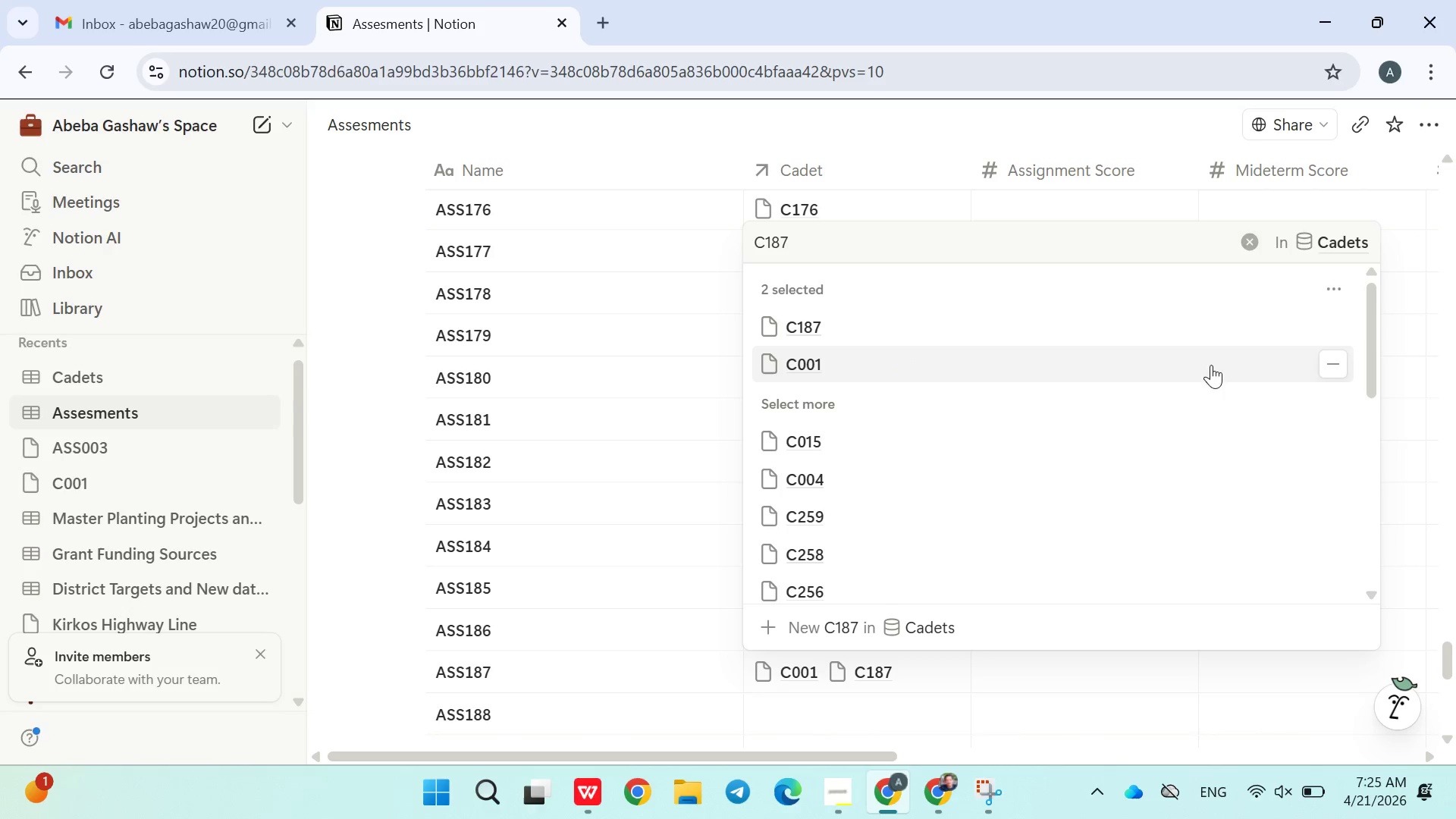 
left_click([1332, 360])
 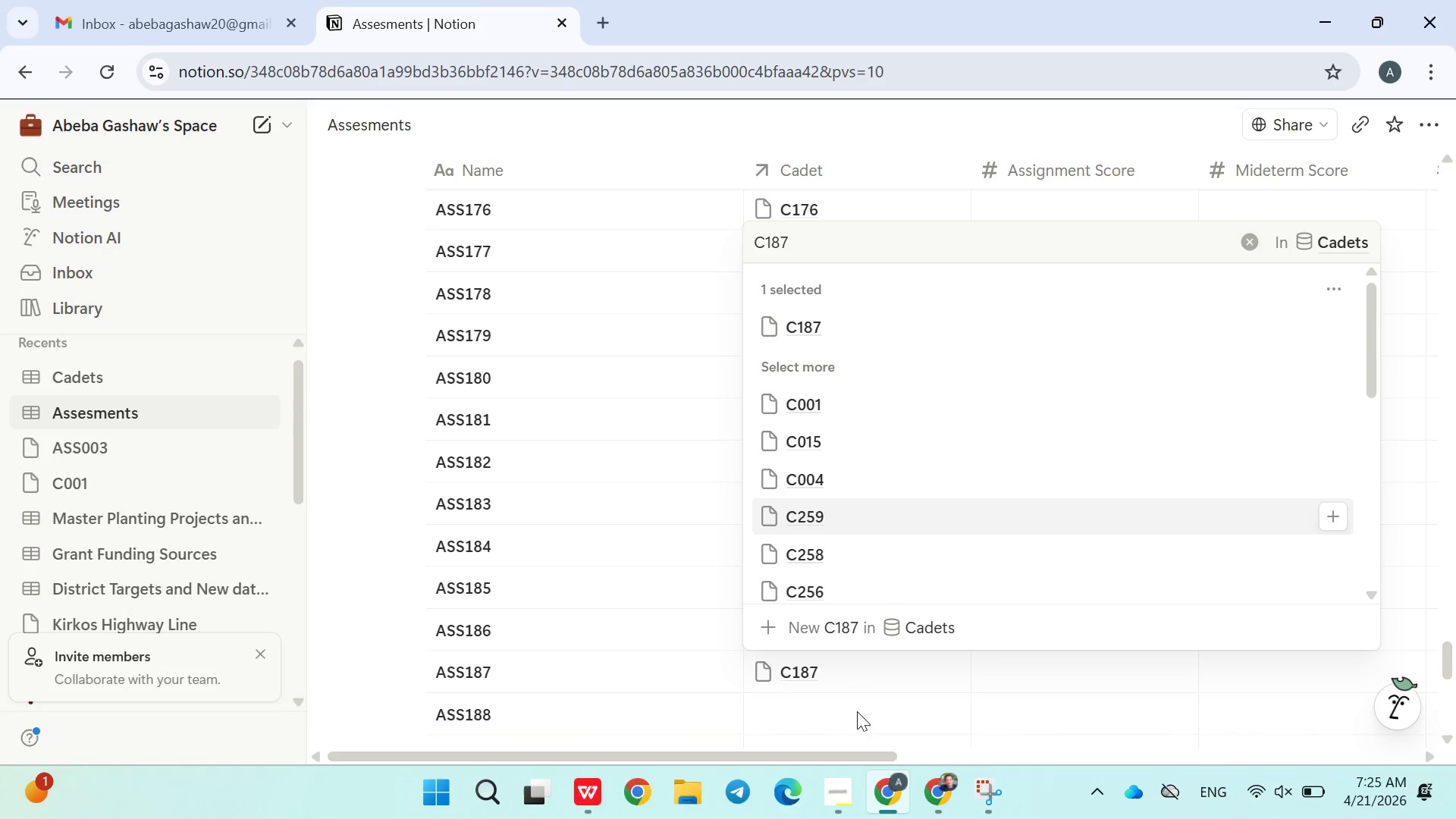 
left_click([846, 706])
 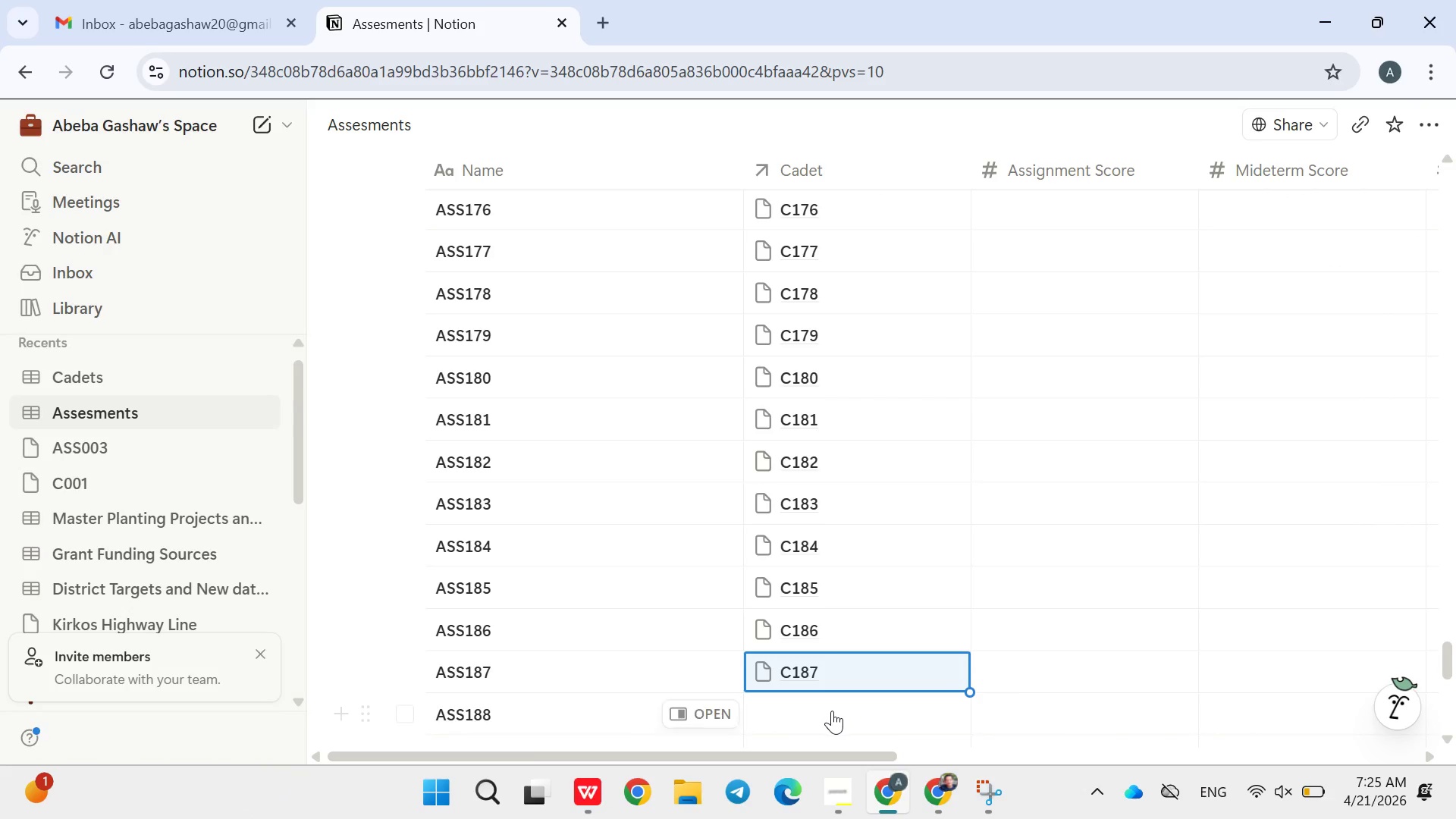 
left_click([831, 712])
 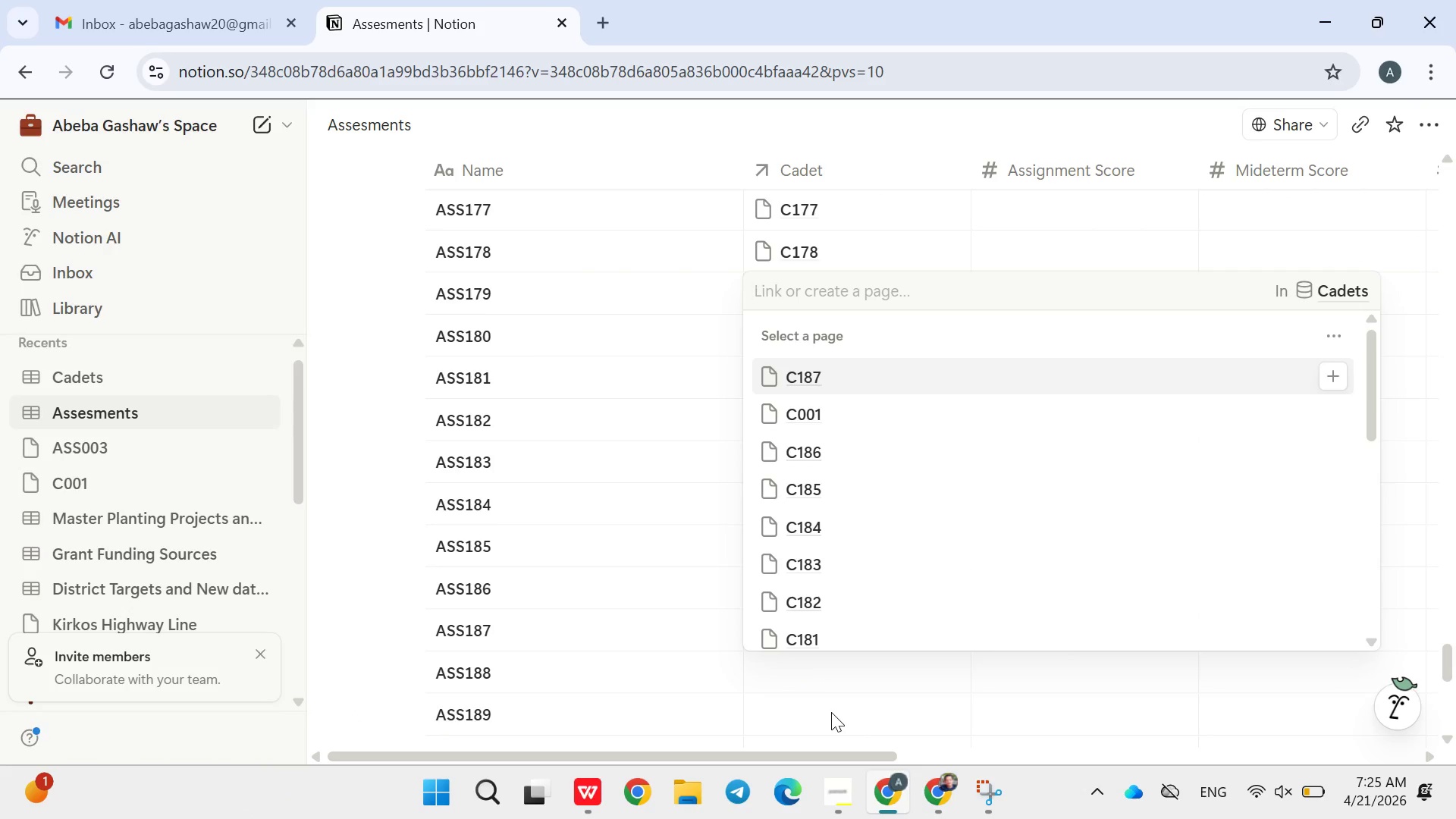 
type(C88)
 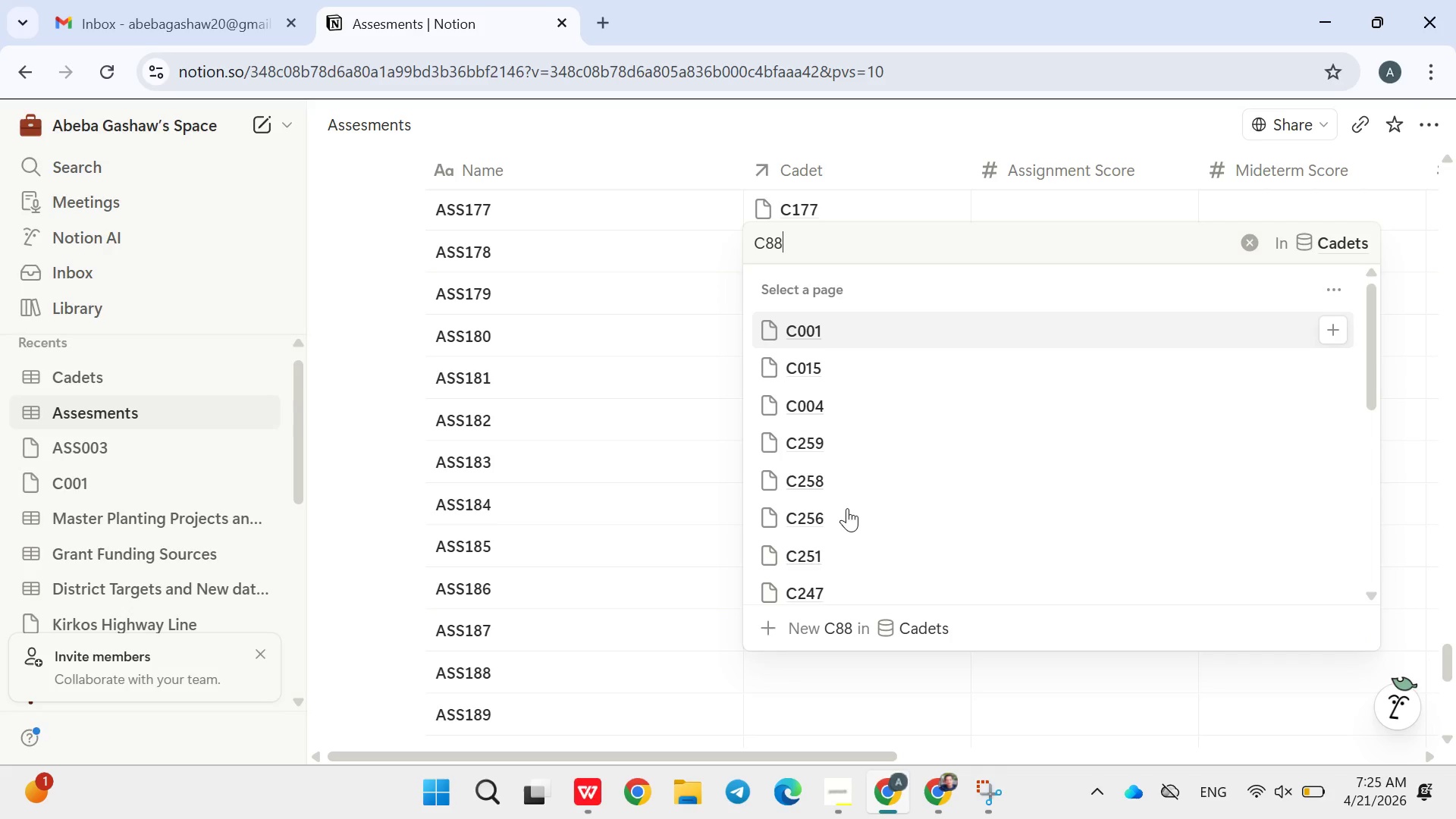 
key(ArrowLeft)
 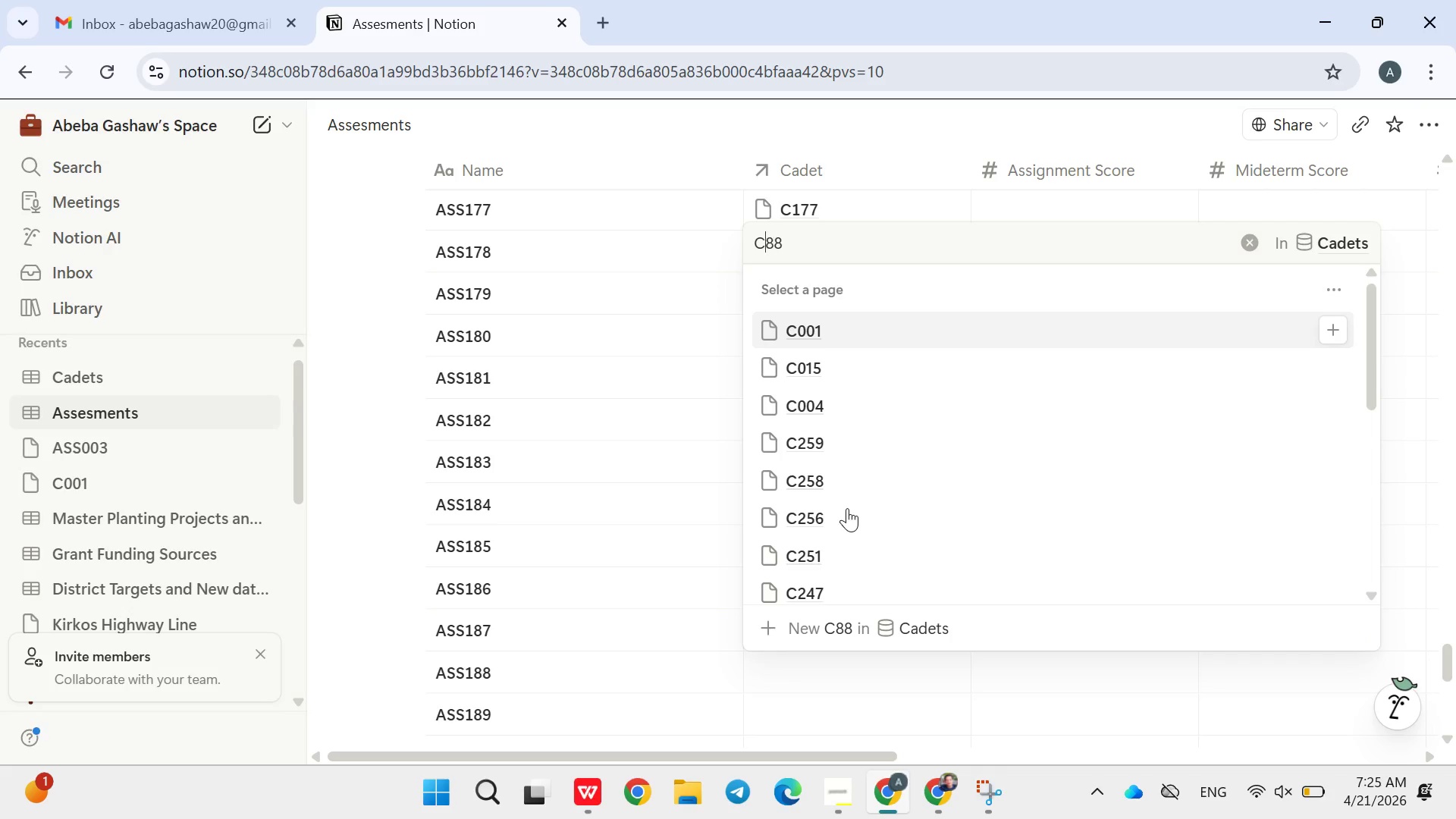 
key(ArrowLeft)
 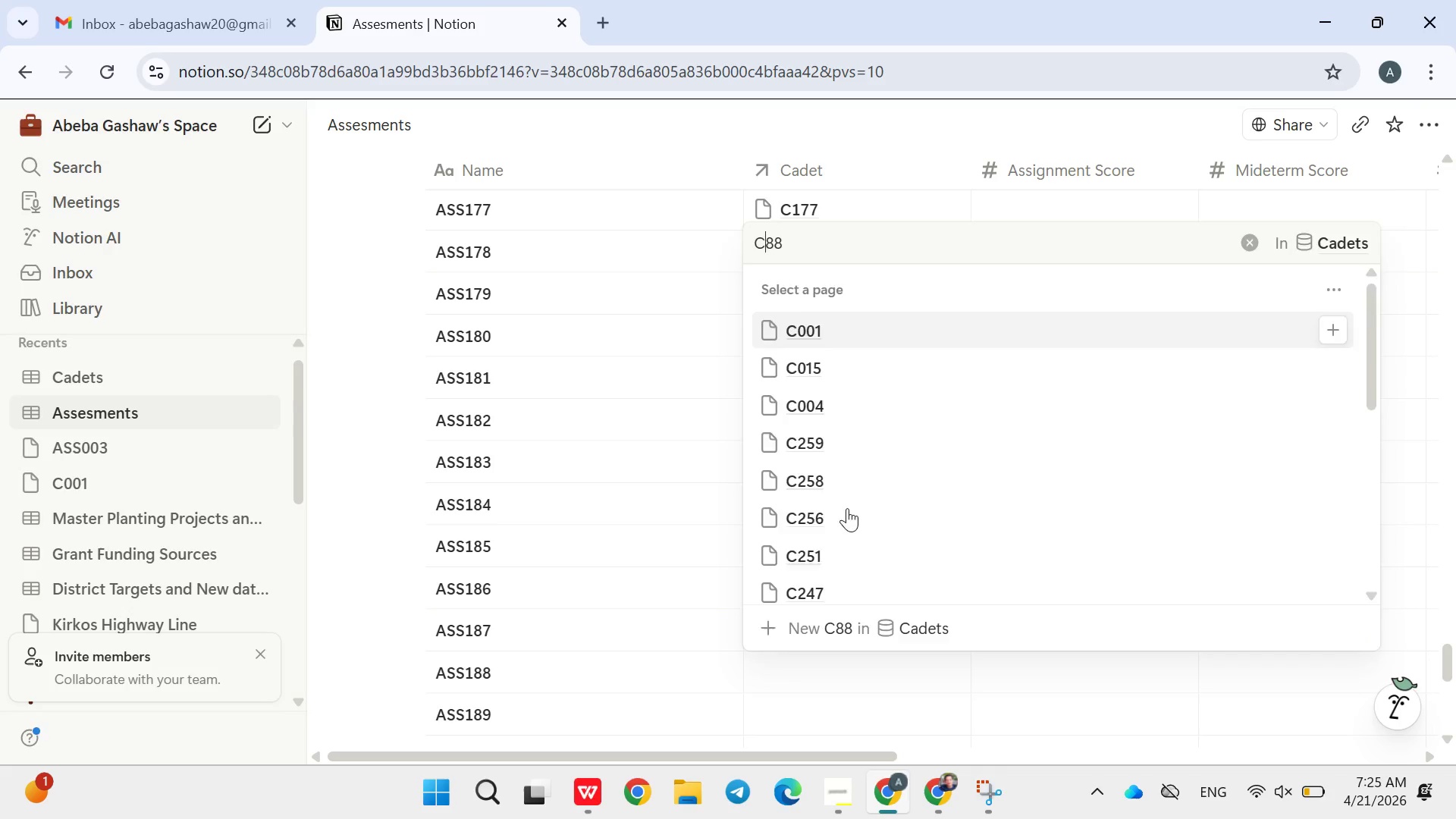 
key(1)
 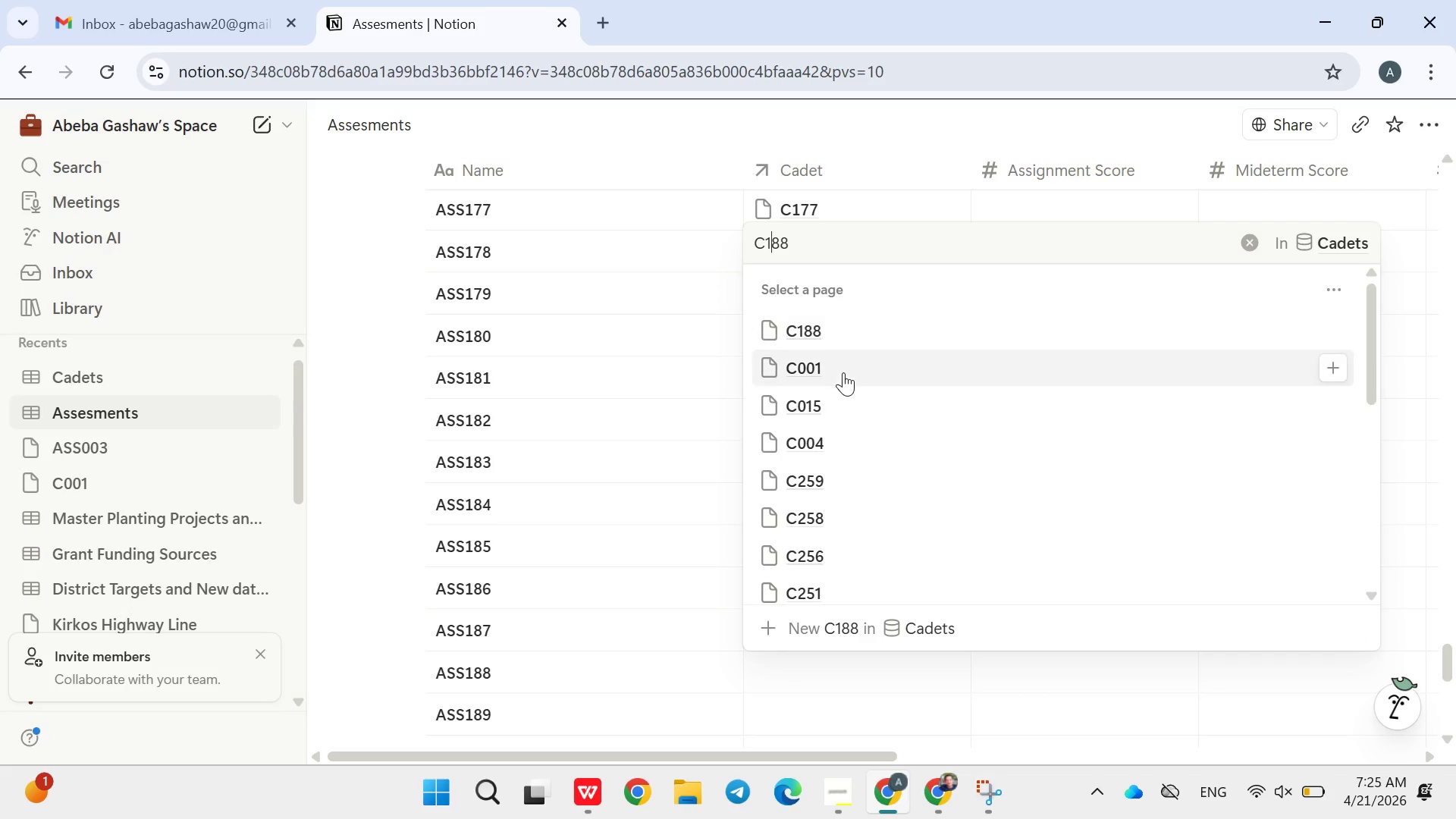 
left_click([829, 340])
 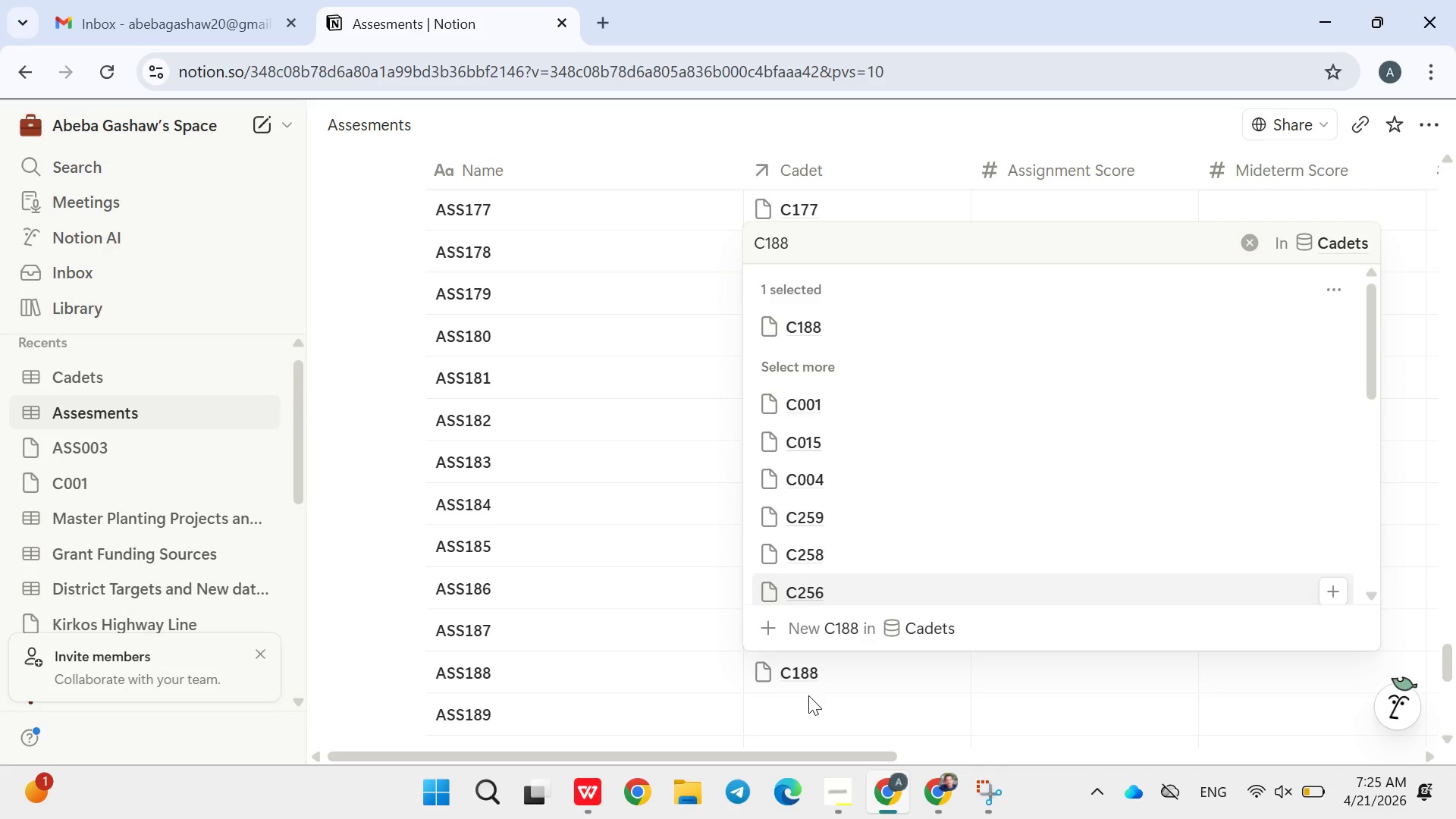 
left_click([807, 696])
 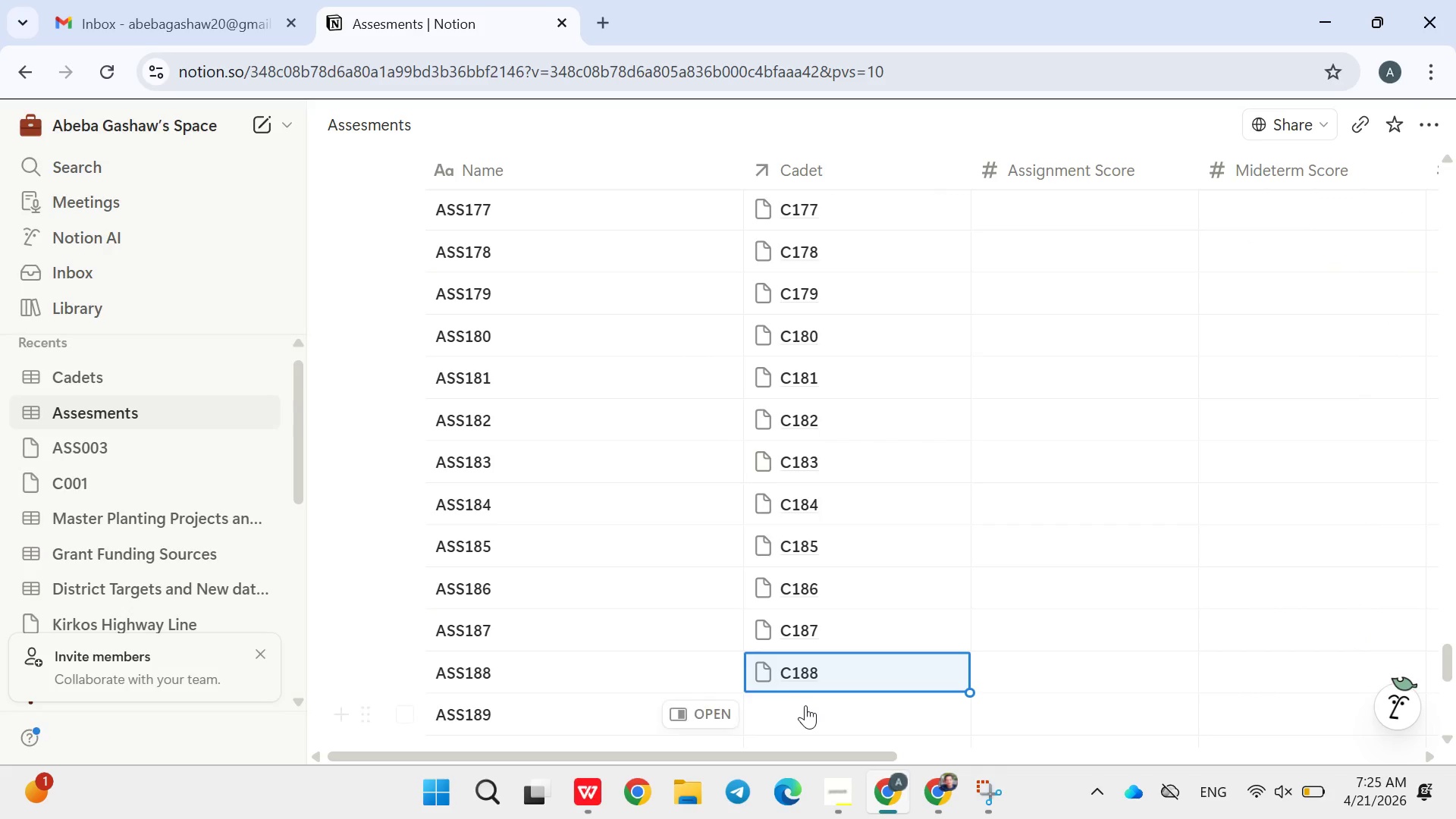 
left_click([805, 705])
 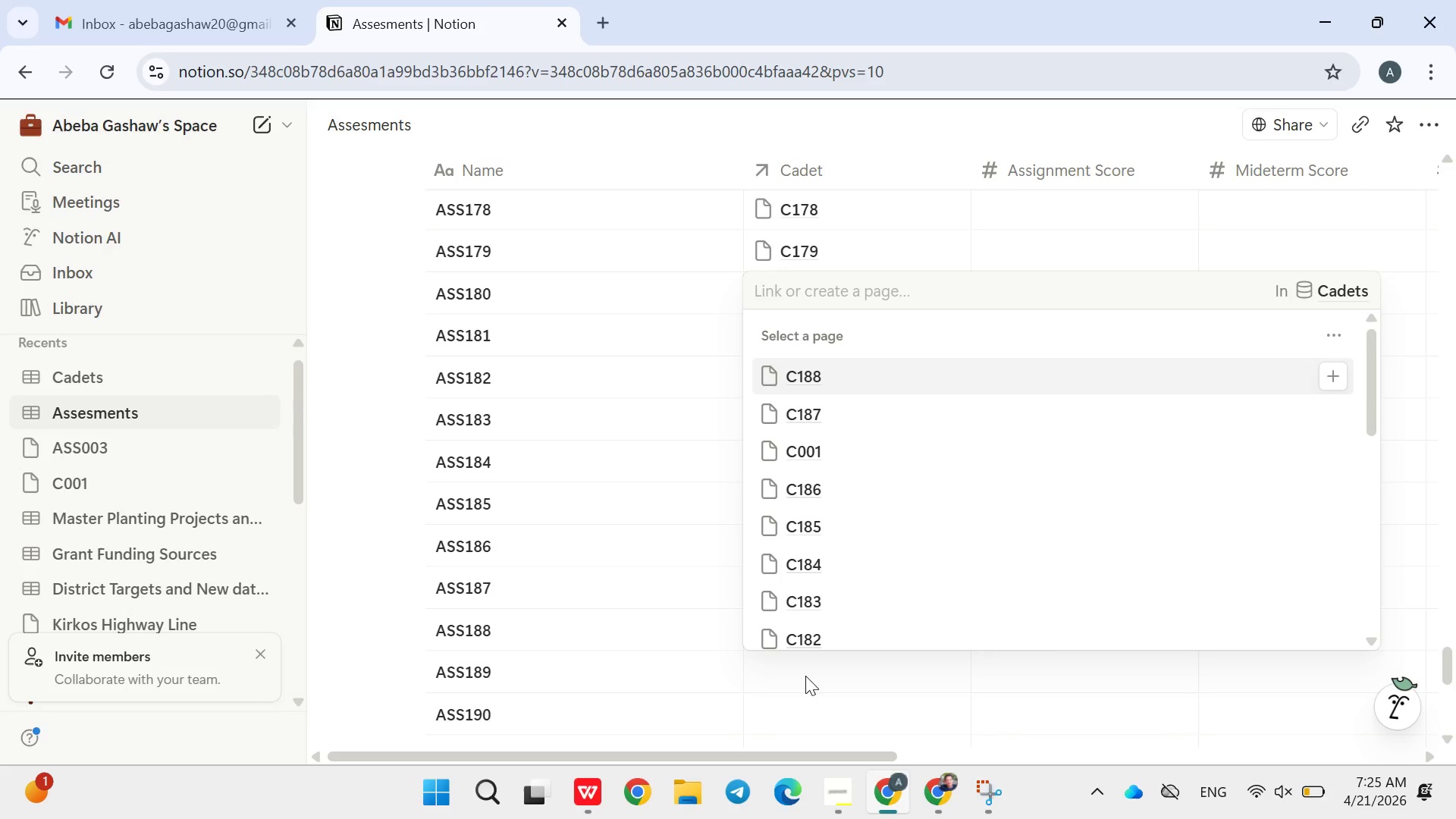 
wait(5.67)
 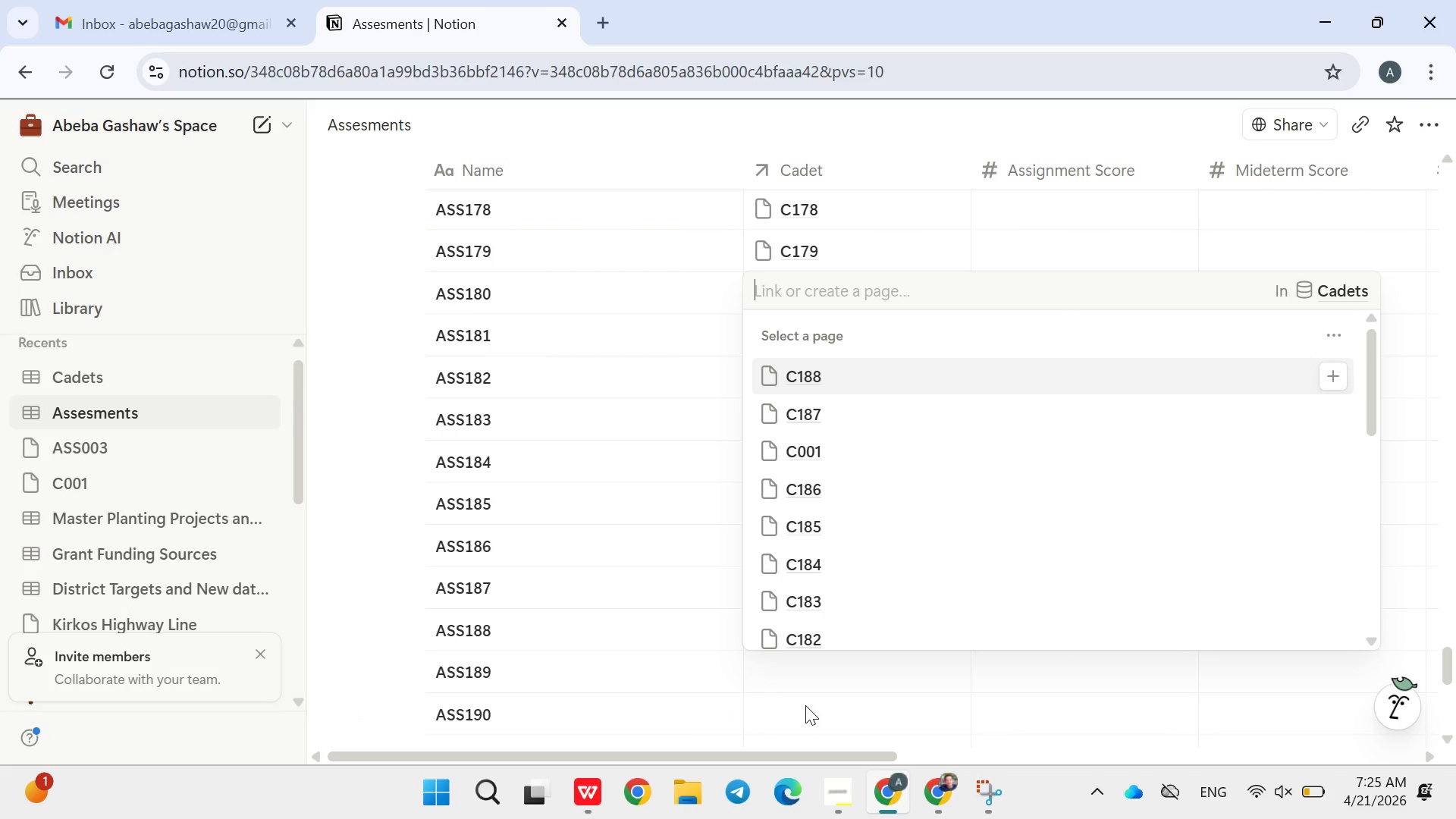 
type(189)
 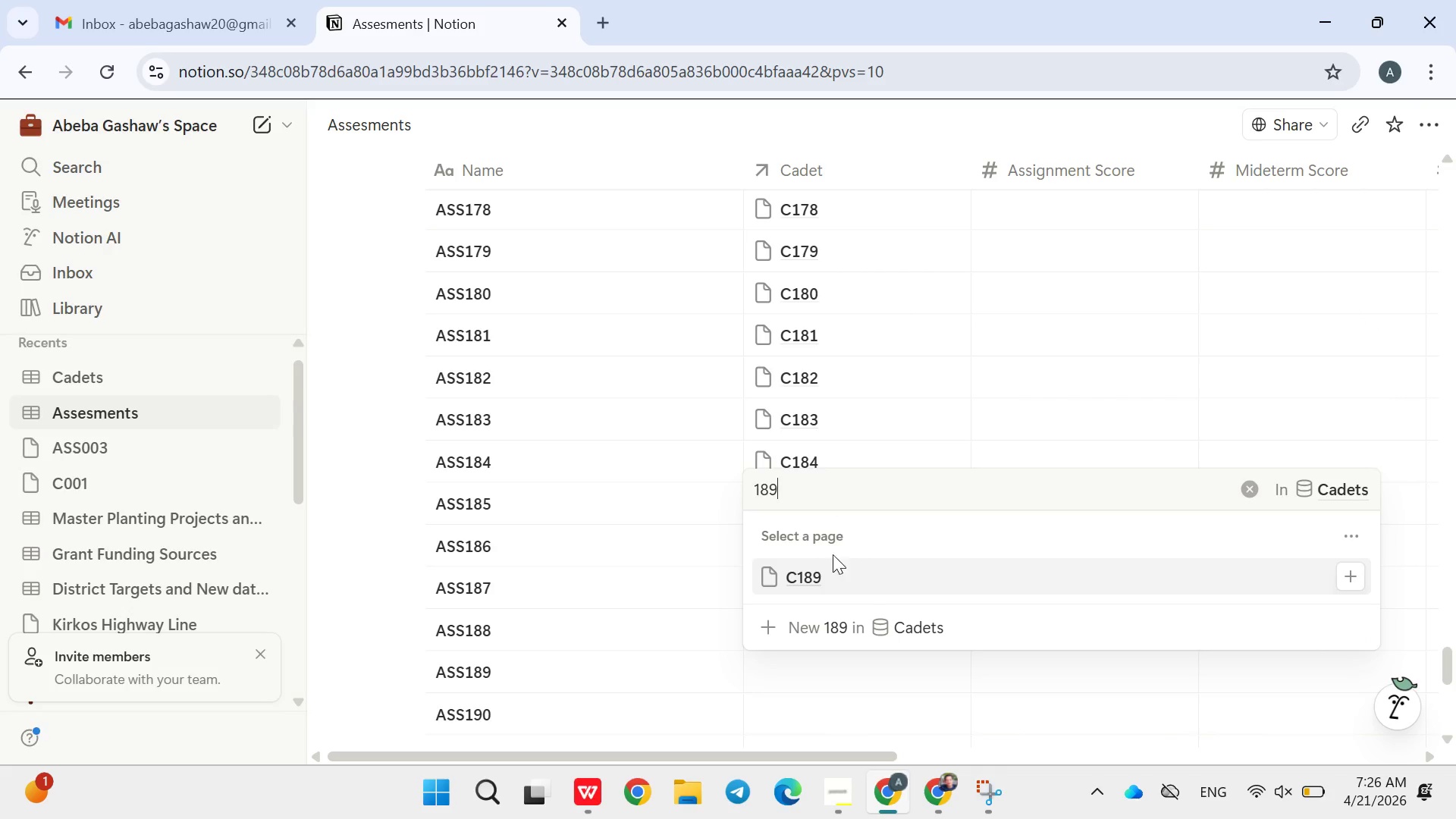 
left_click([827, 571])
 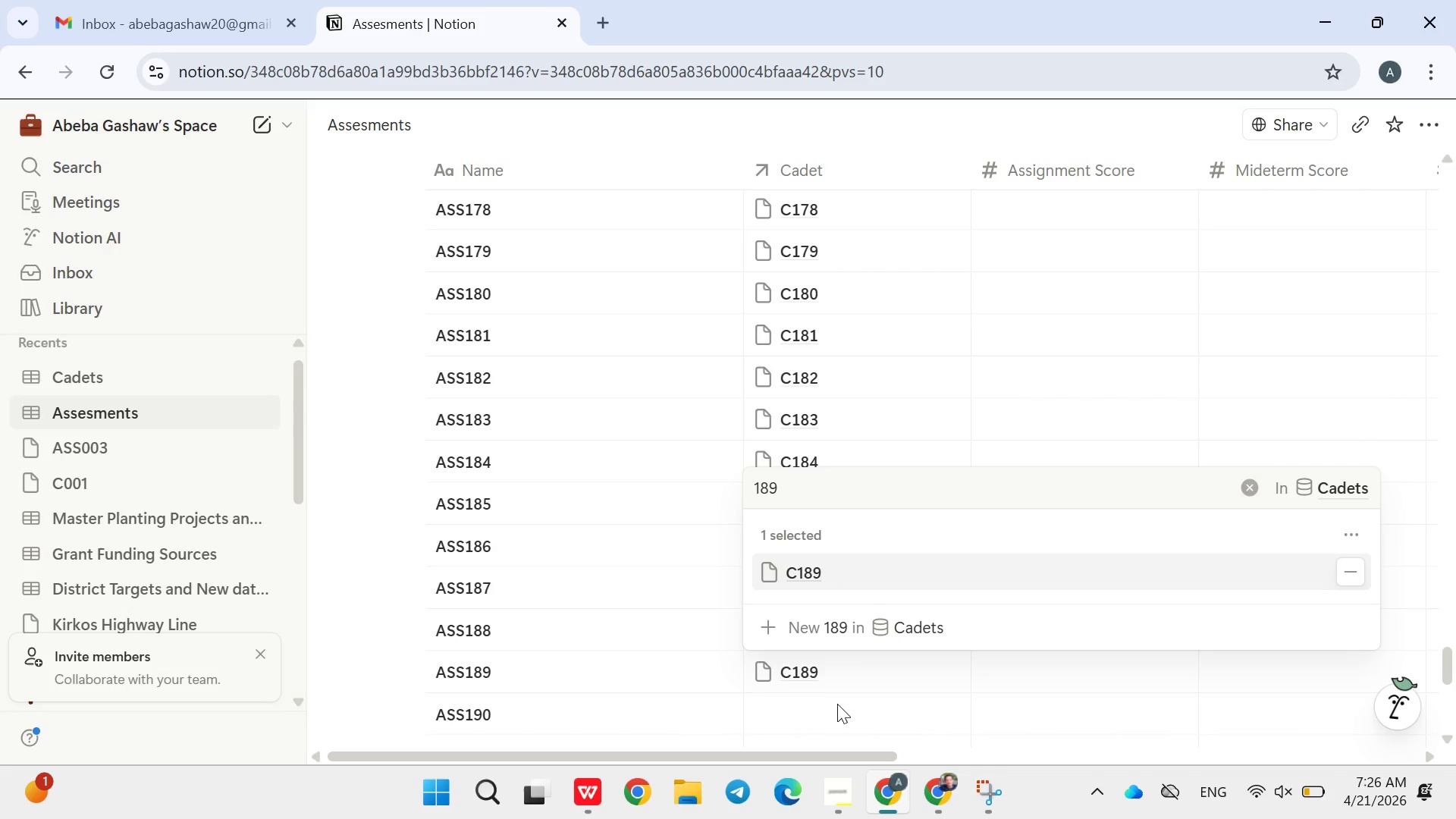 
left_click([830, 708])
 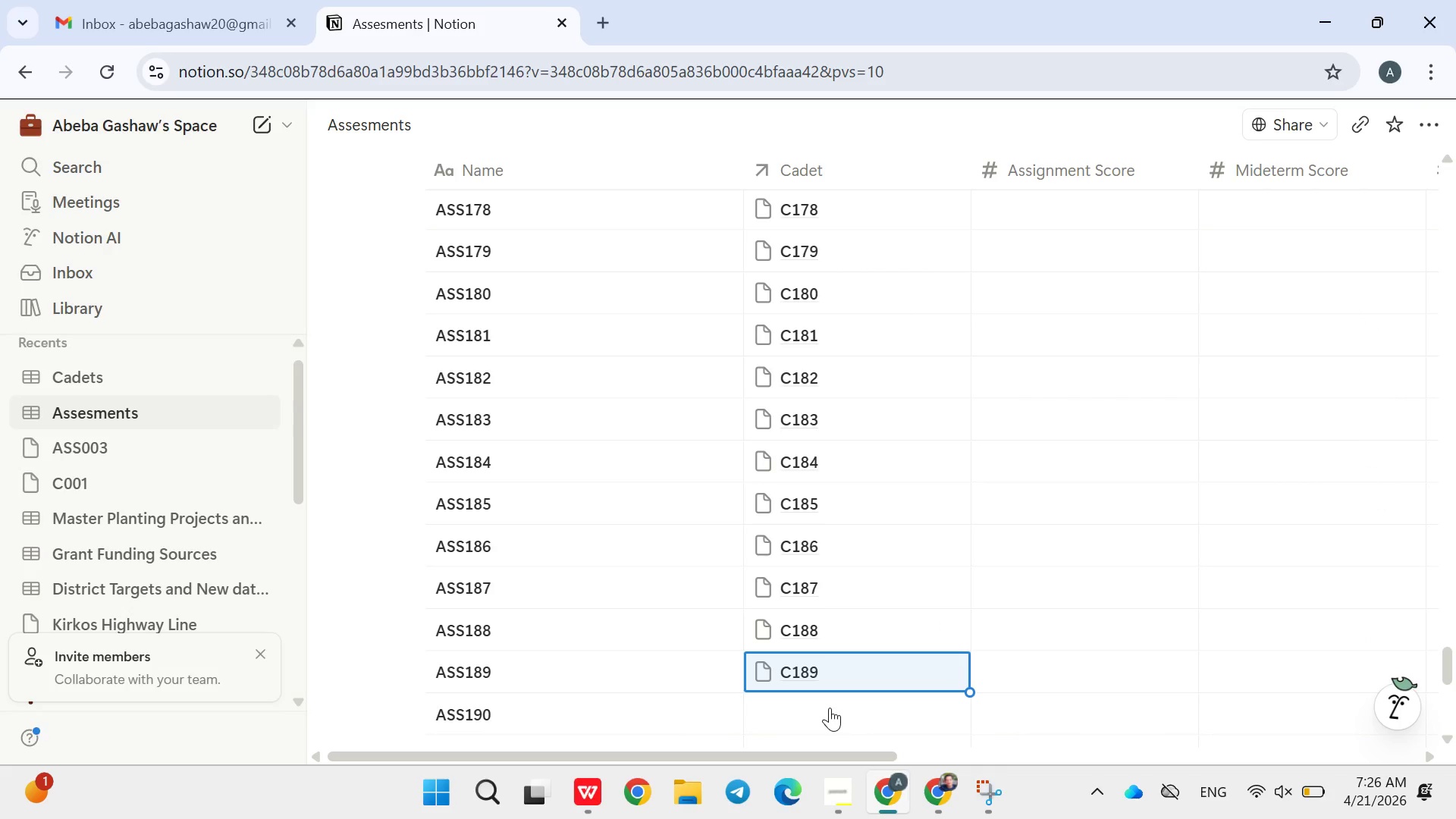 
left_click([830, 708])
 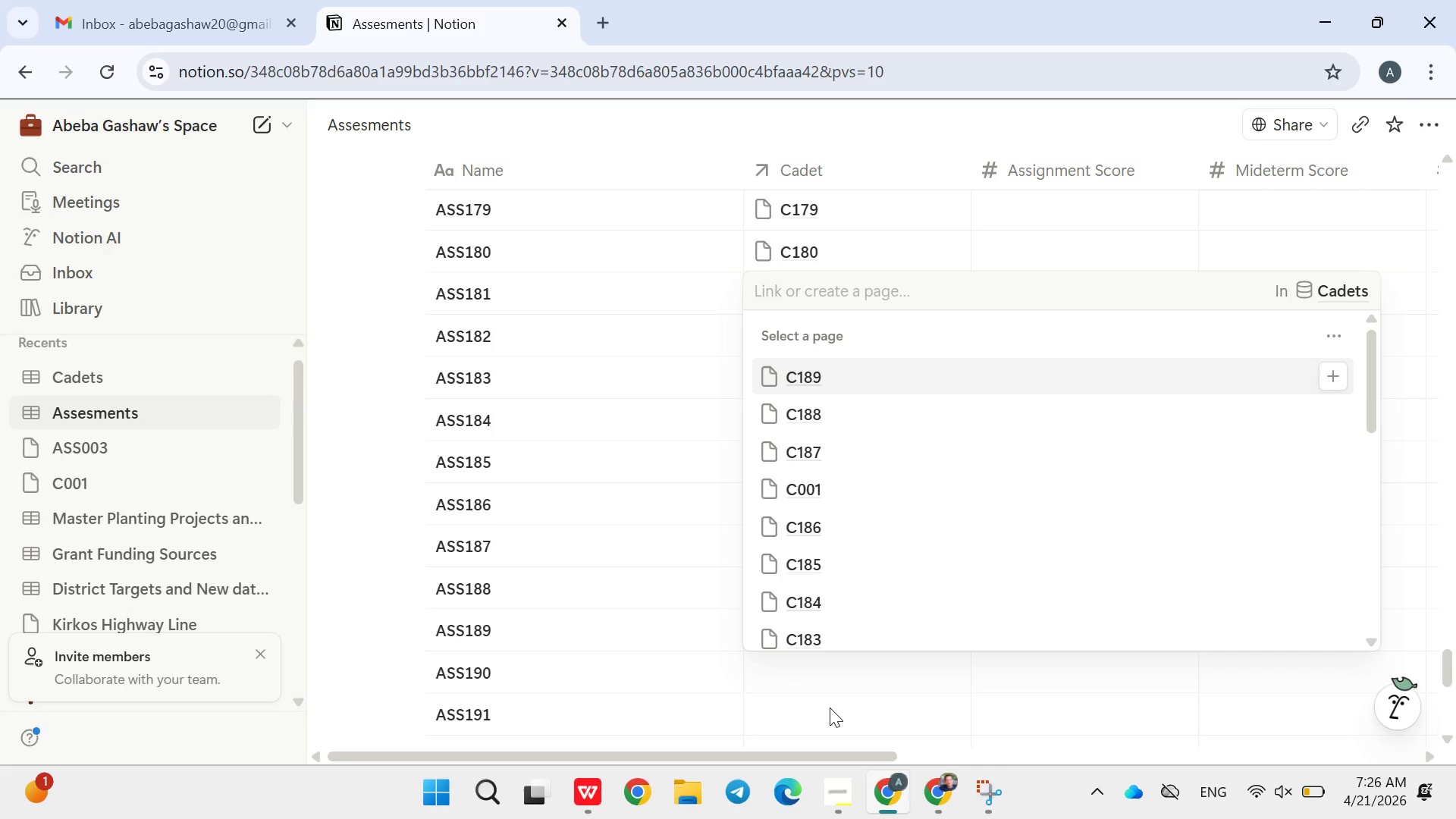 
wait(6.01)
 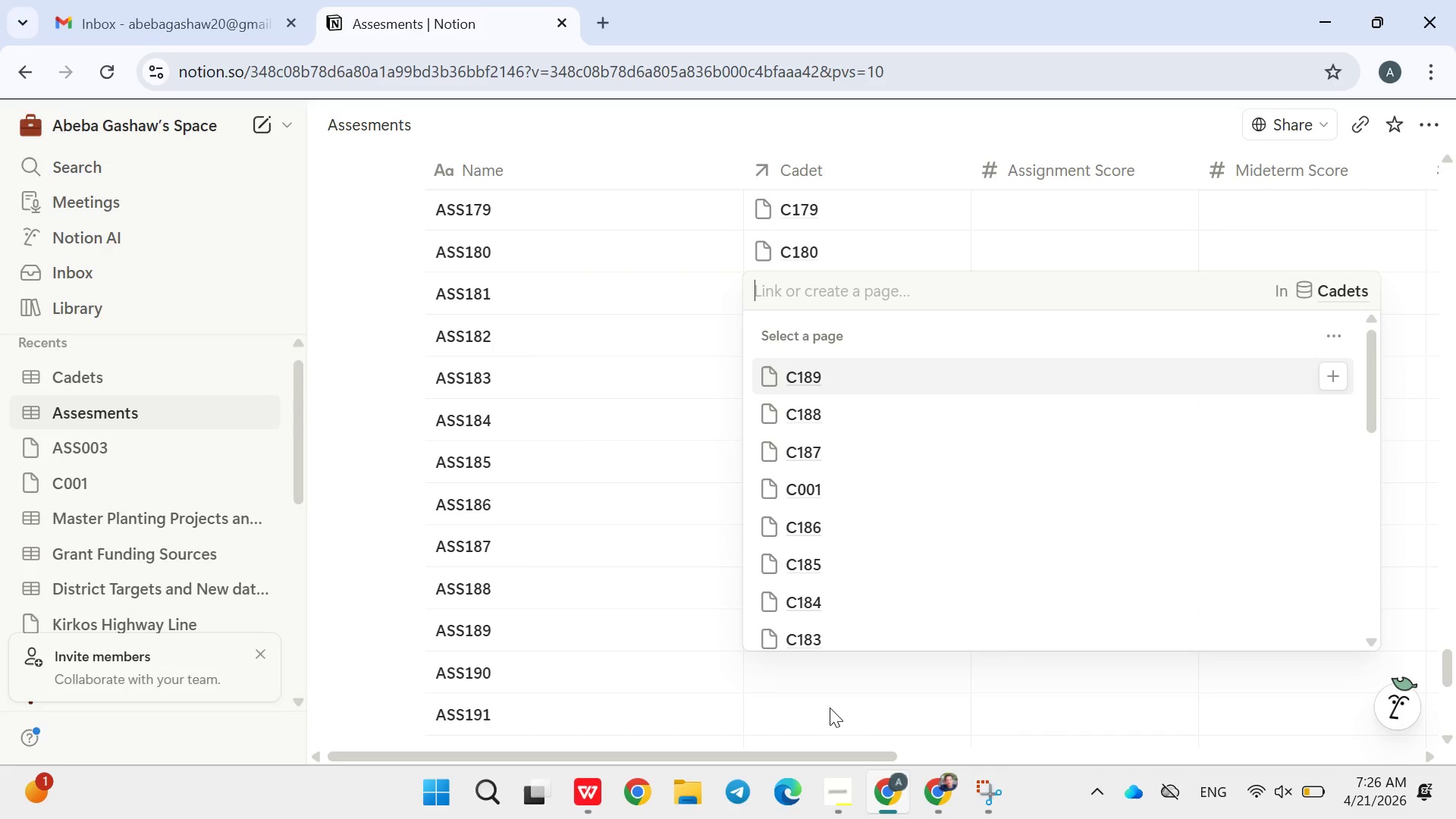 
type(190)
 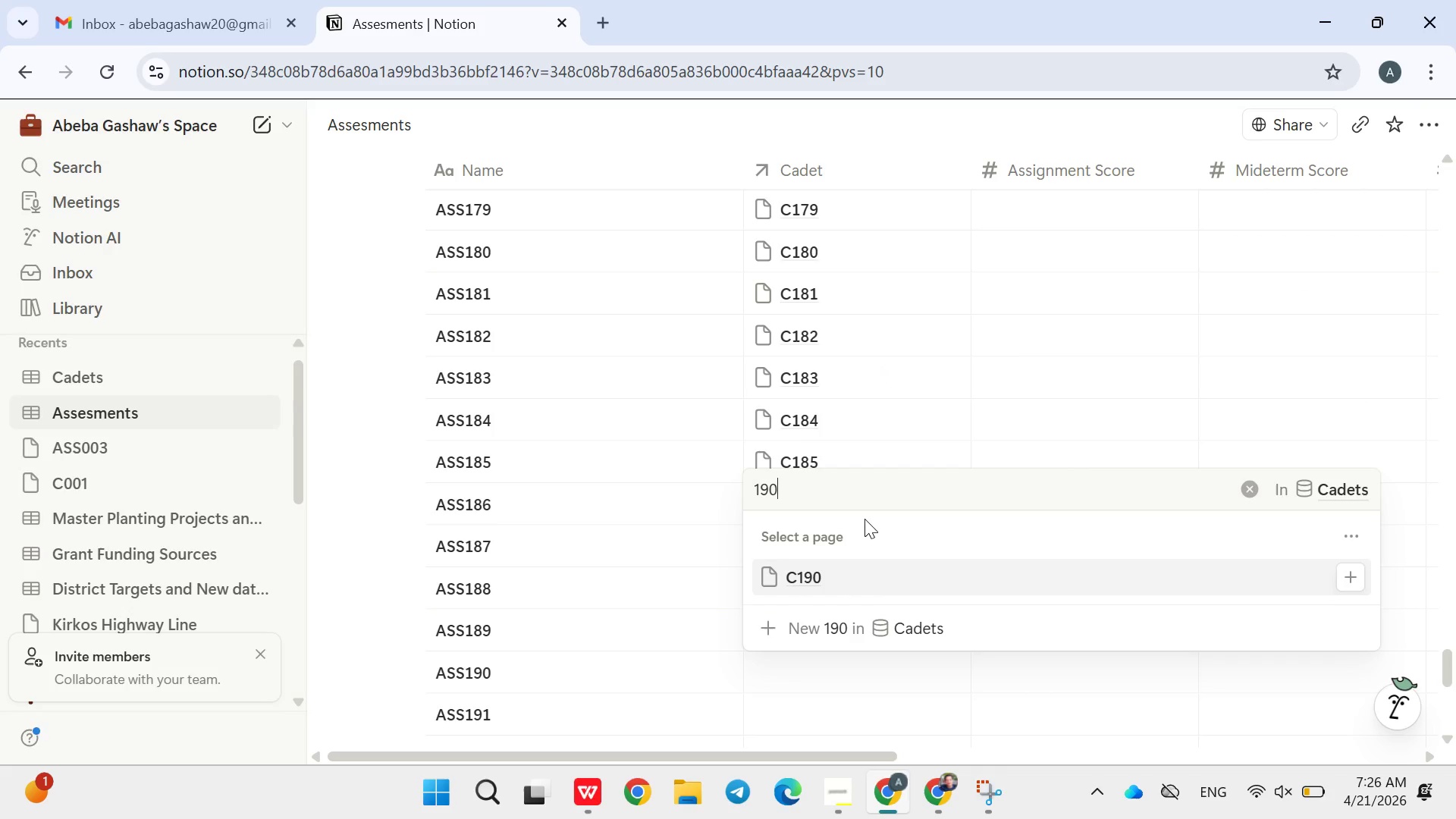 
left_click([795, 580])
 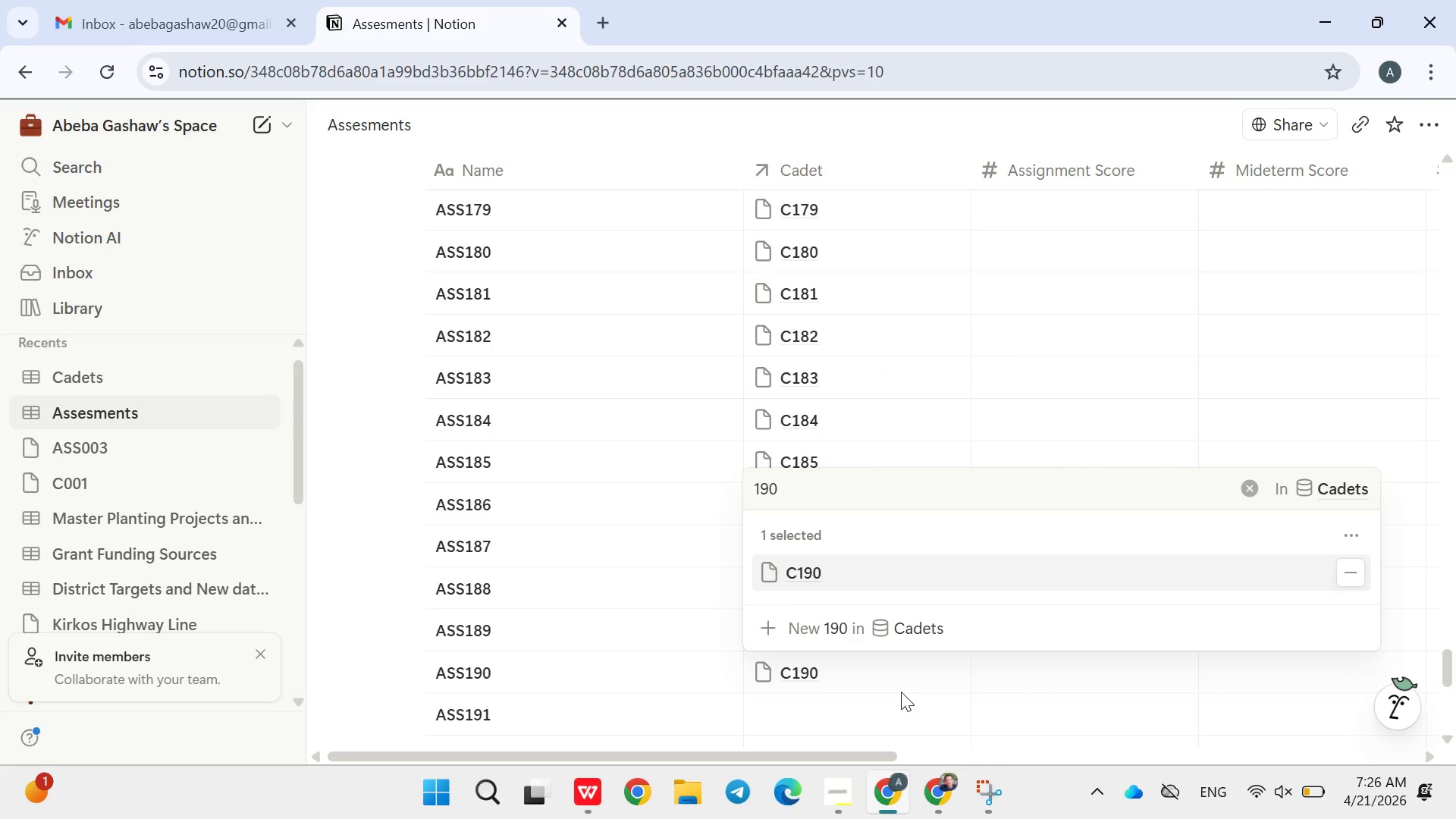 
left_click([844, 711])
 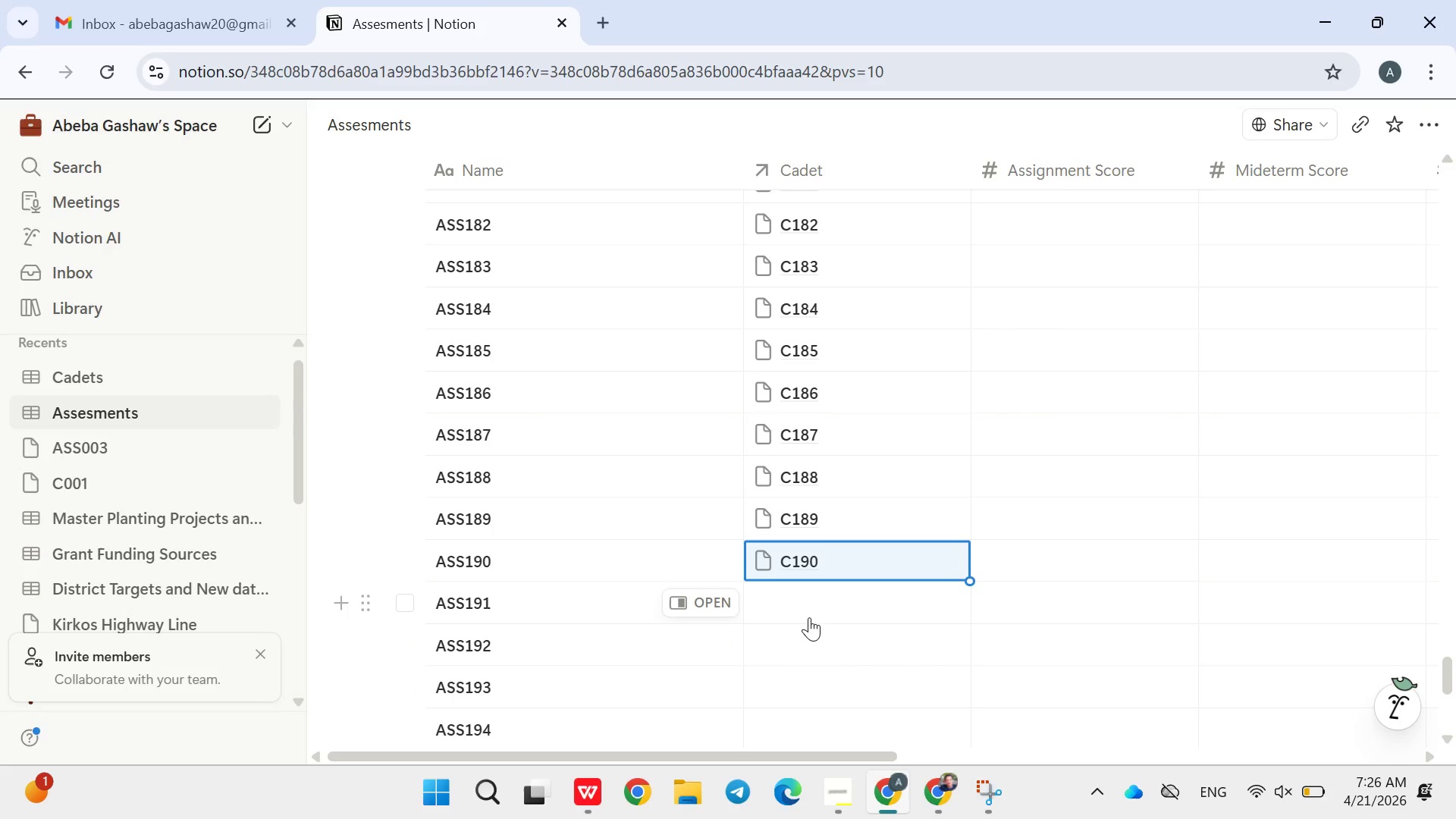 
wait(10.0)
 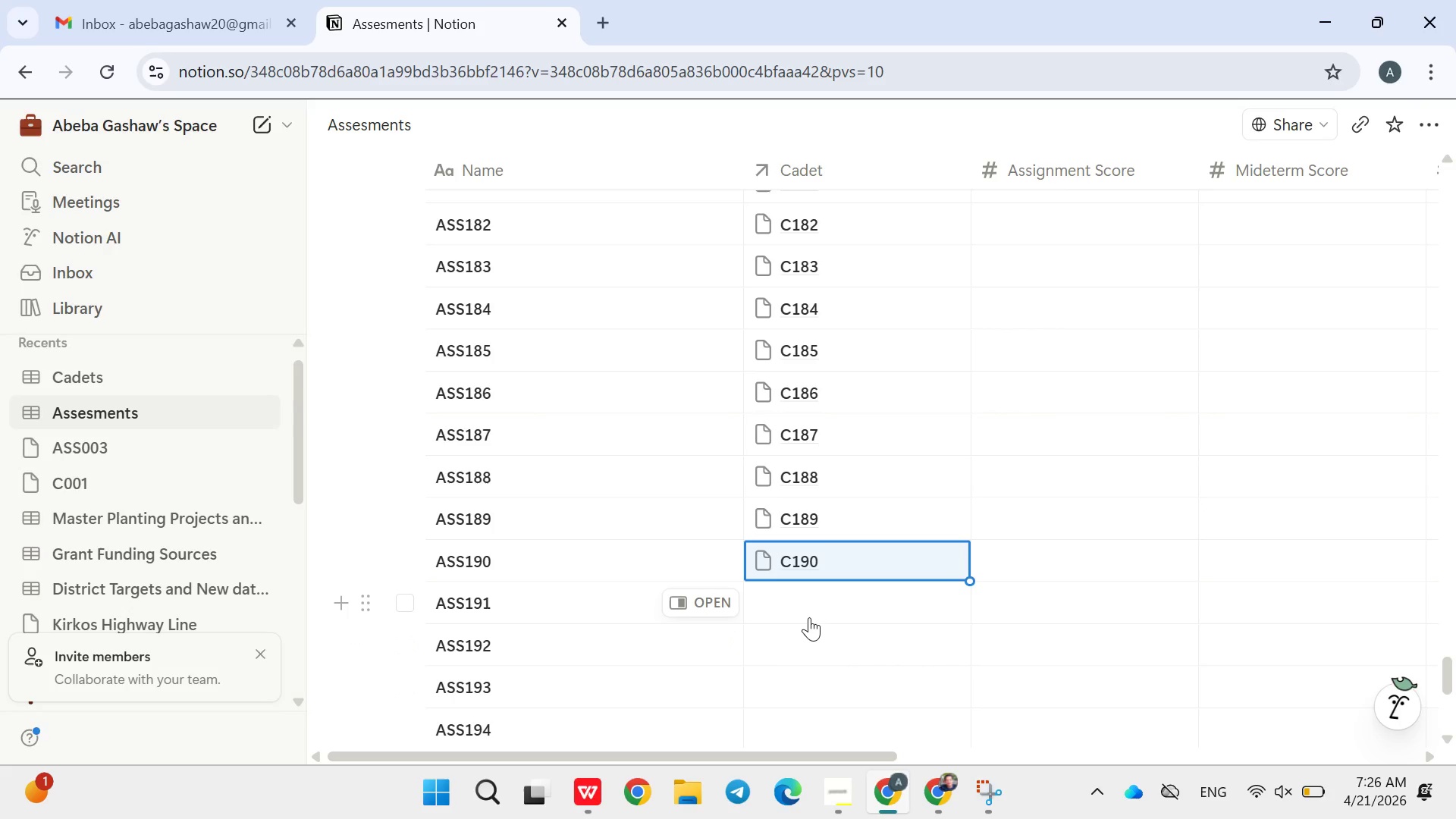 
left_click([798, 612])
 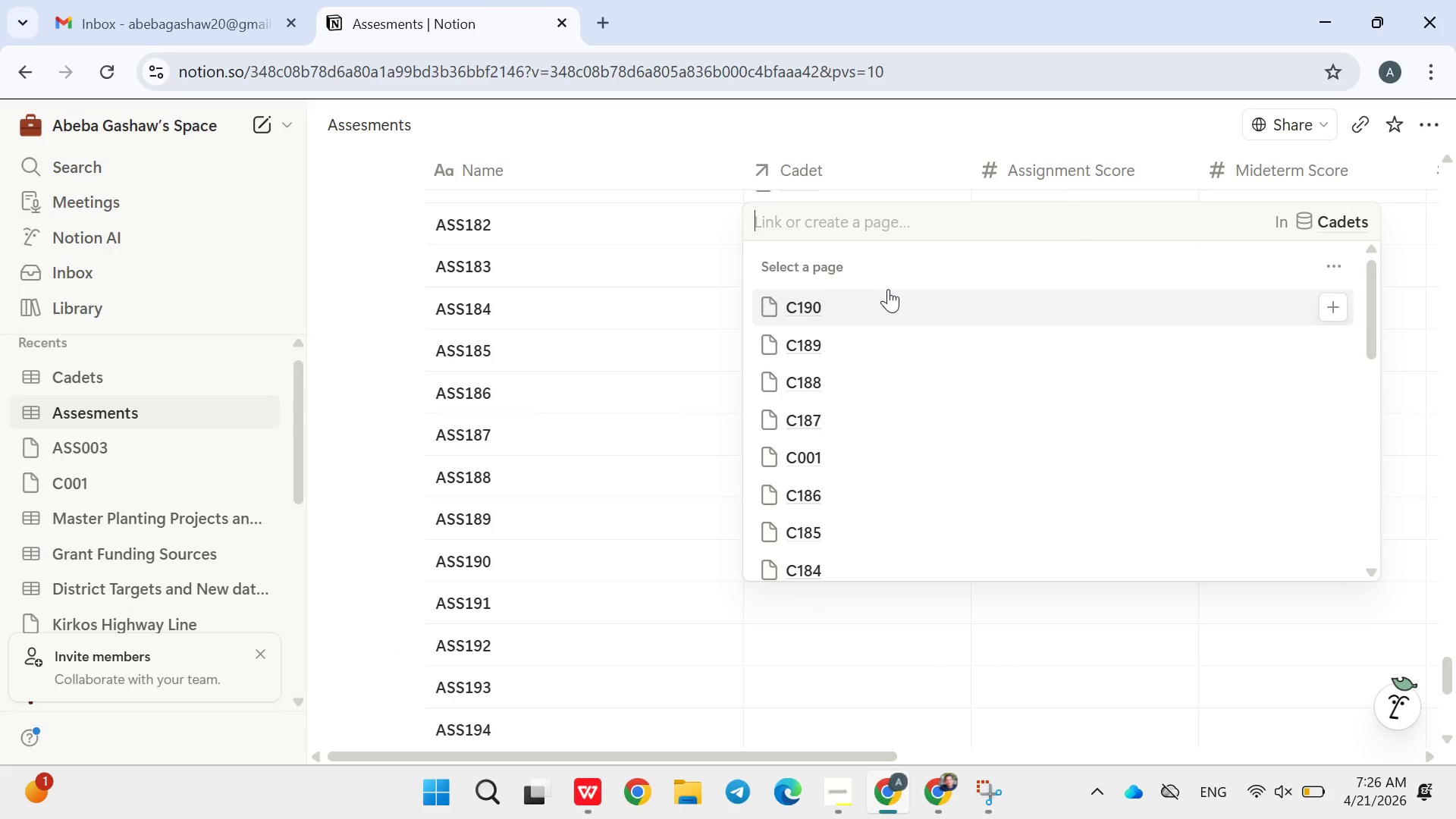 
type(191)
 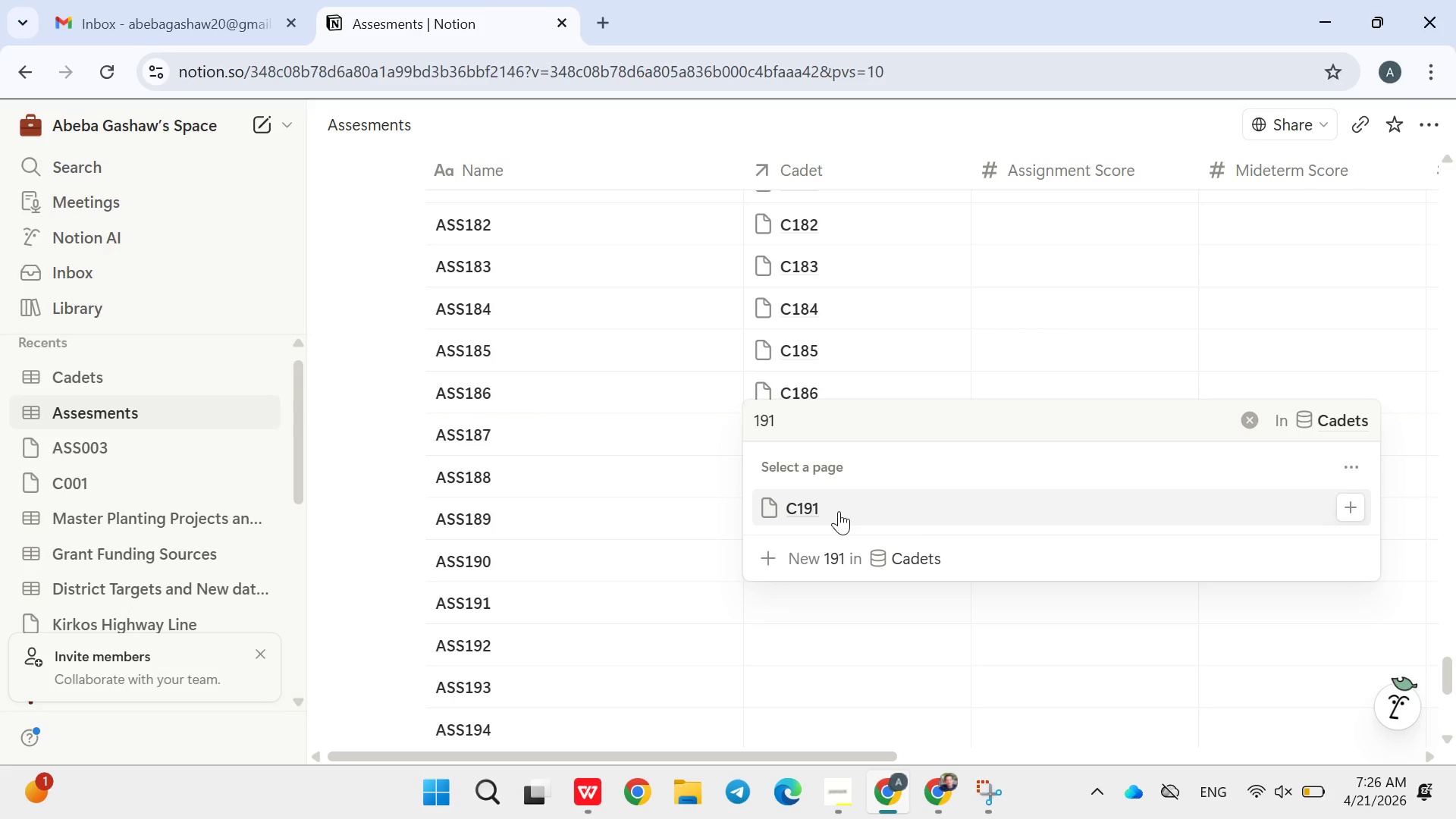 
left_click([836, 513])
 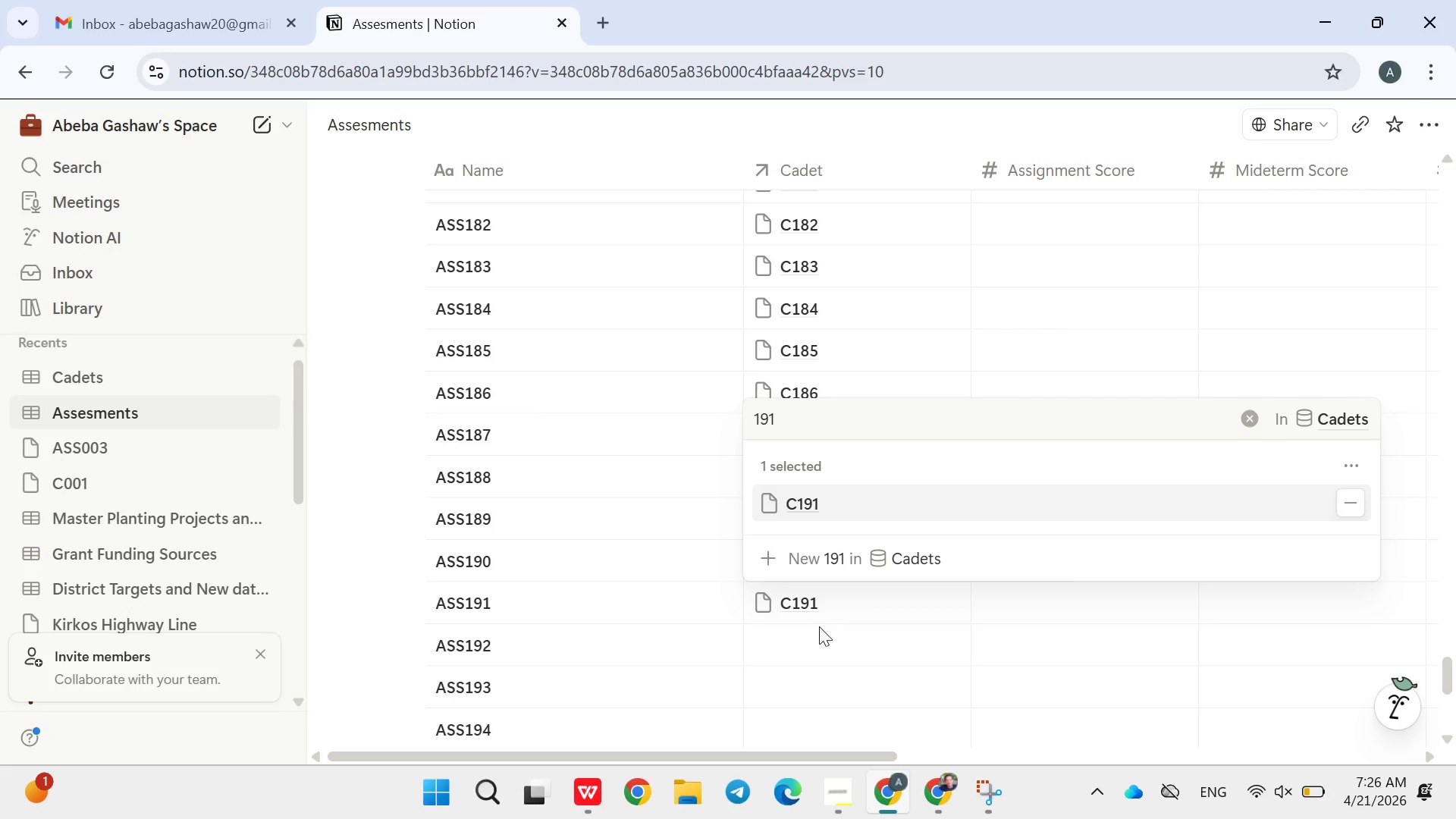 
left_click([819, 633])
 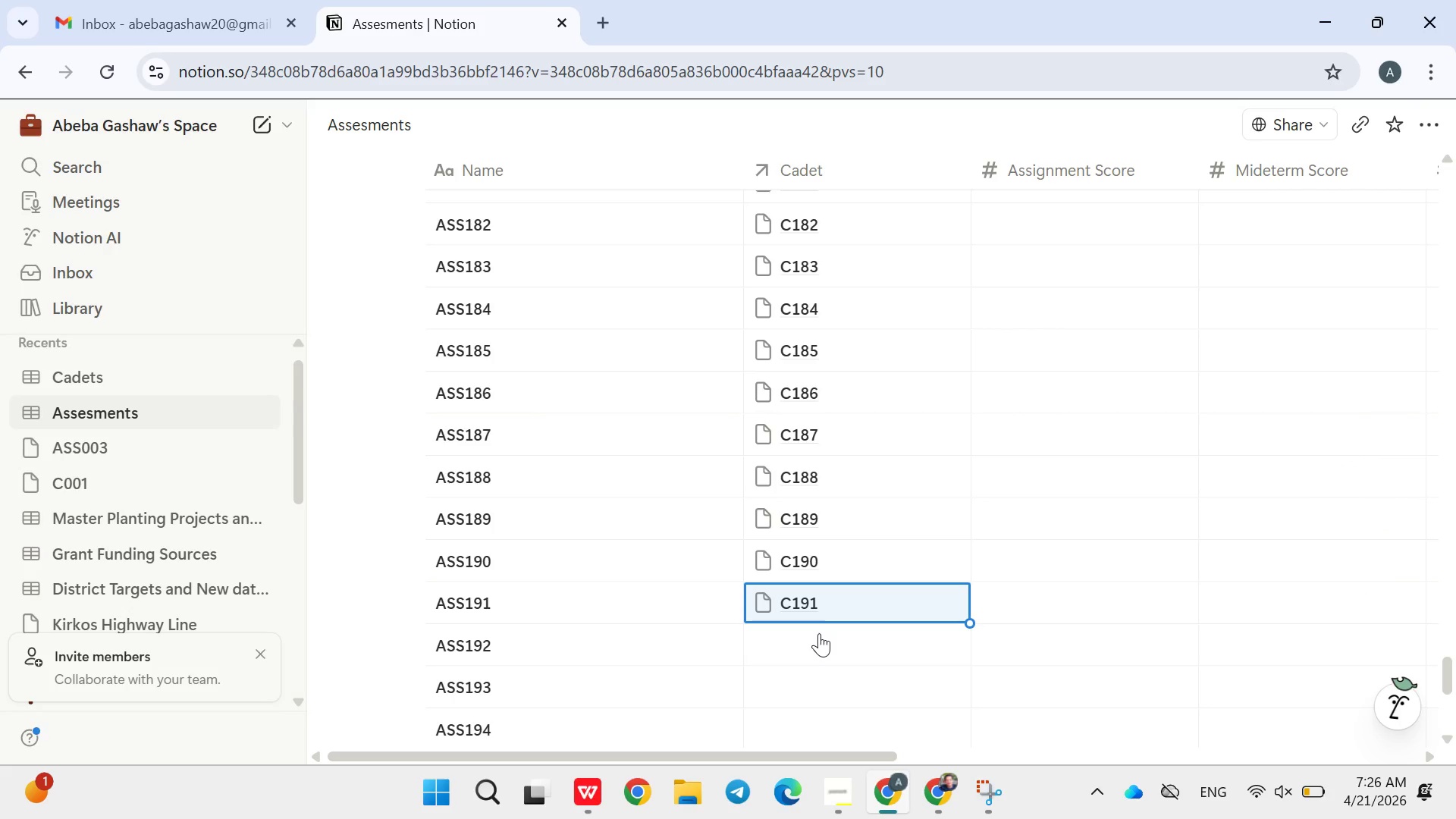 
left_click([819, 633])
 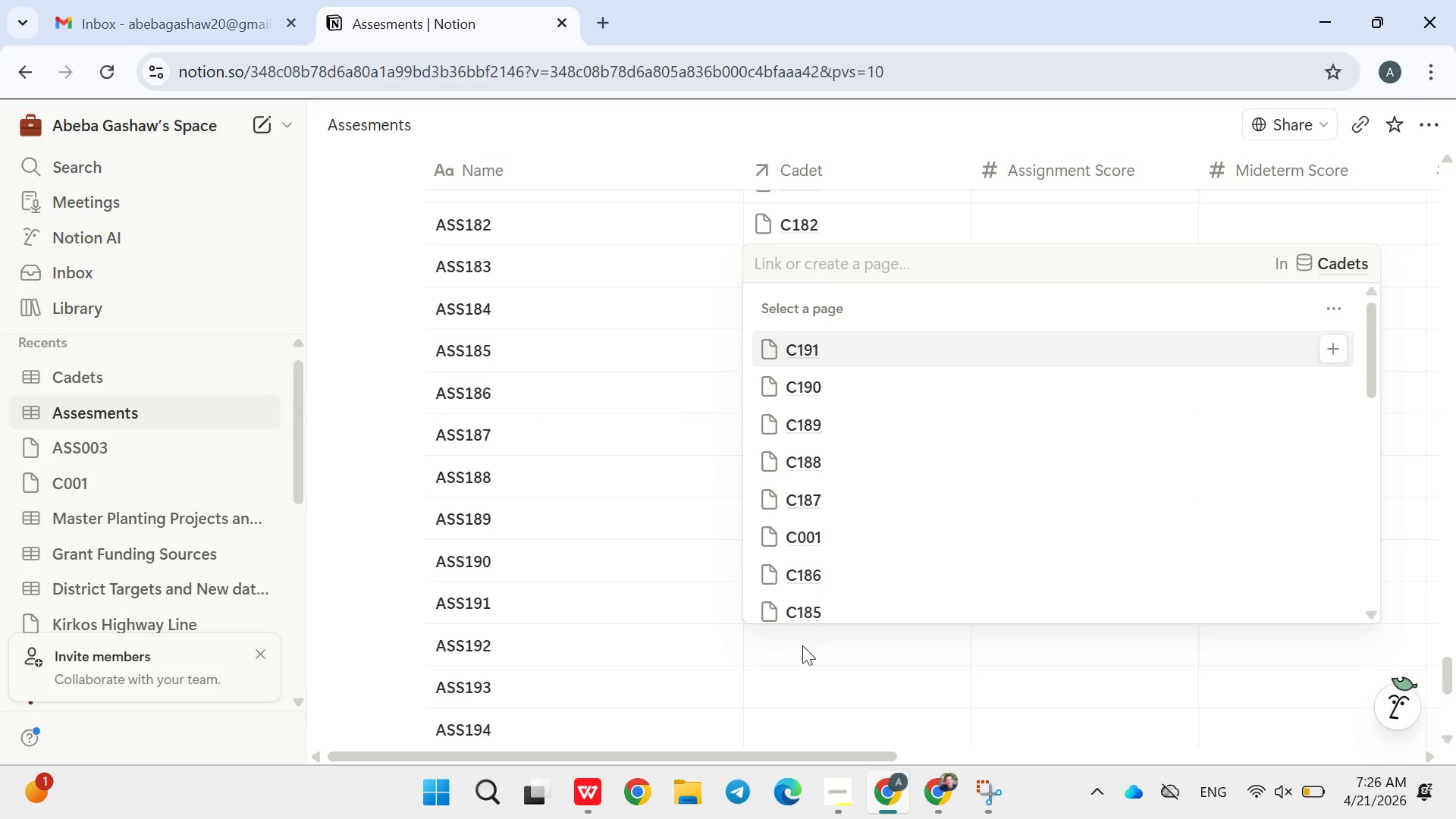 
left_click([789, 653])
 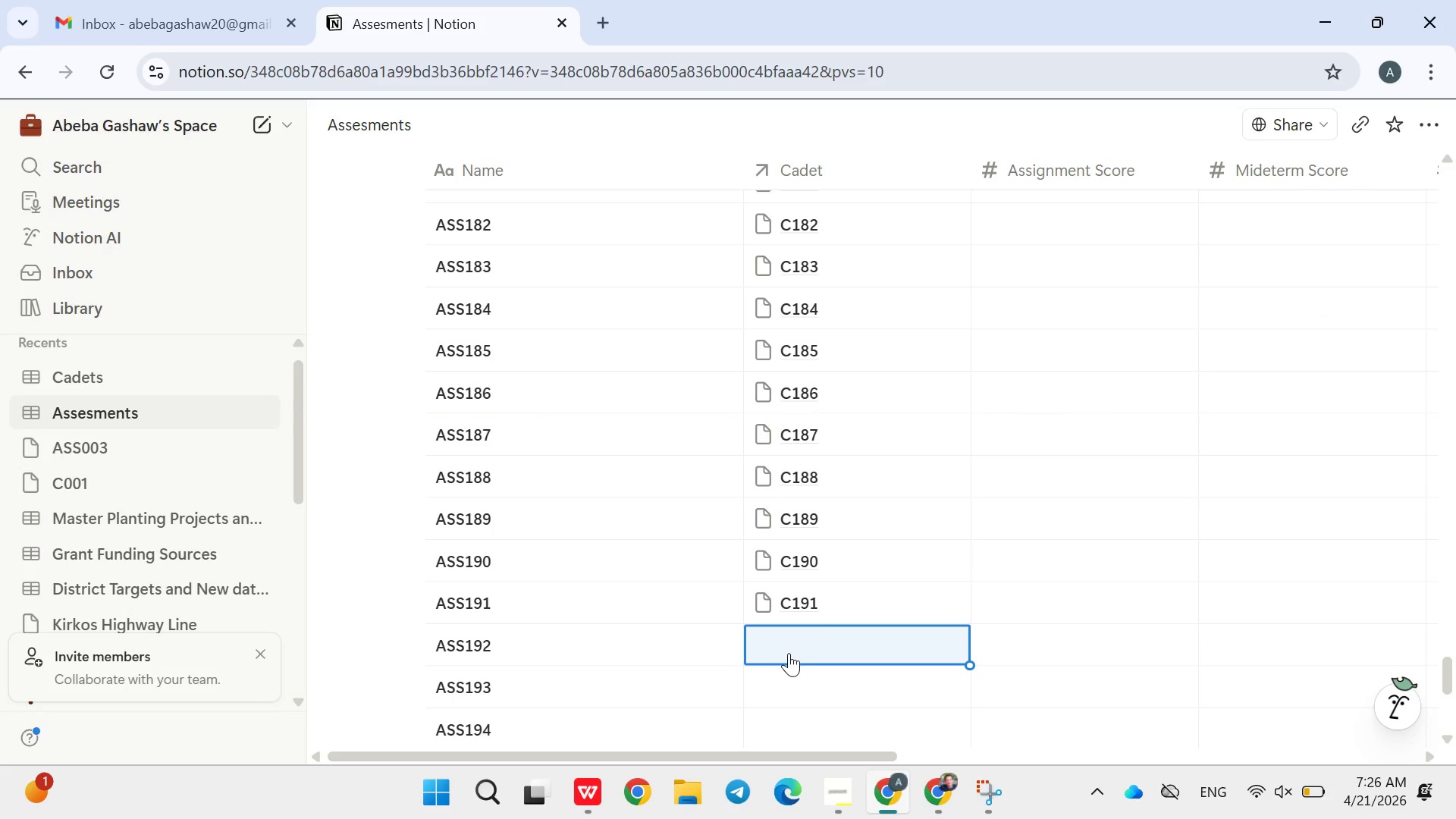 
left_click([789, 653])
 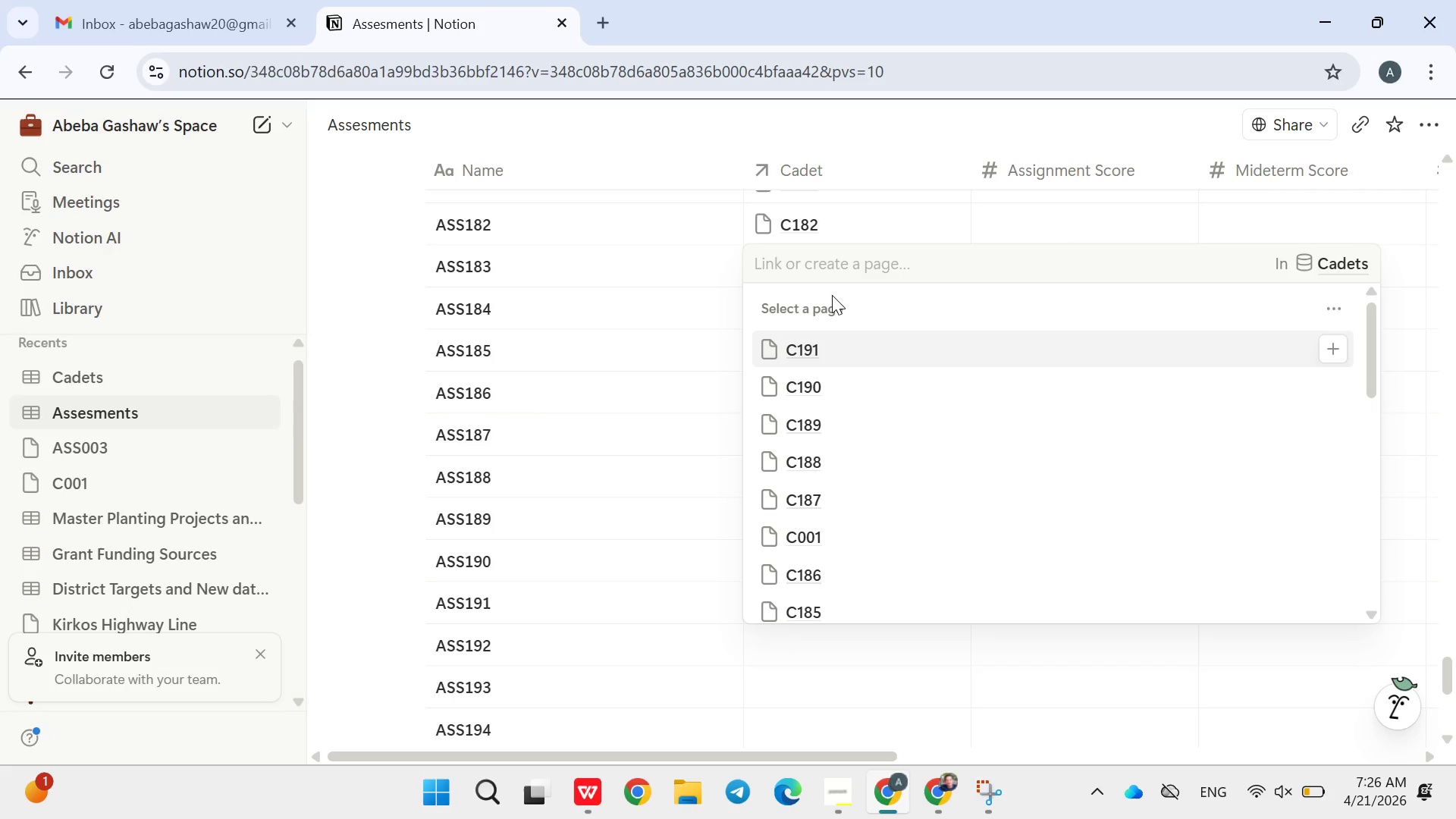 
wait(5.12)
 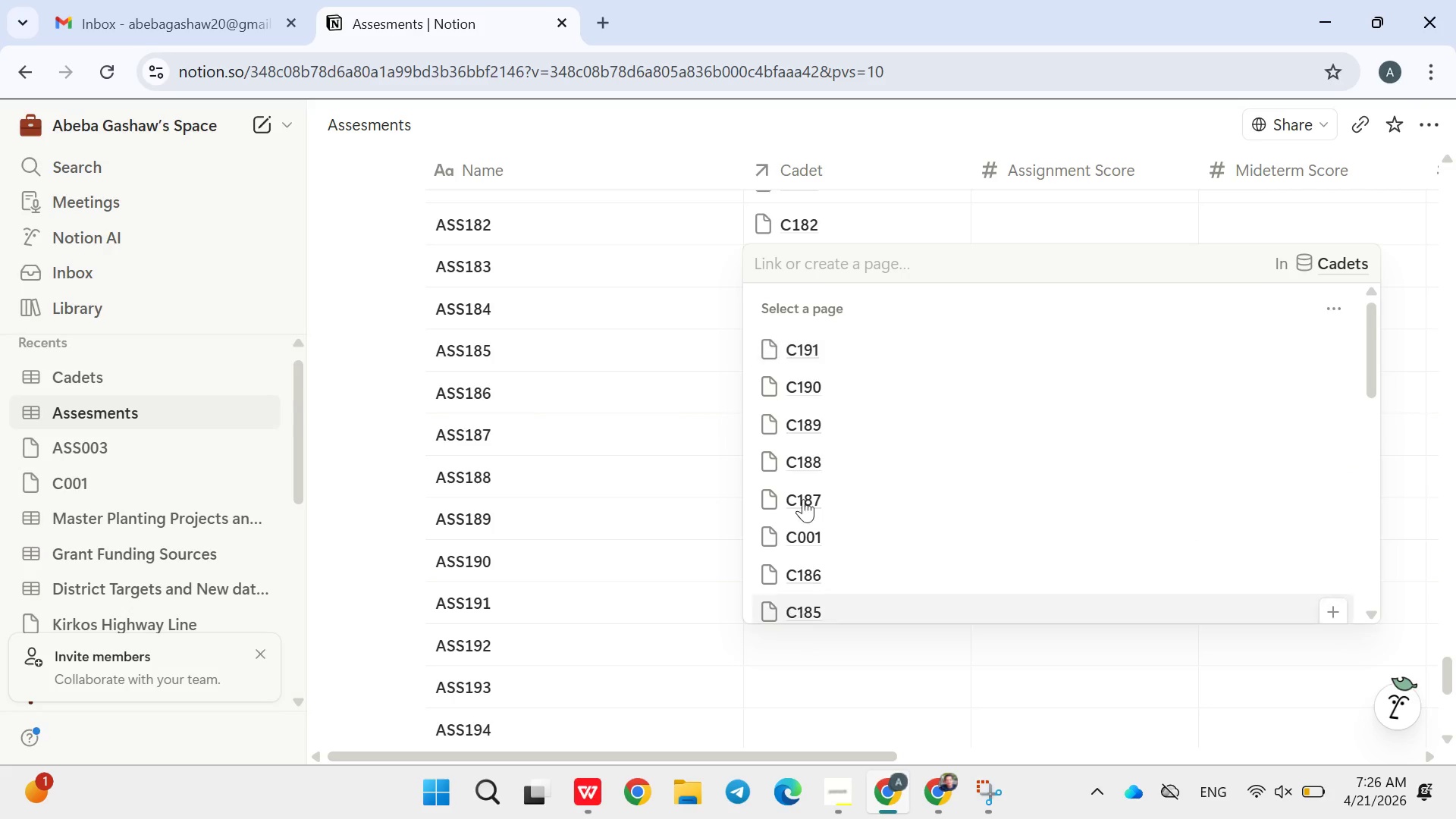 
type(C193)
 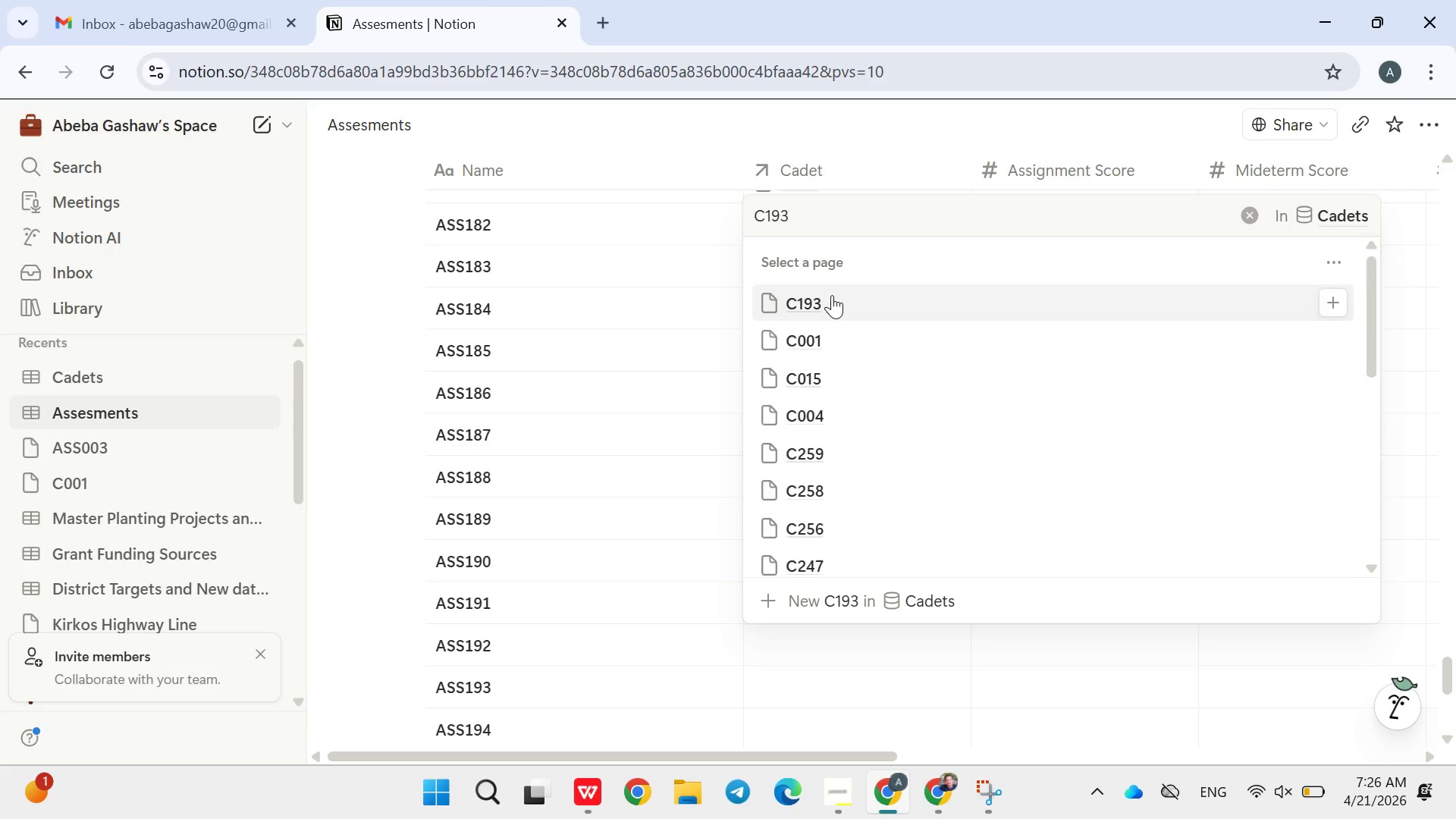 
left_click([823, 306])
 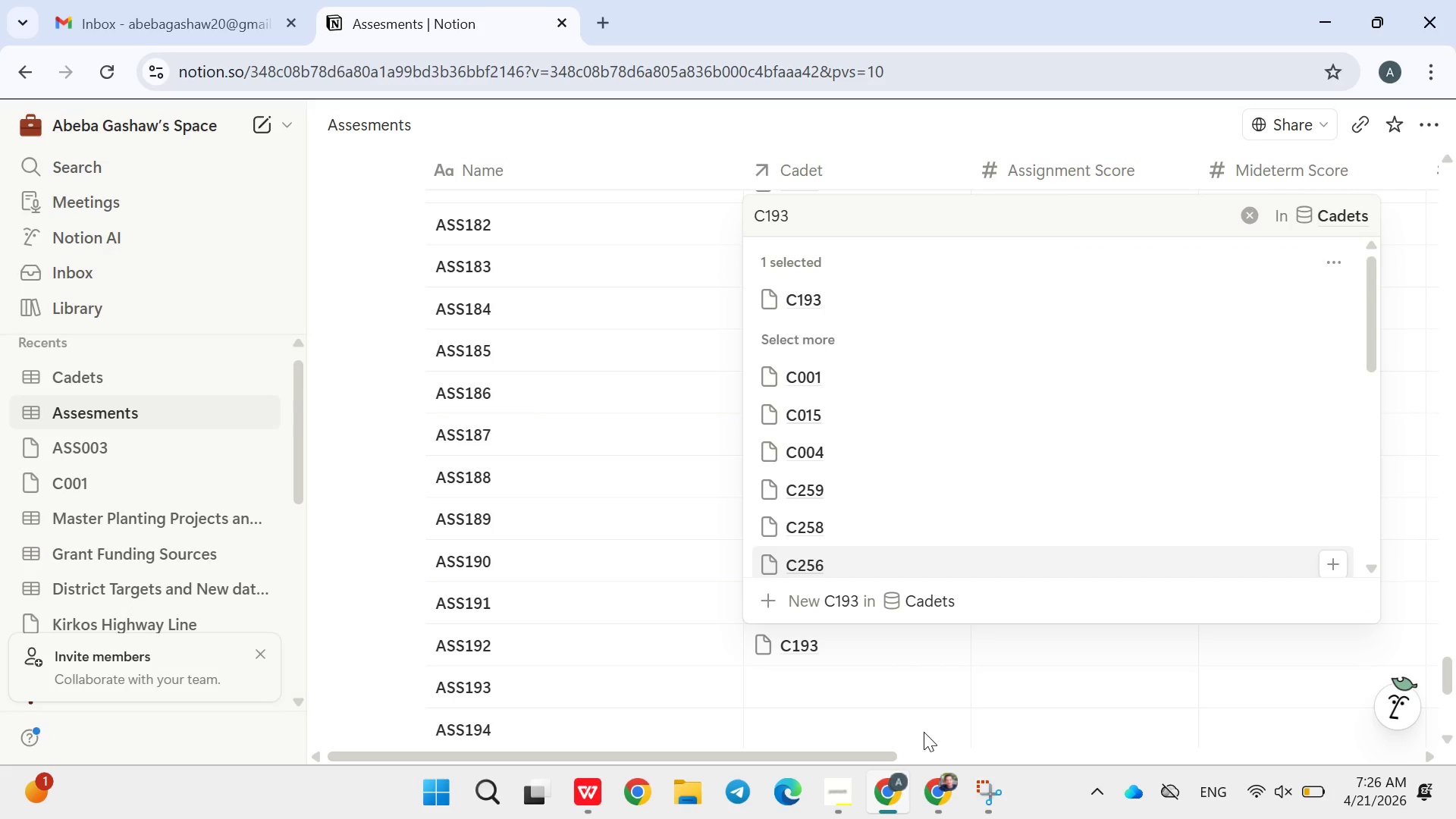 
wait(8.45)
 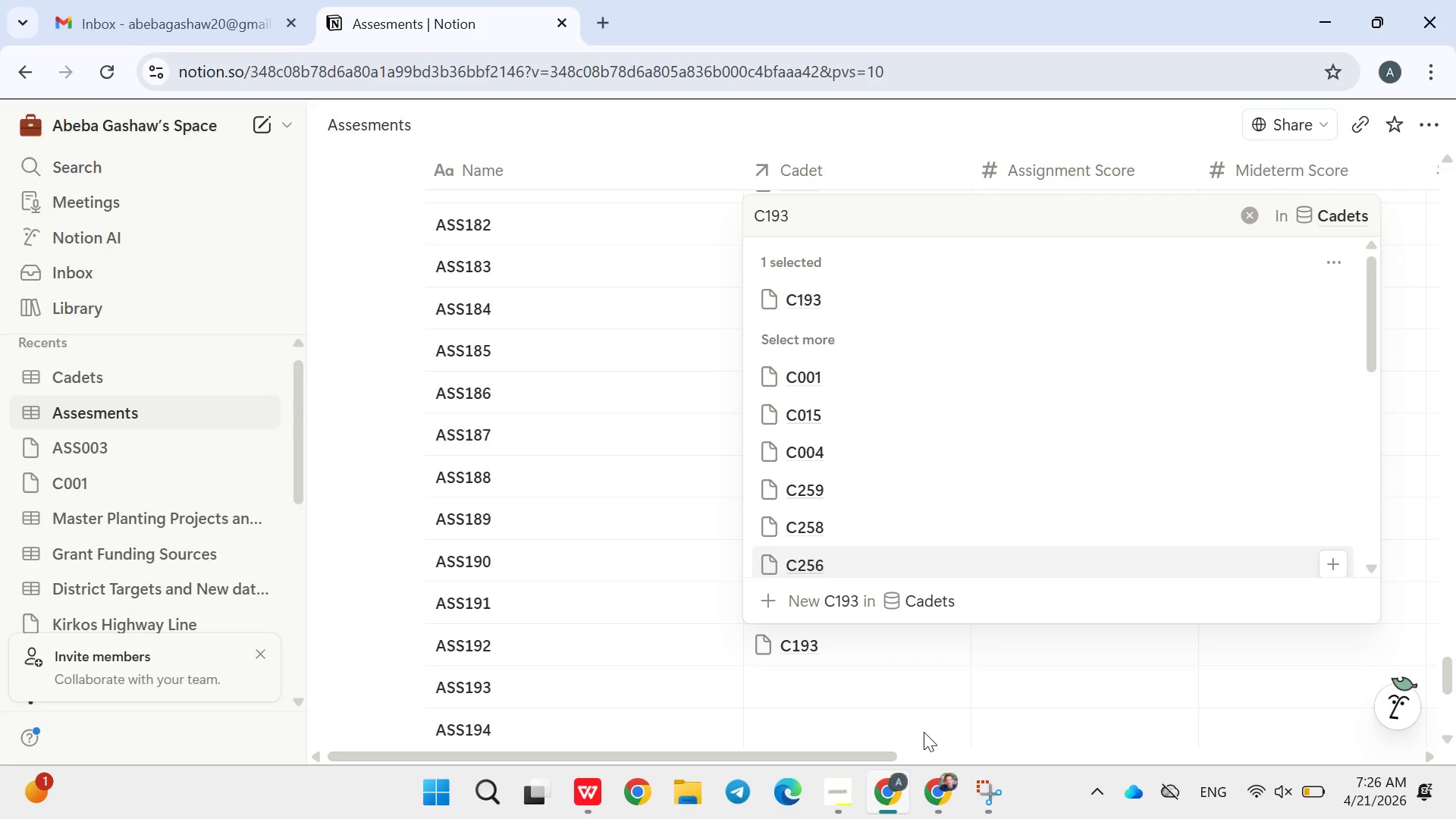 
left_click([809, 651])
 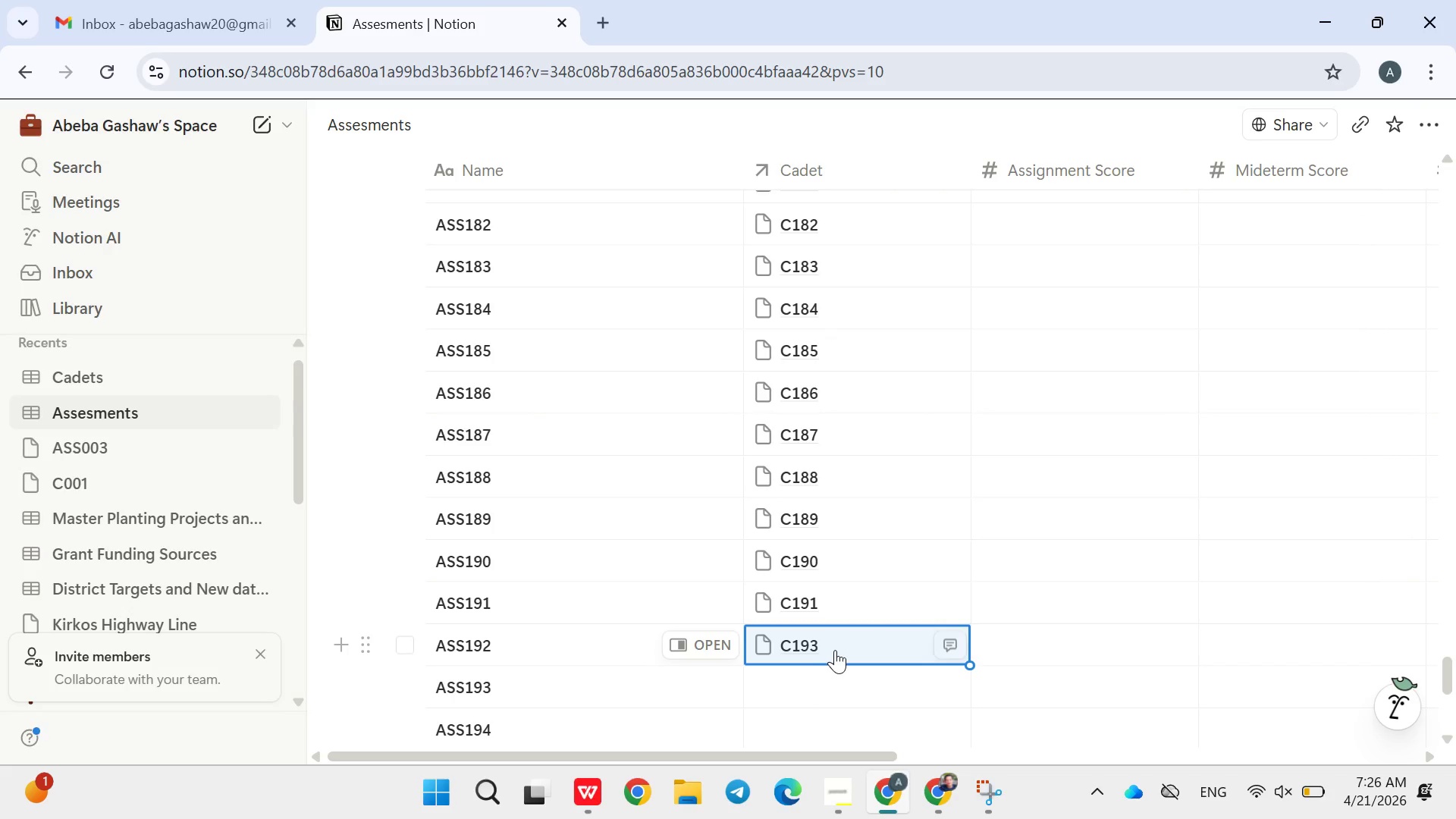 
double_click([835, 650])
 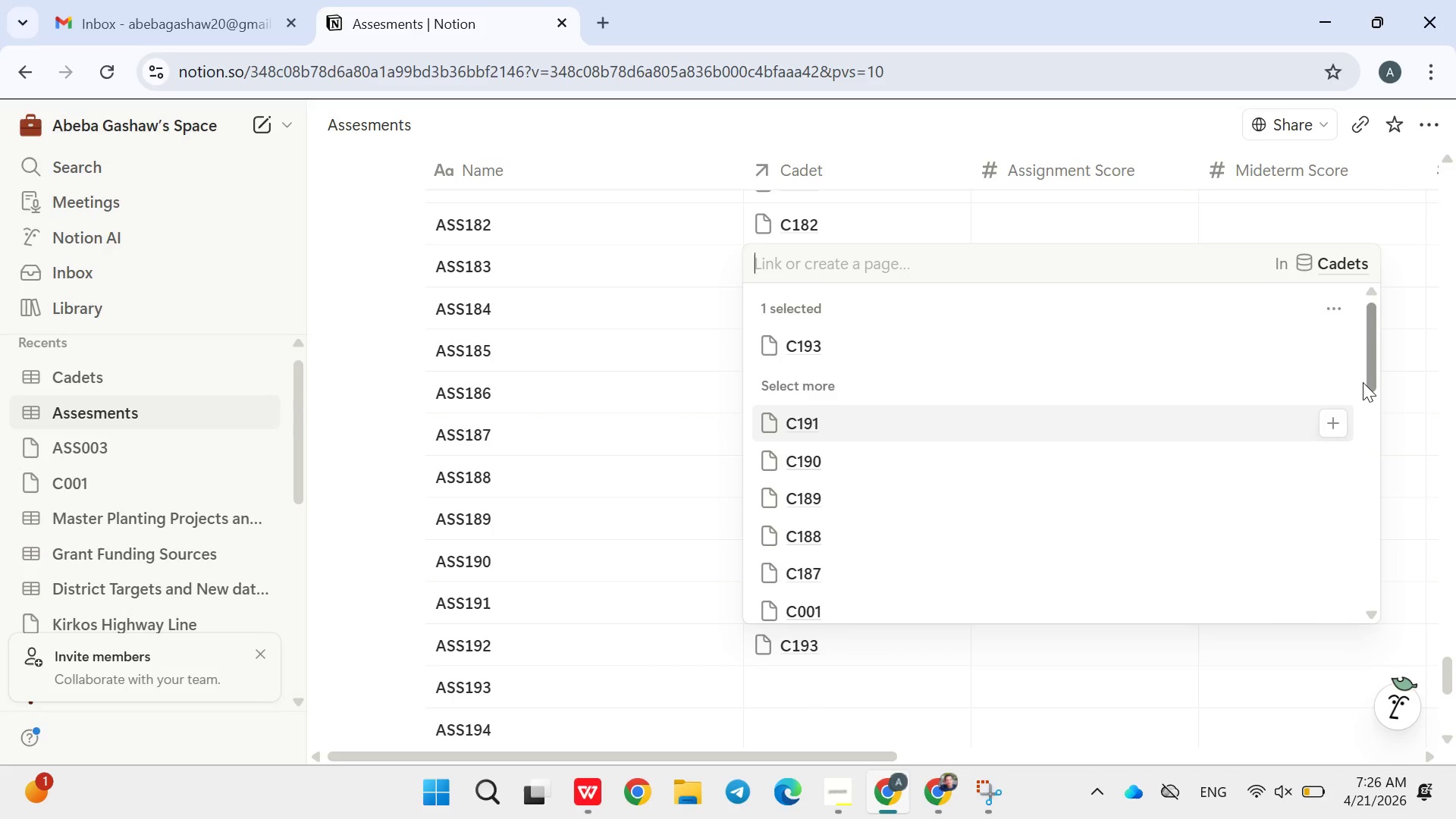 
left_click([1338, 358])
 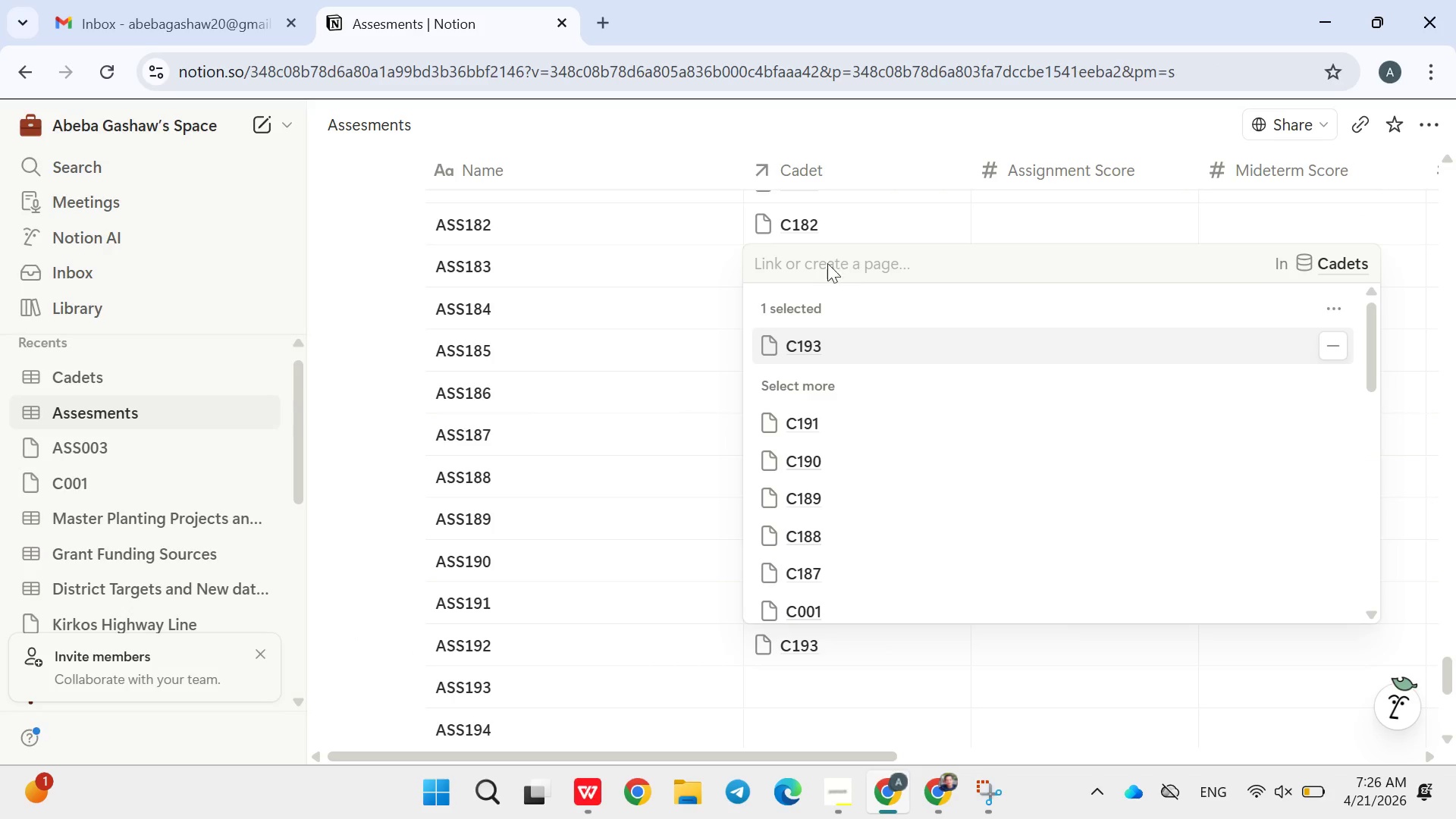 
left_click([824, 261])
 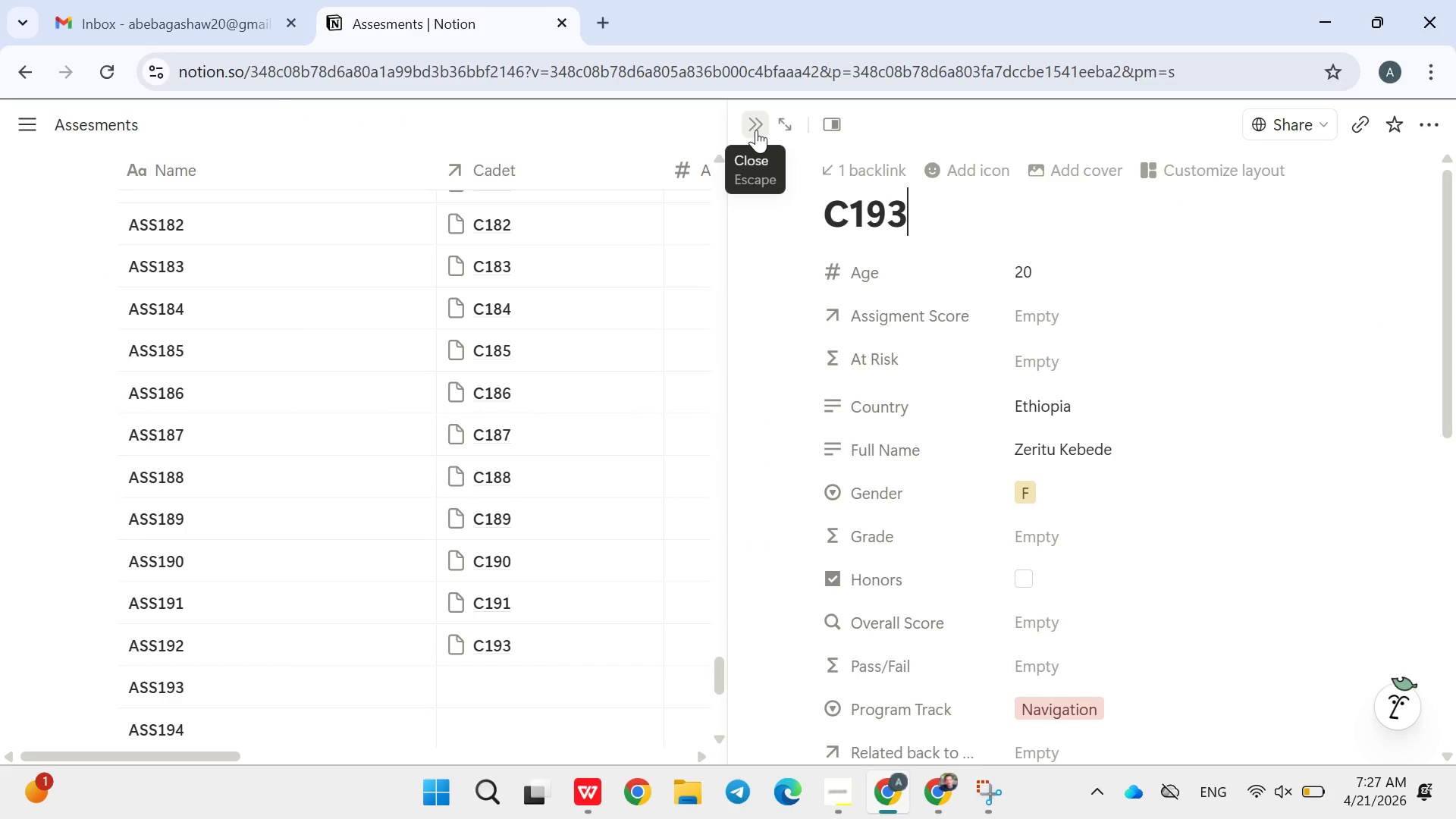 
left_click([756, 130])
 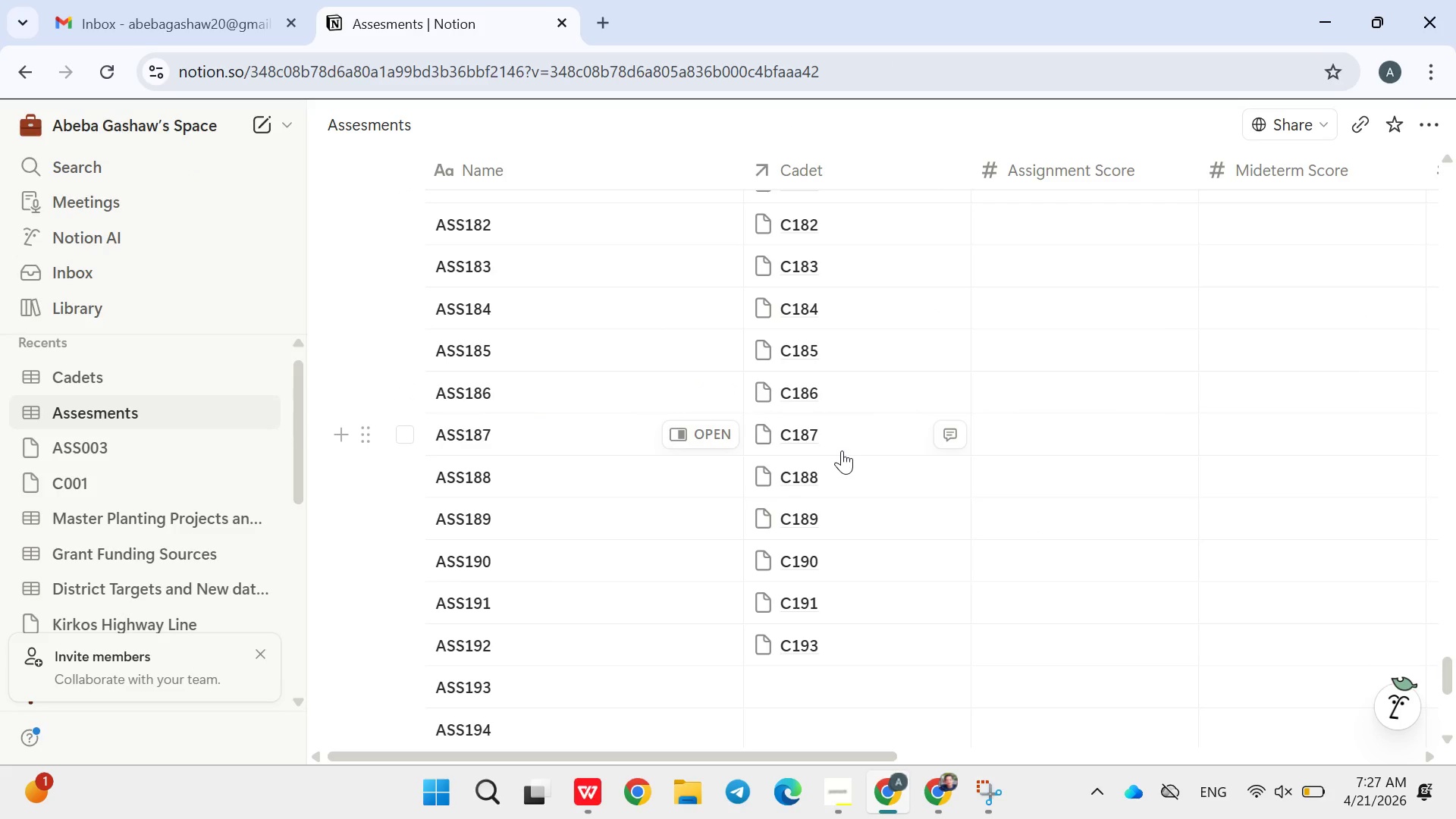 
left_click([839, 645])
 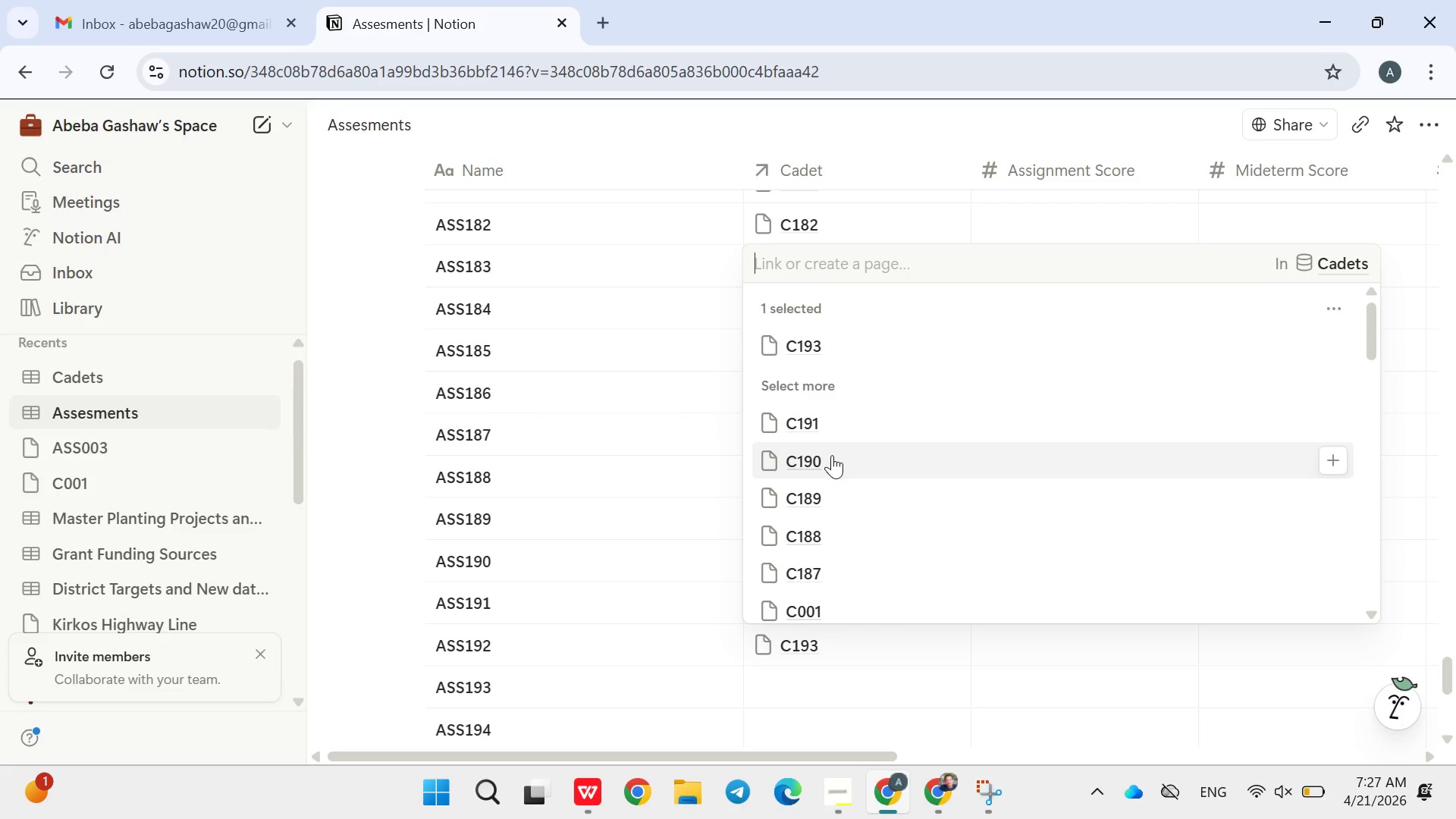 
type(C192)
 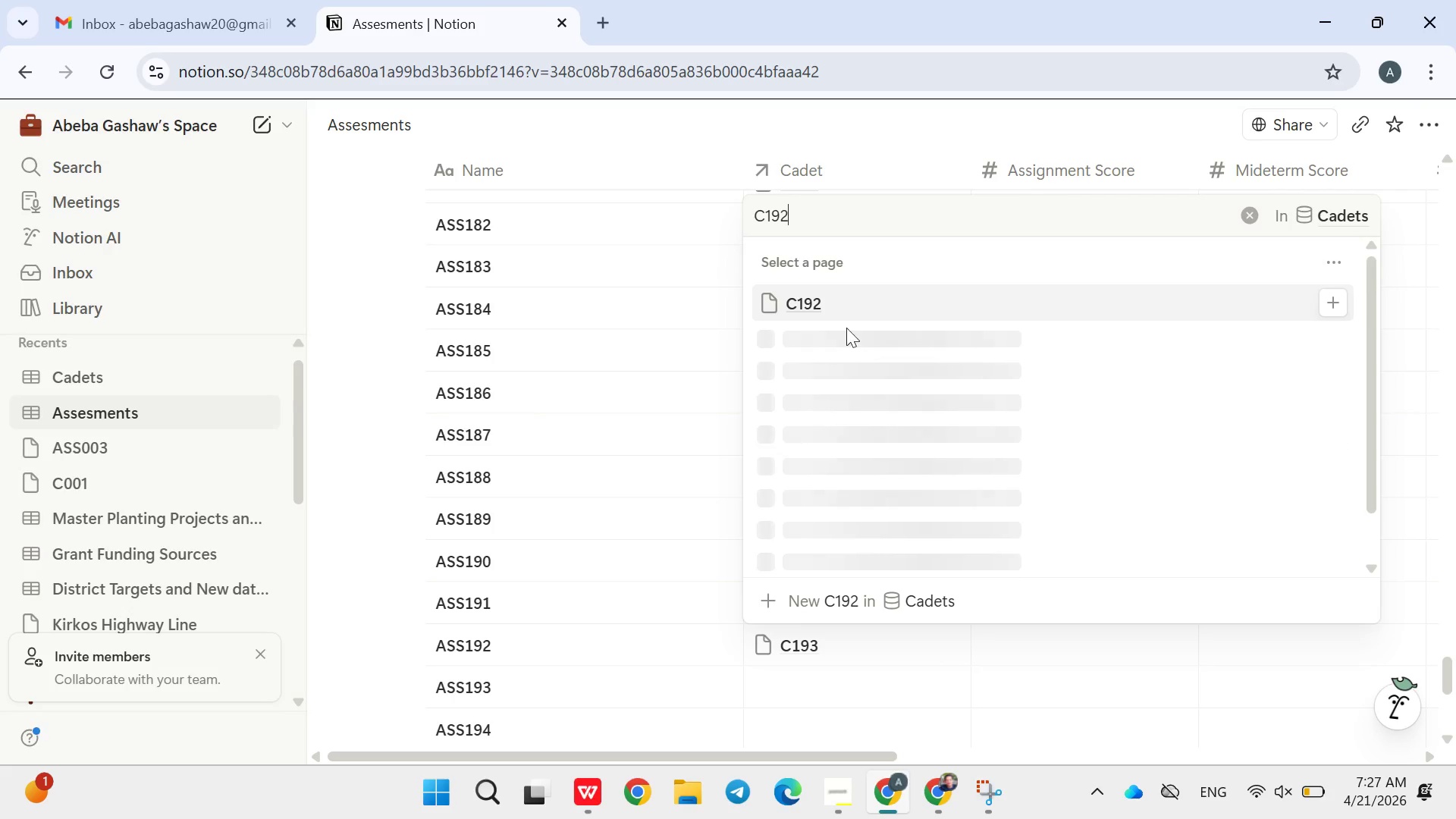 
left_click([822, 293])
 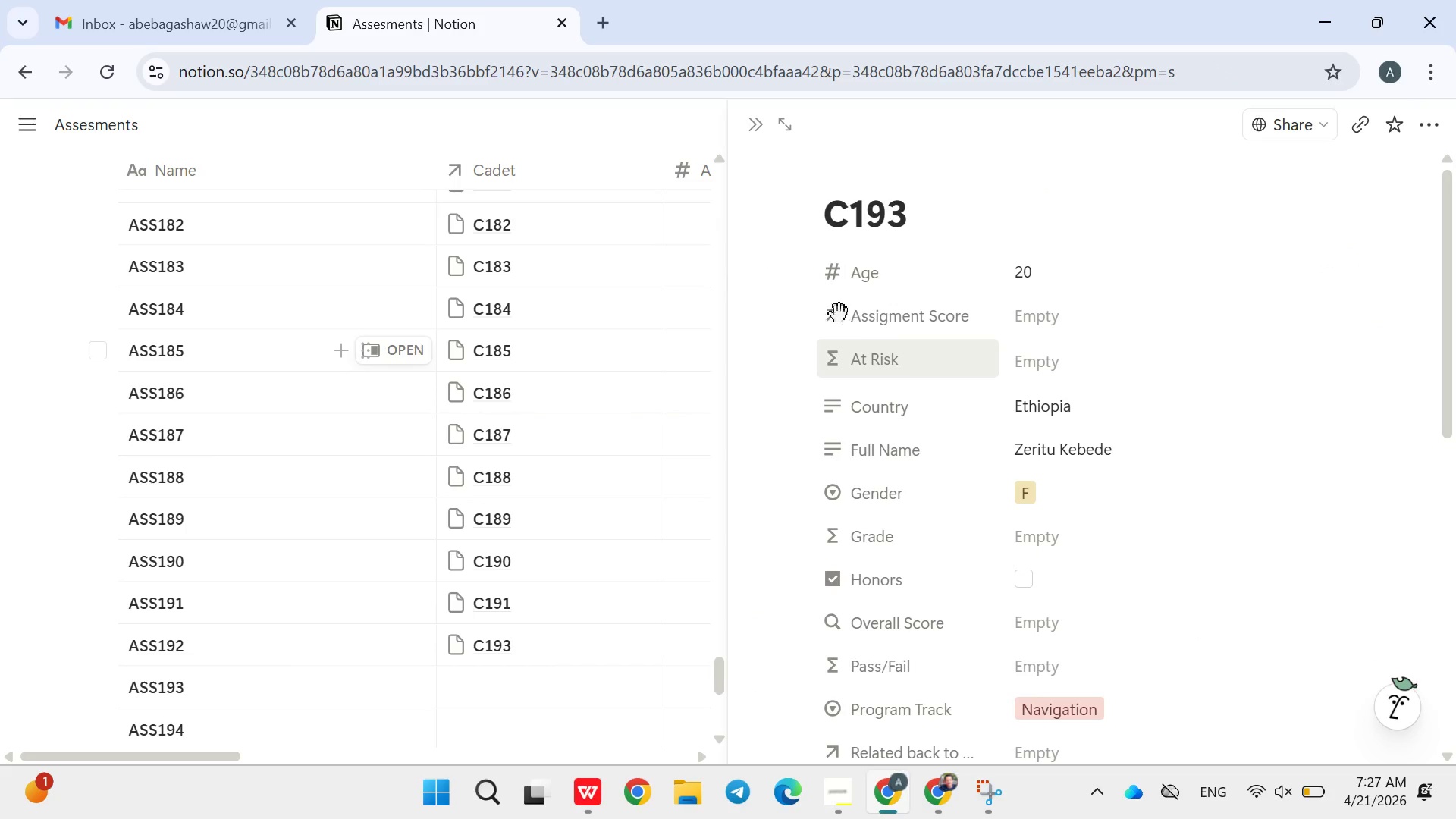 
left_click([648, 297])
 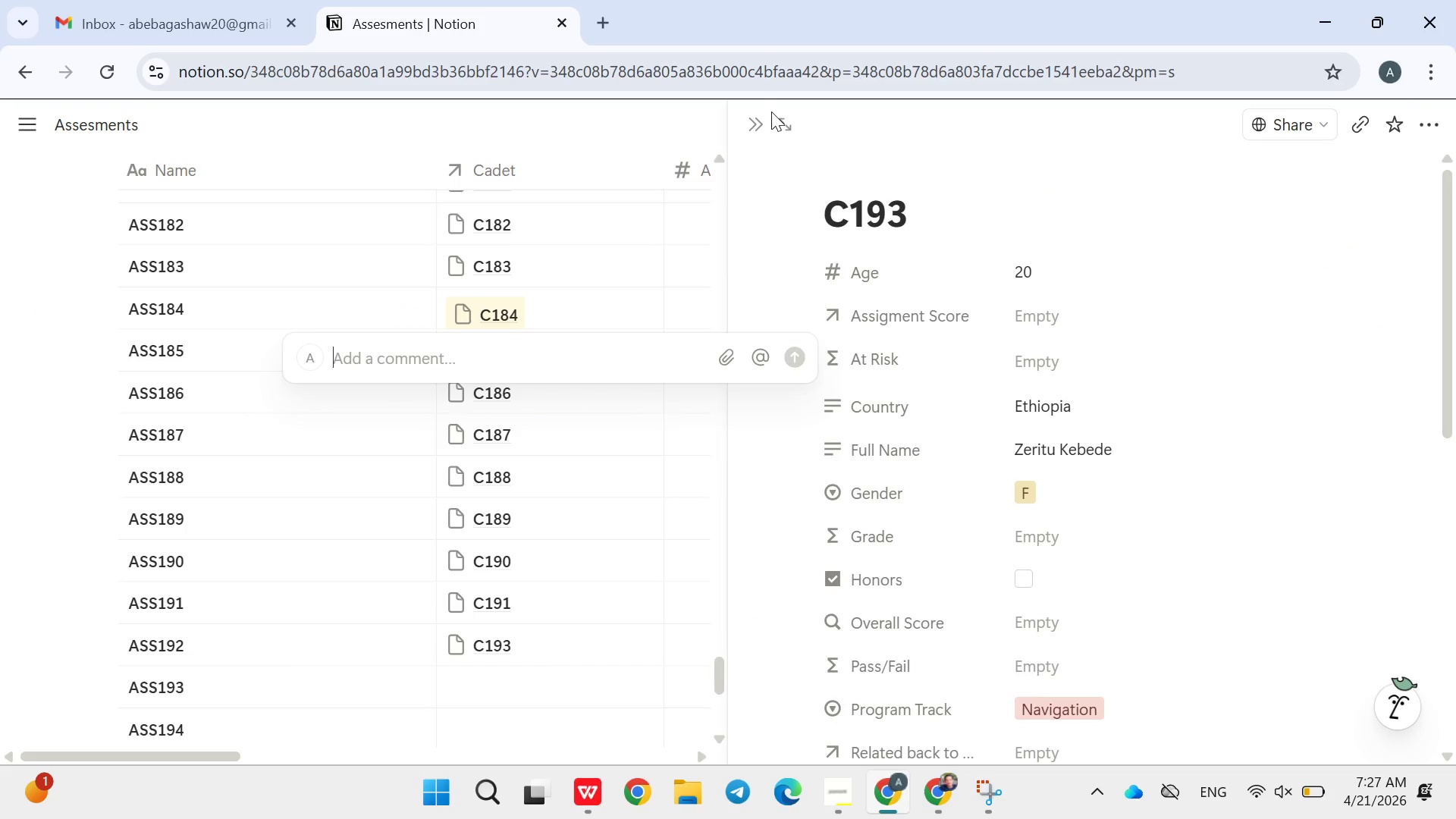 
left_click([756, 126])
 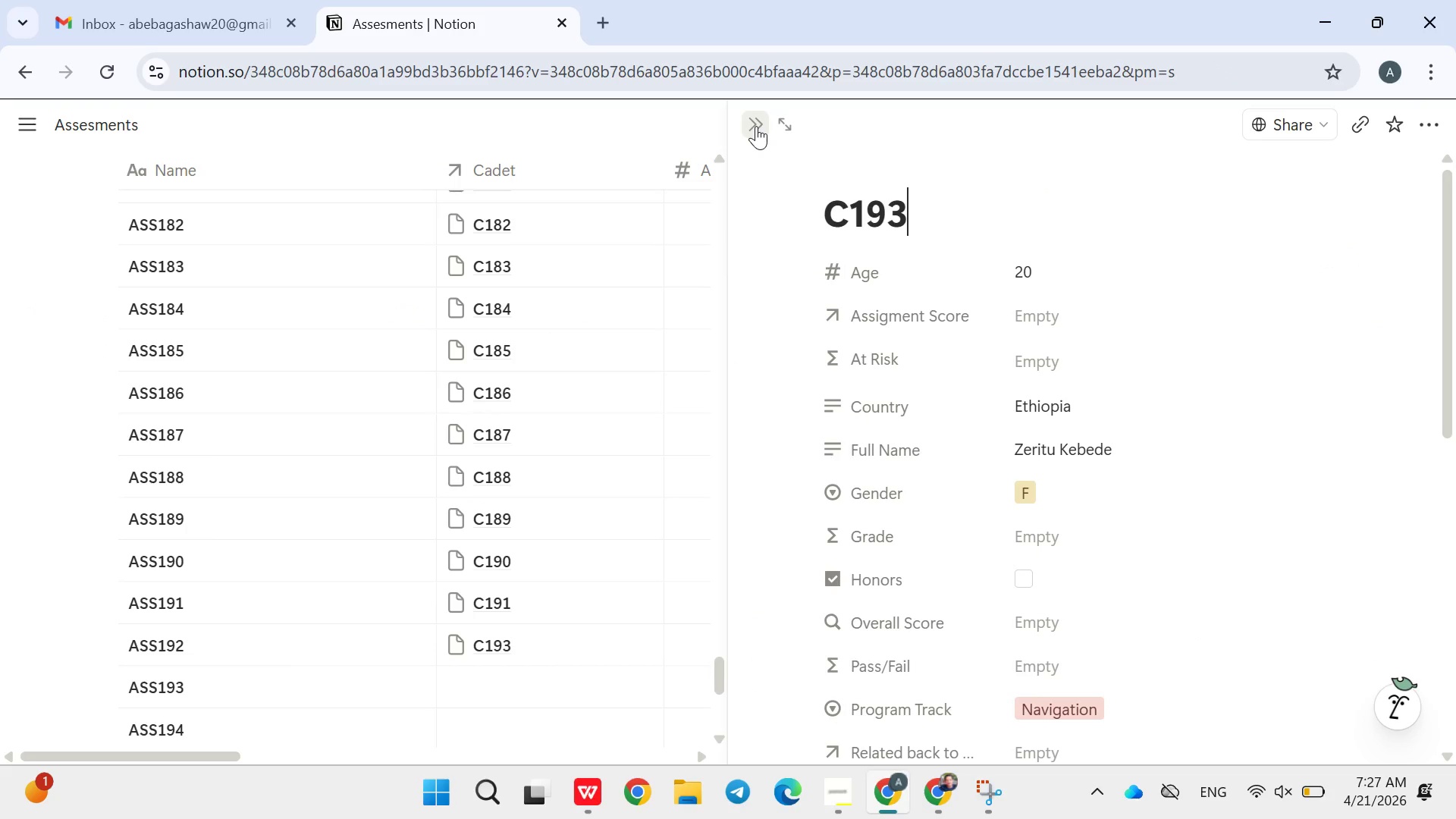 
left_click([756, 126])
 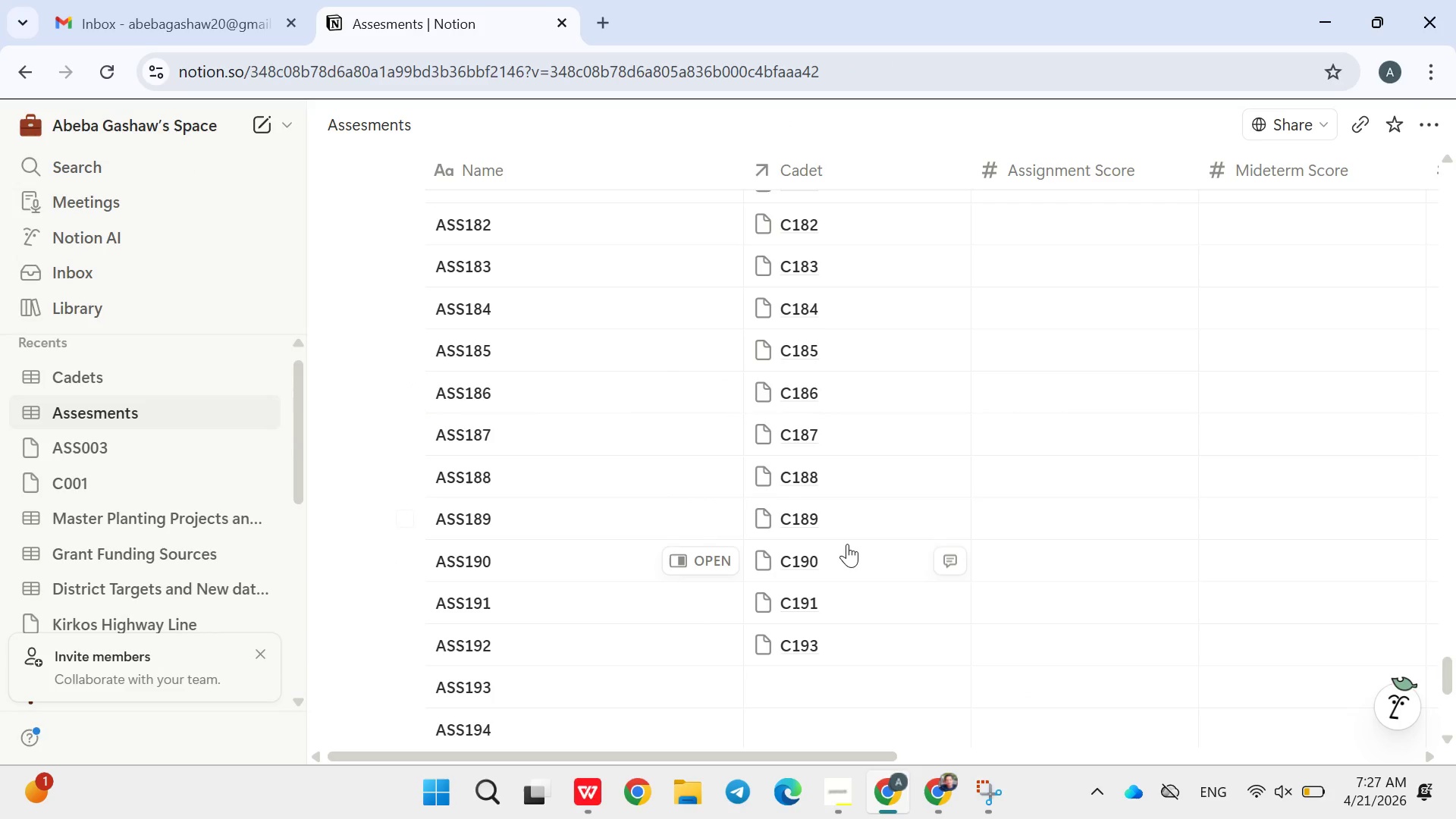 
left_click([833, 639])
 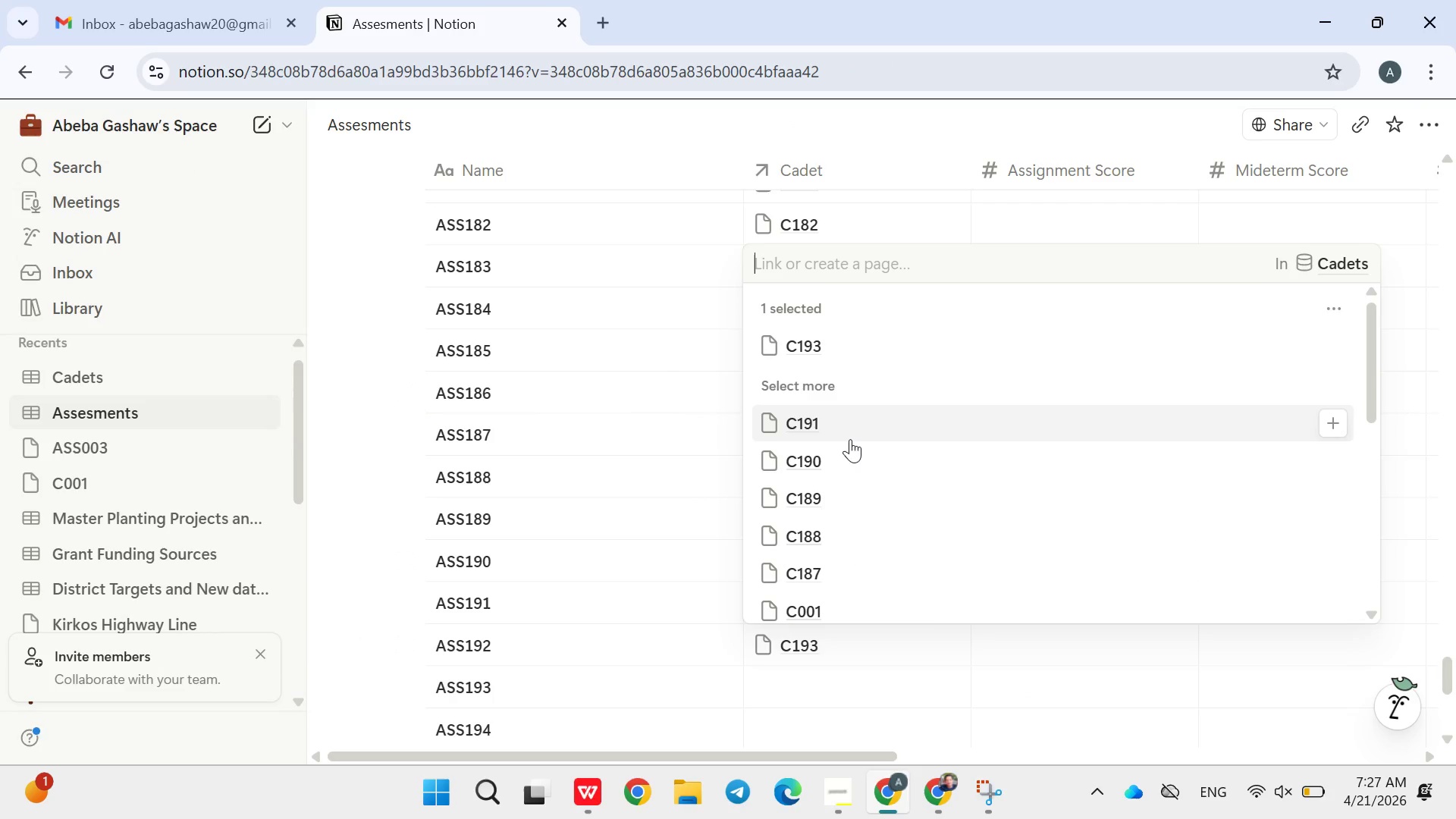 
type(192)
 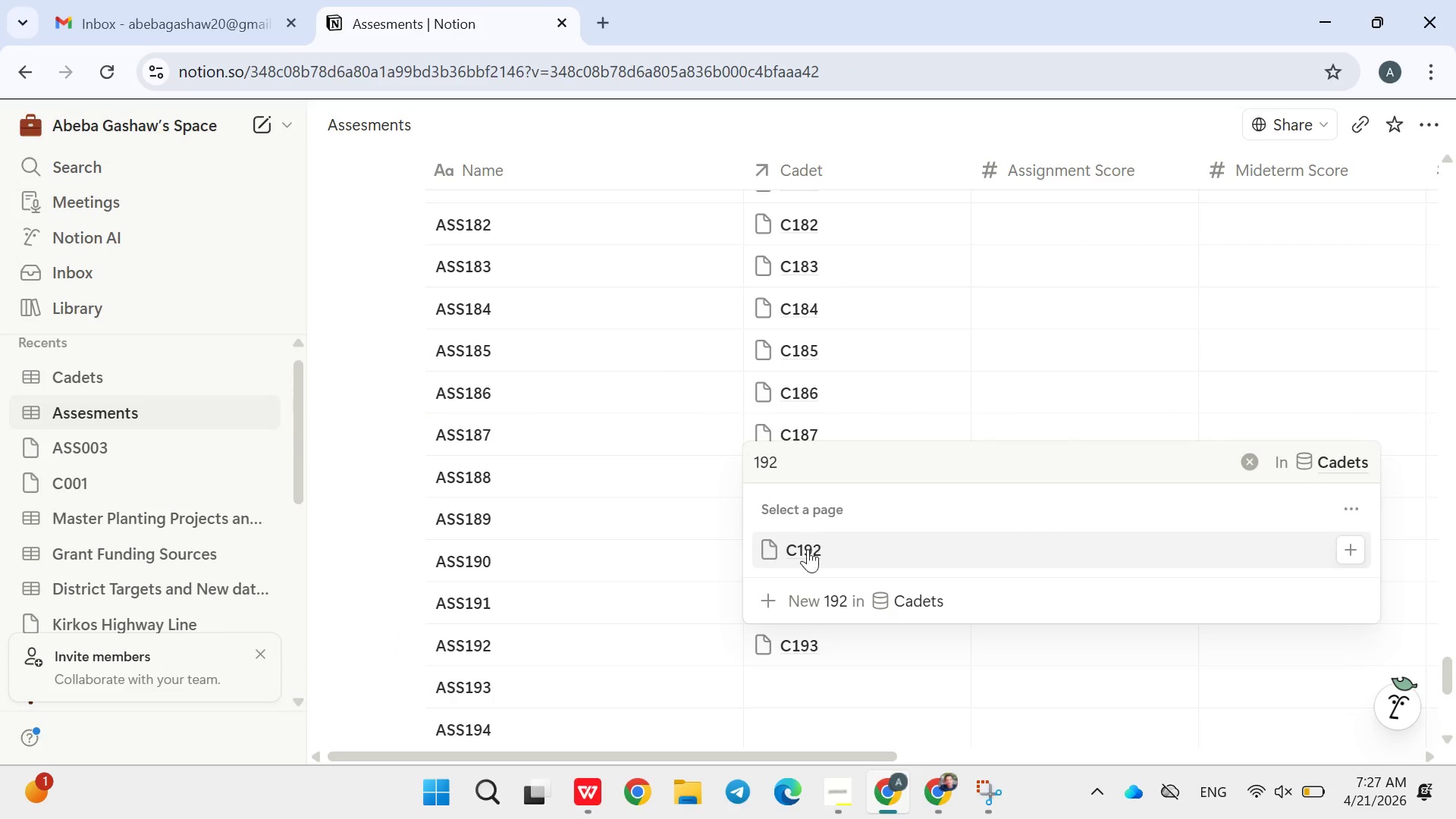 
left_click([799, 548])
 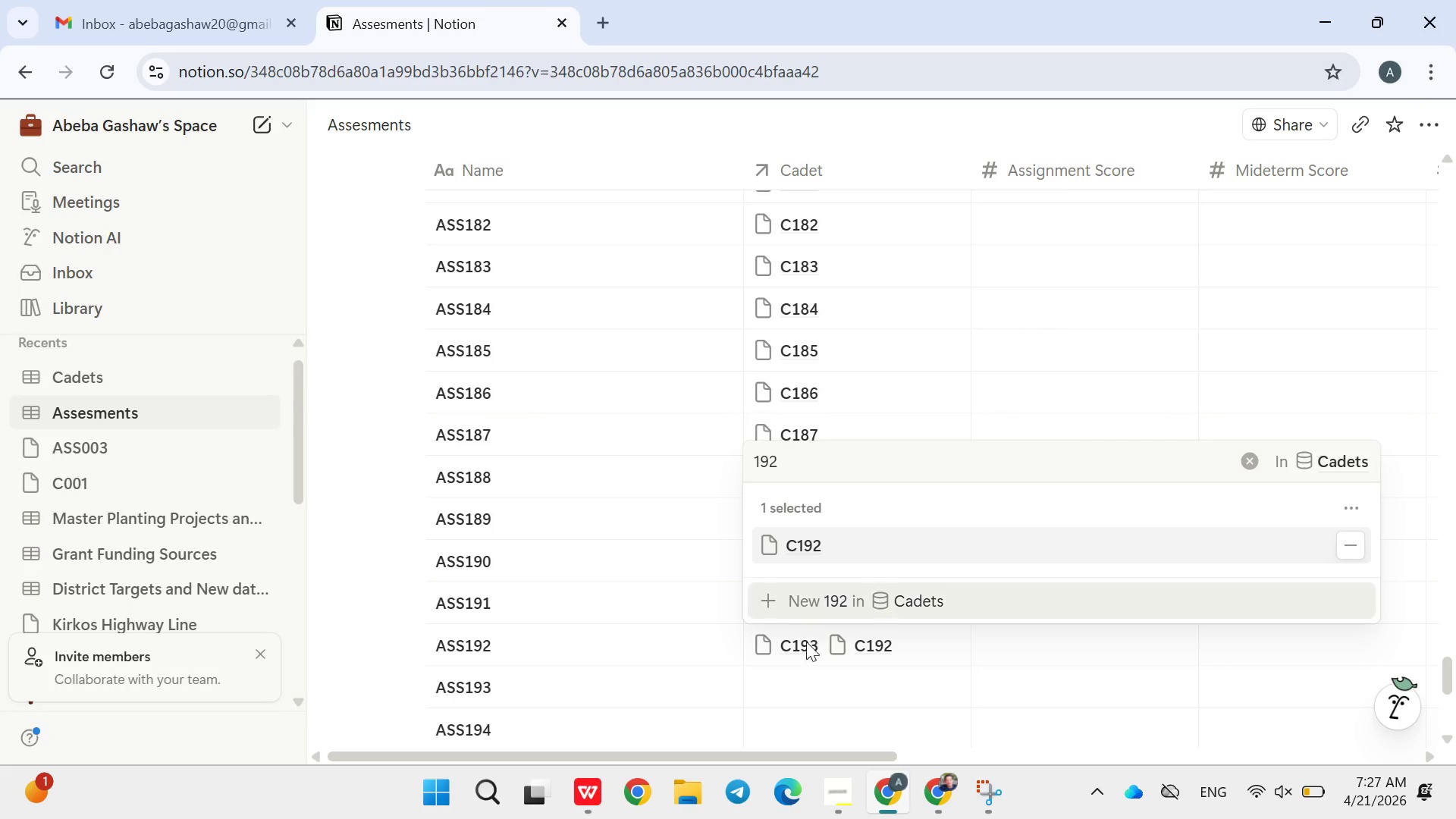 
left_click([717, 663])
 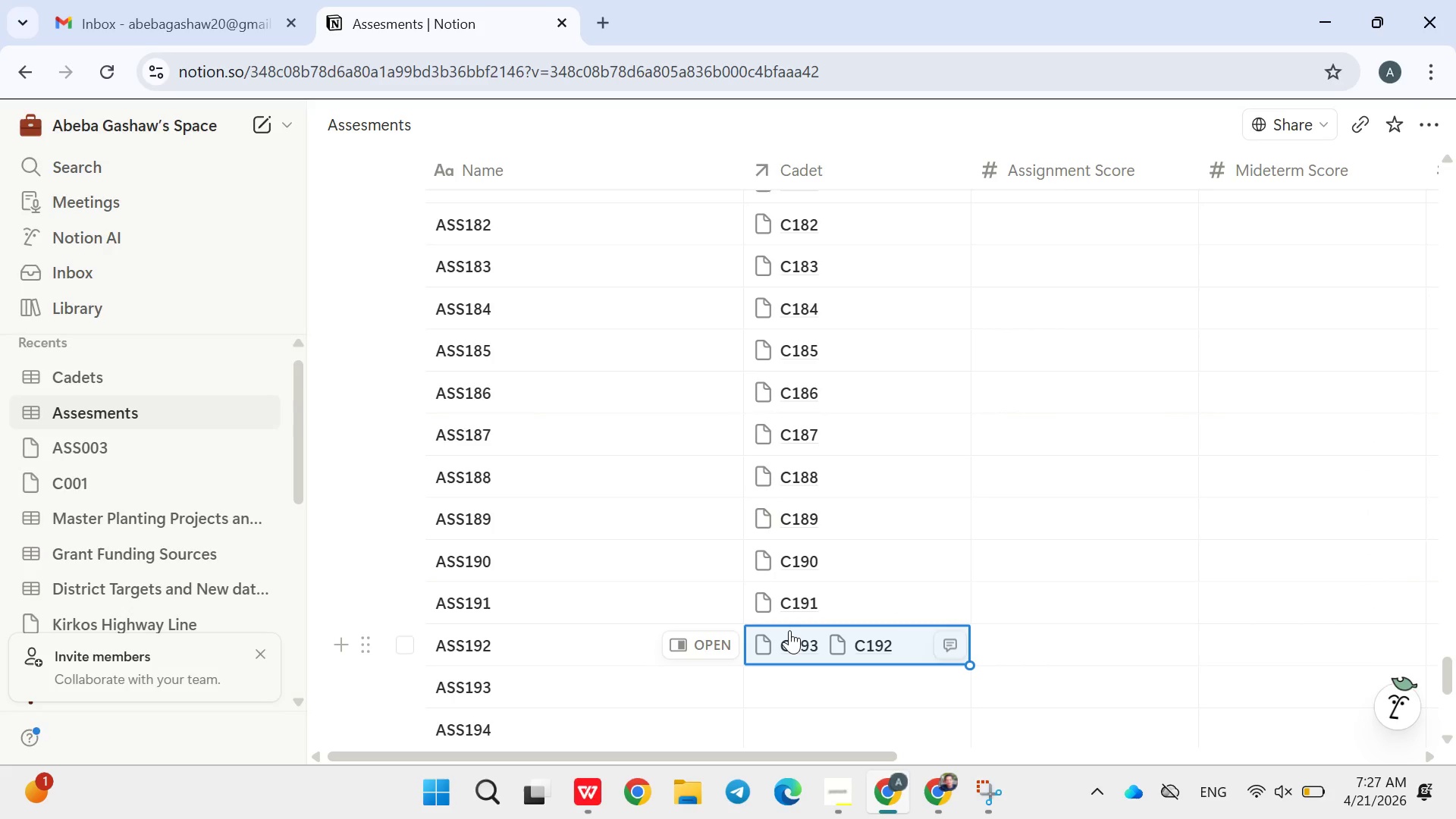 
left_click([789, 630])
 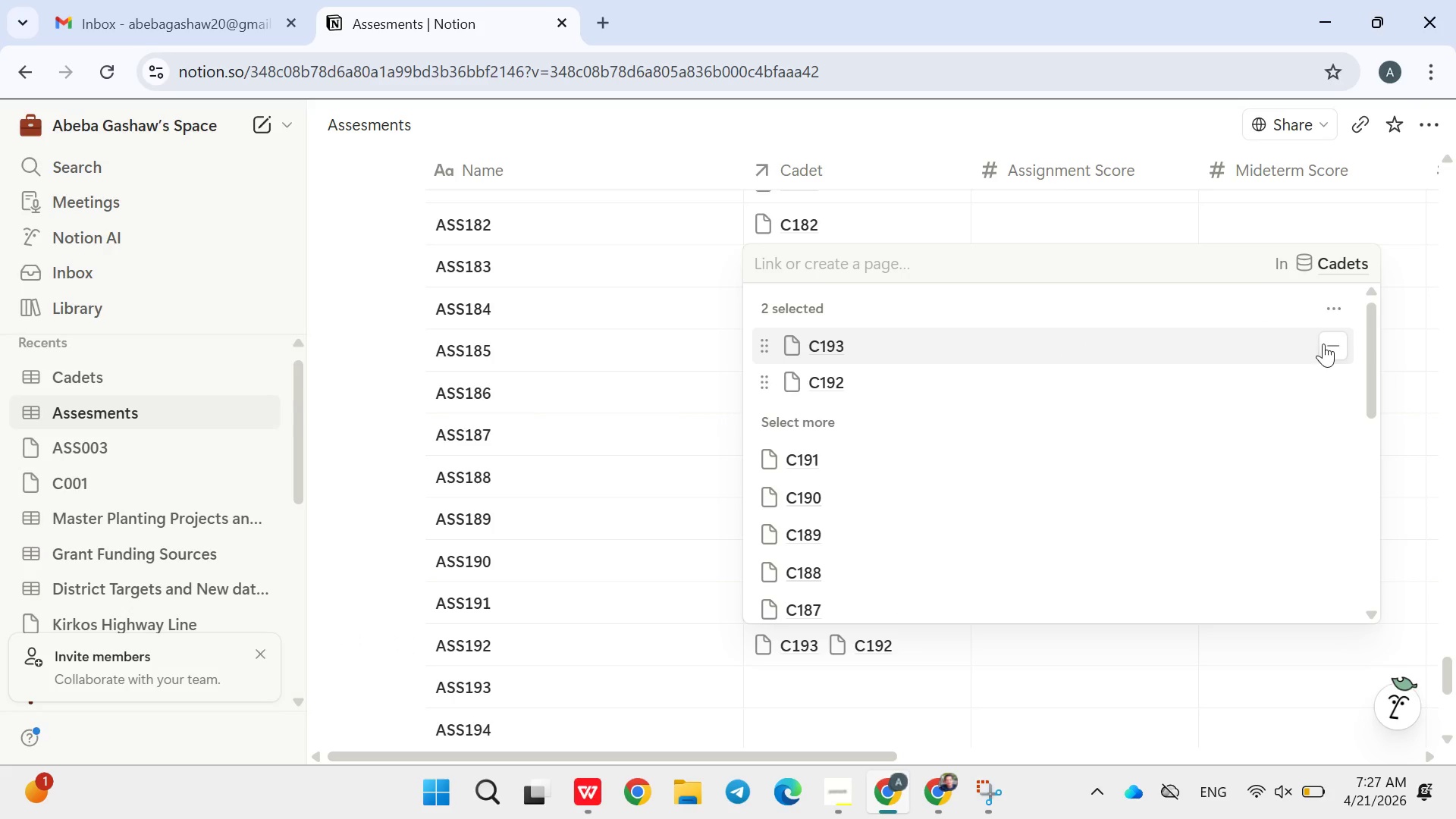 
left_click([1335, 344])
 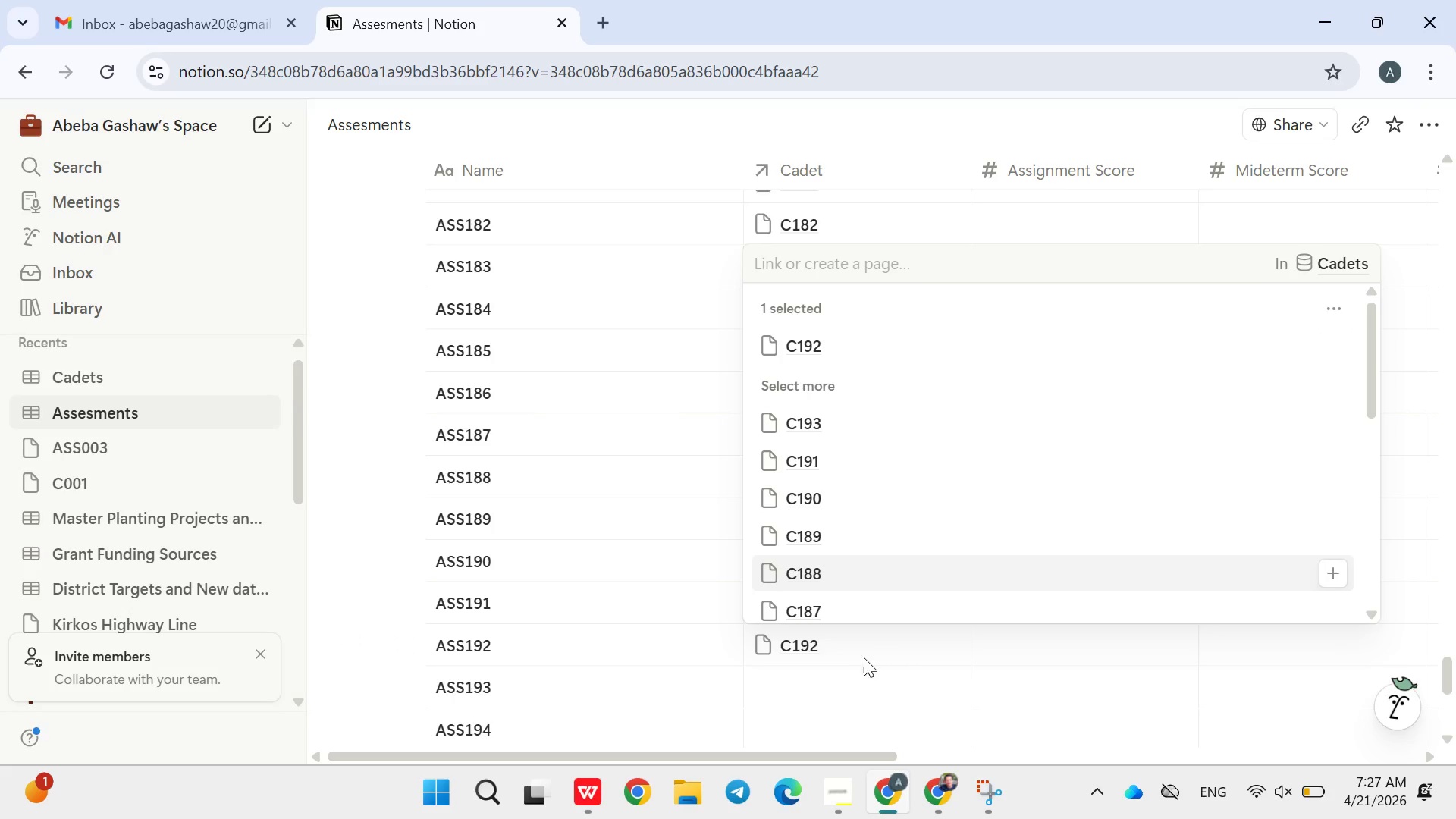 
left_click([809, 679])
 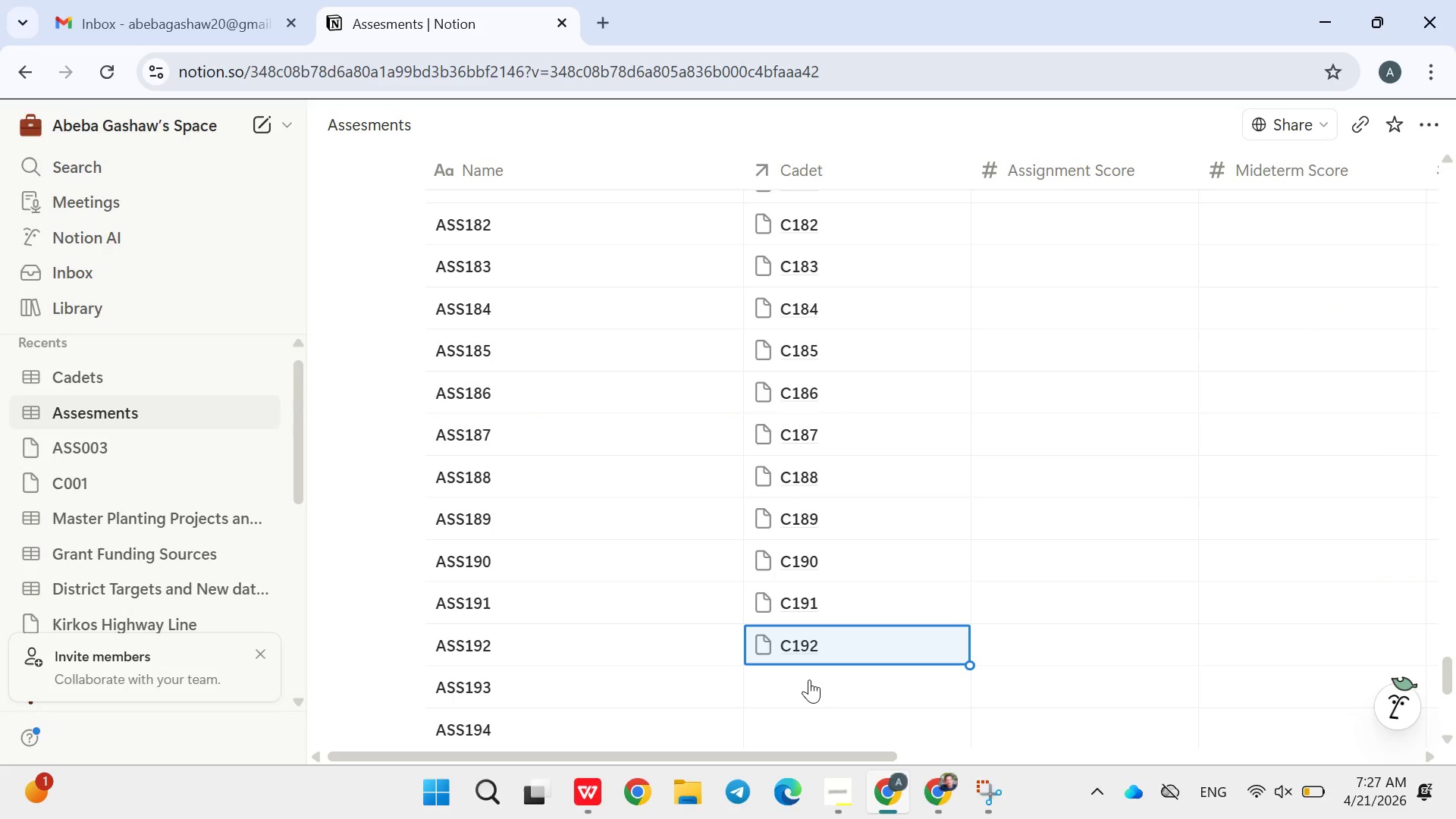 
left_click([809, 680])
 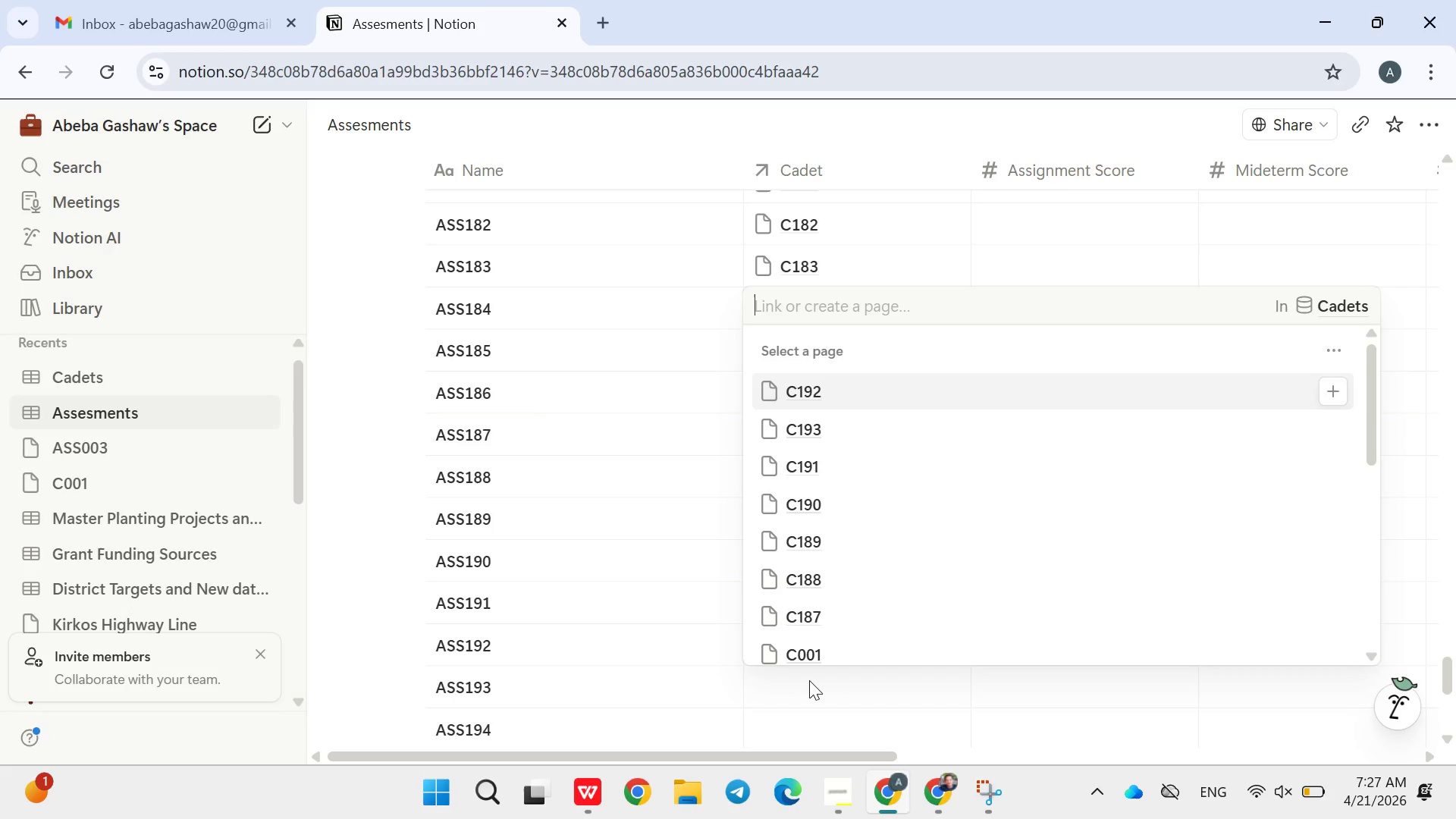 
key(Shift+C)
 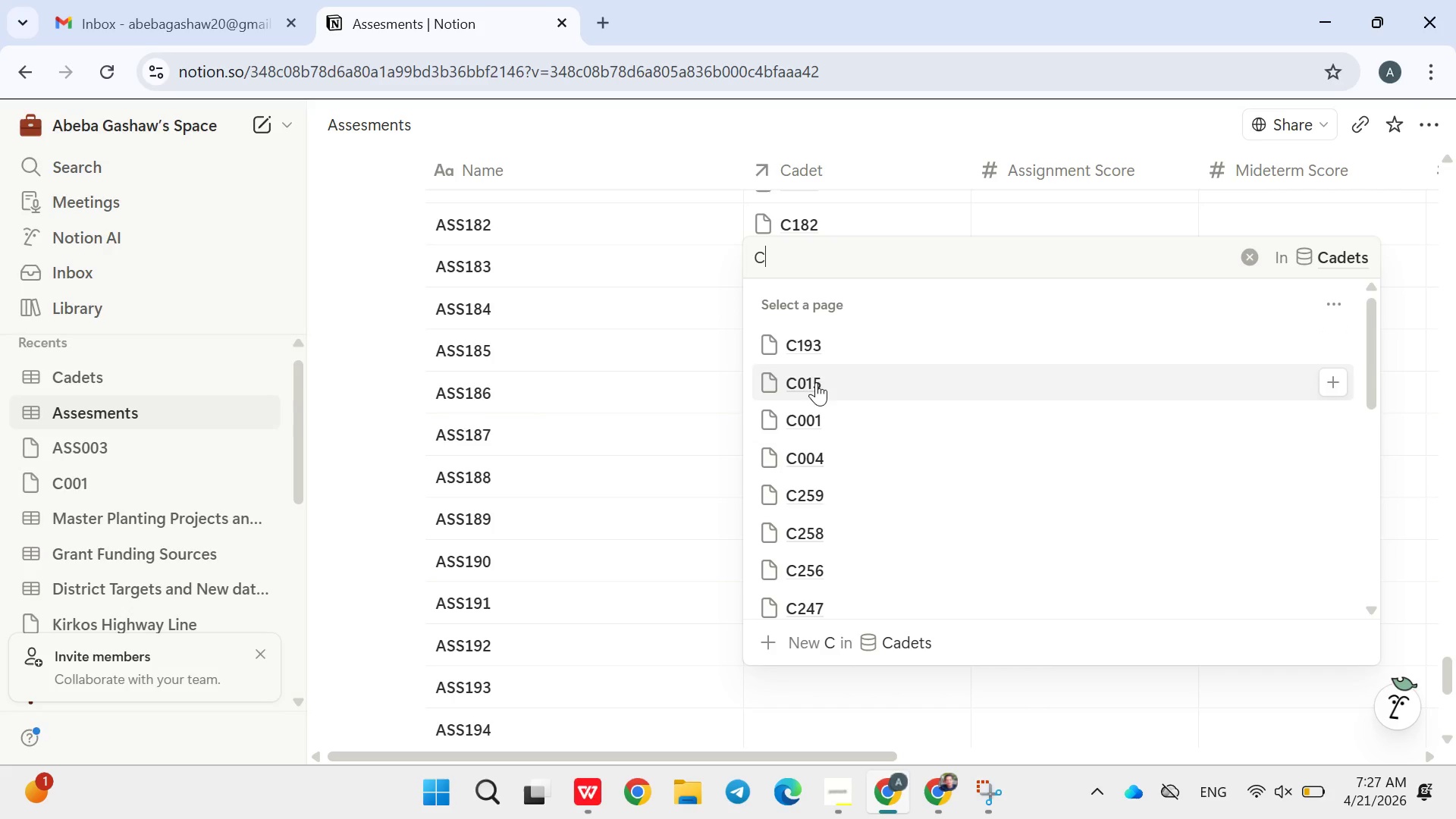 
left_click([824, 347])
 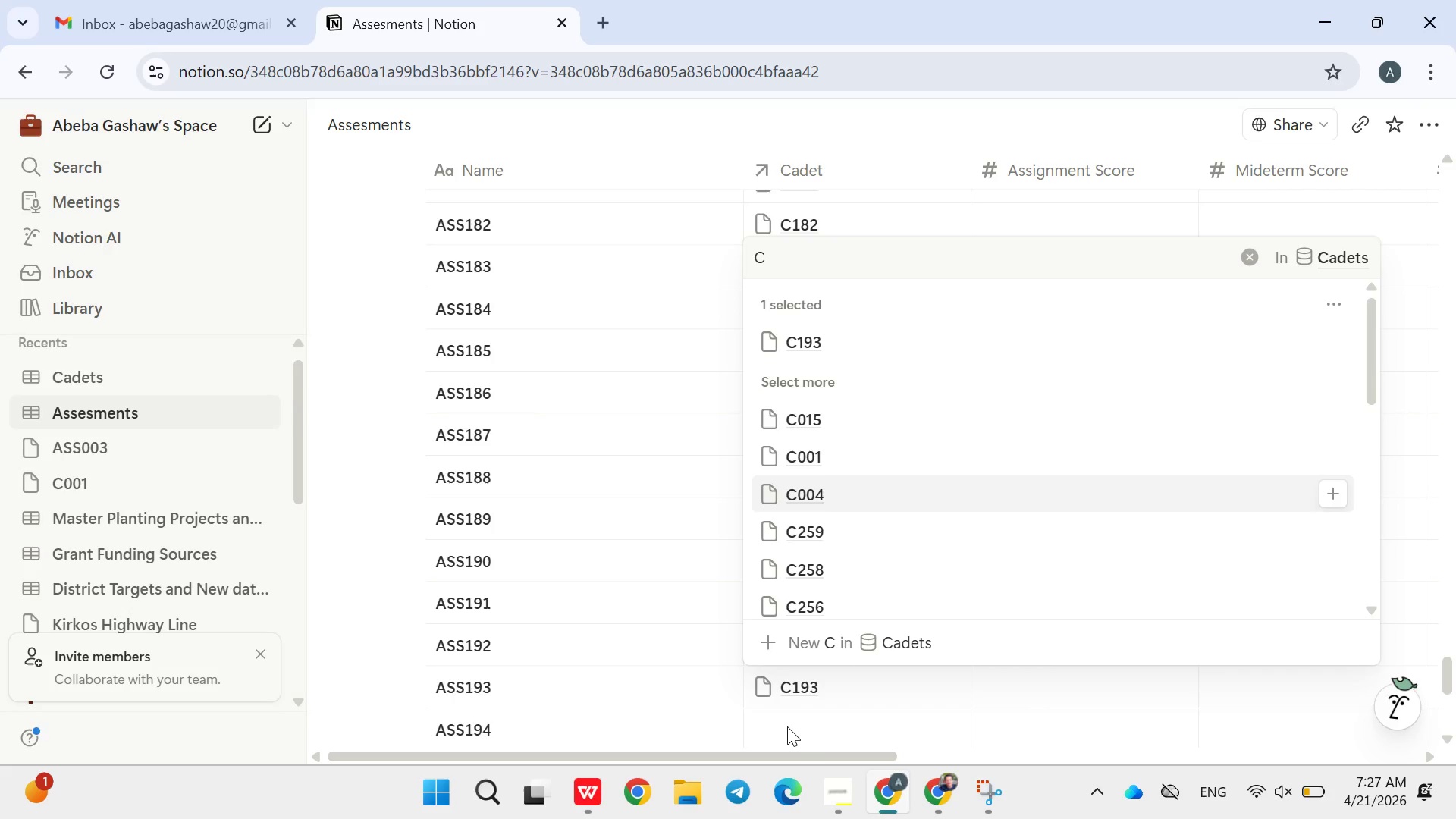 
left_click([771, 716])
 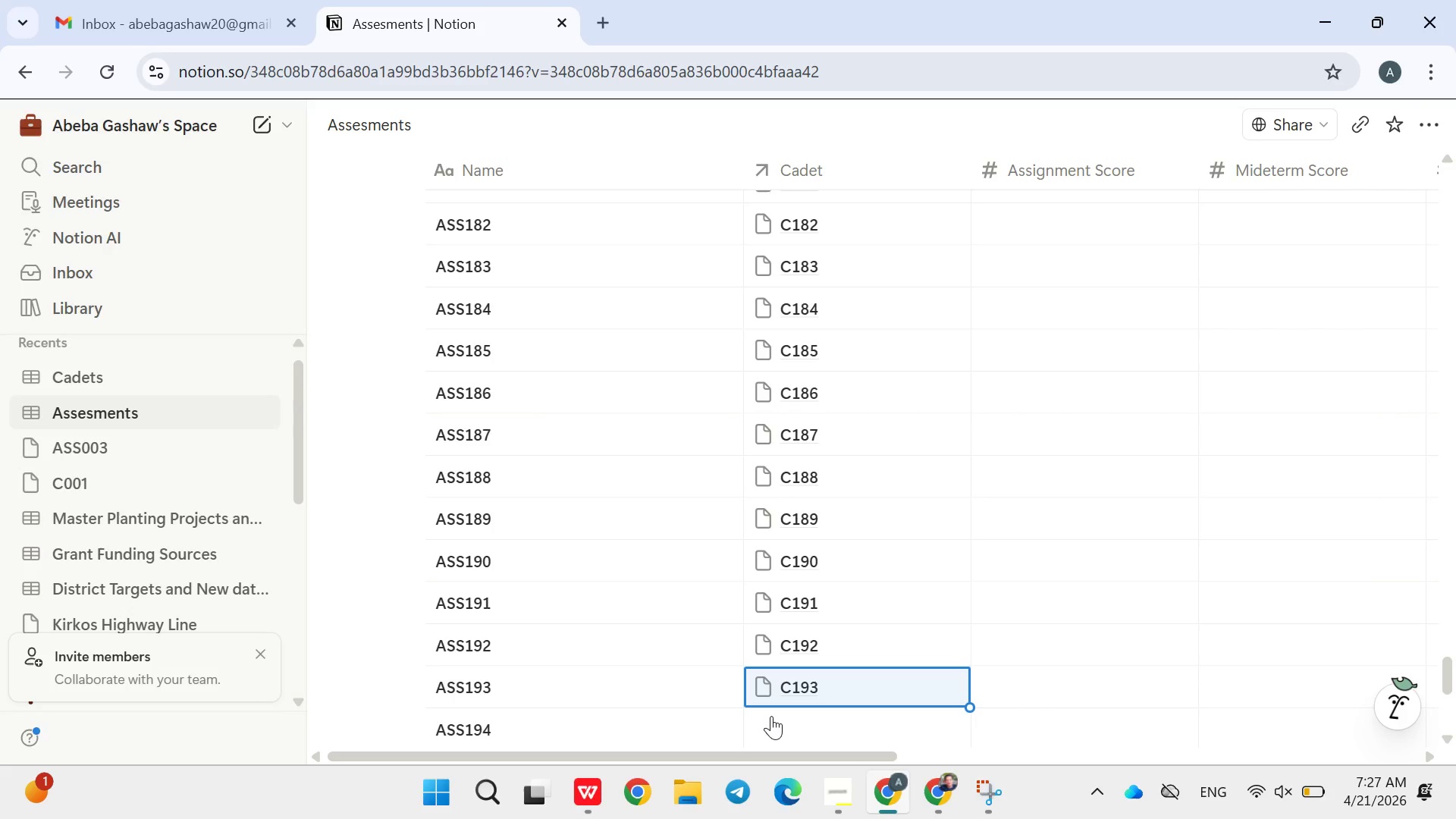 
left_click([771, 716])
 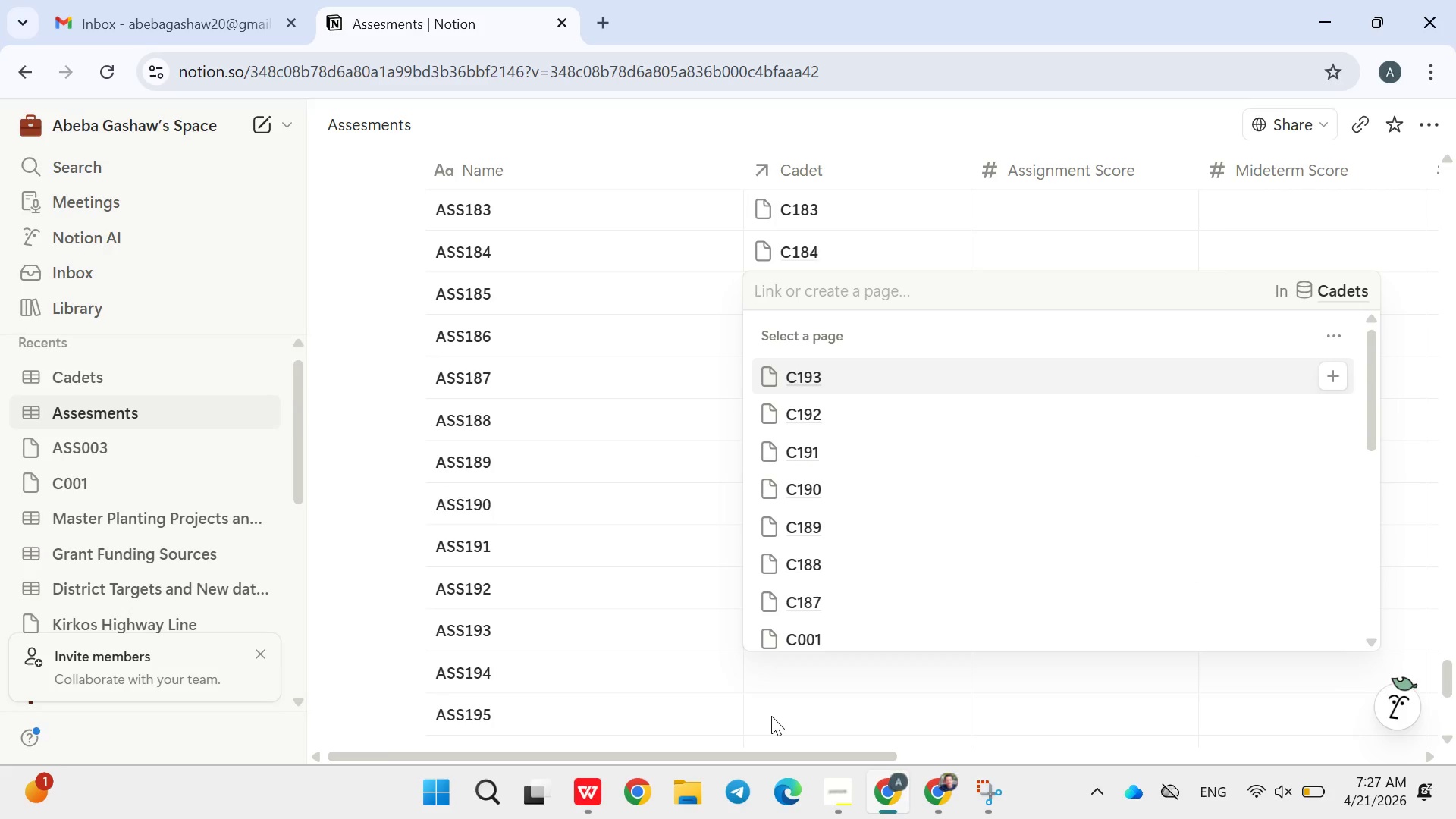 
wait(6.75)
 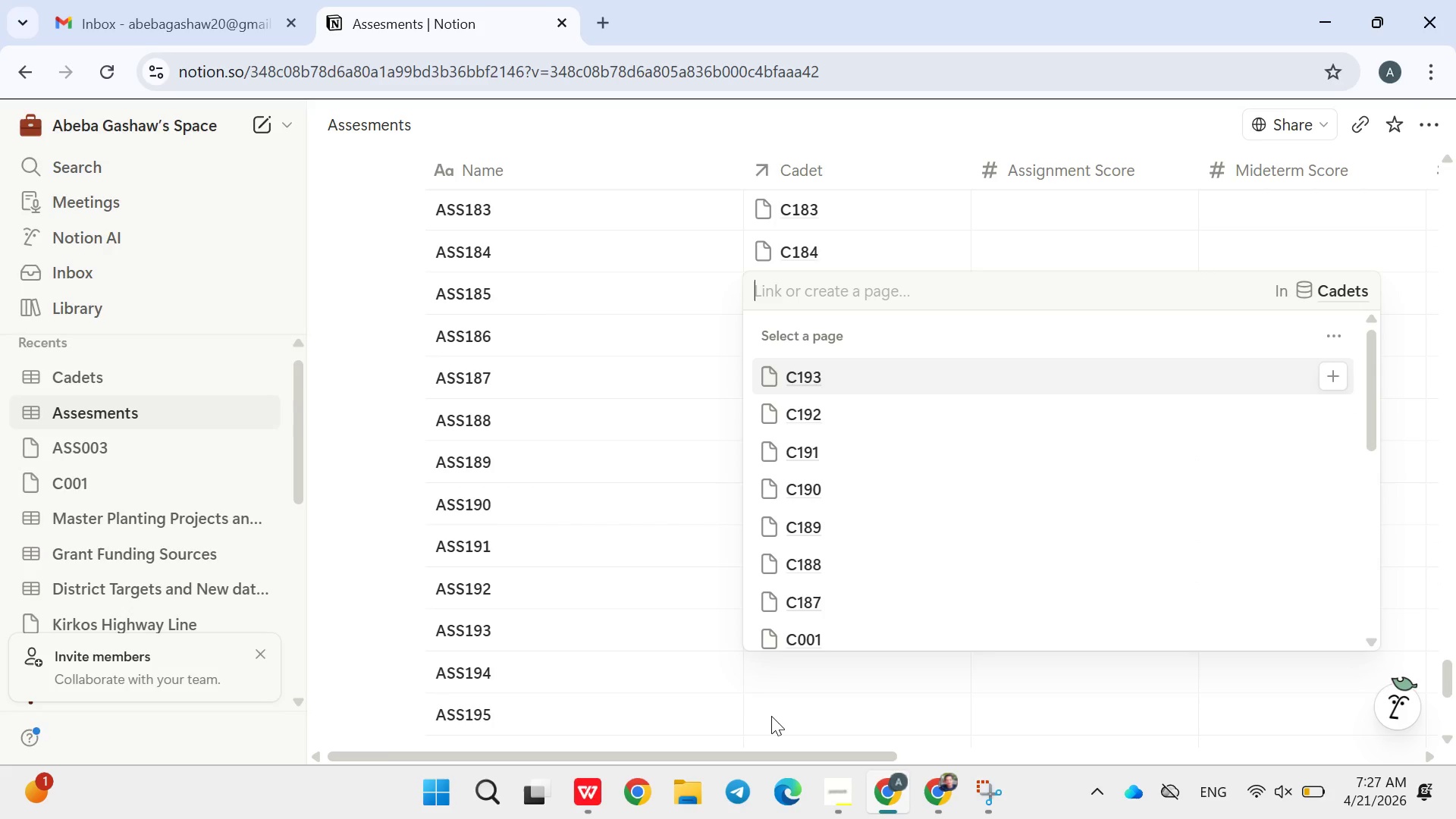 
type(C194)
 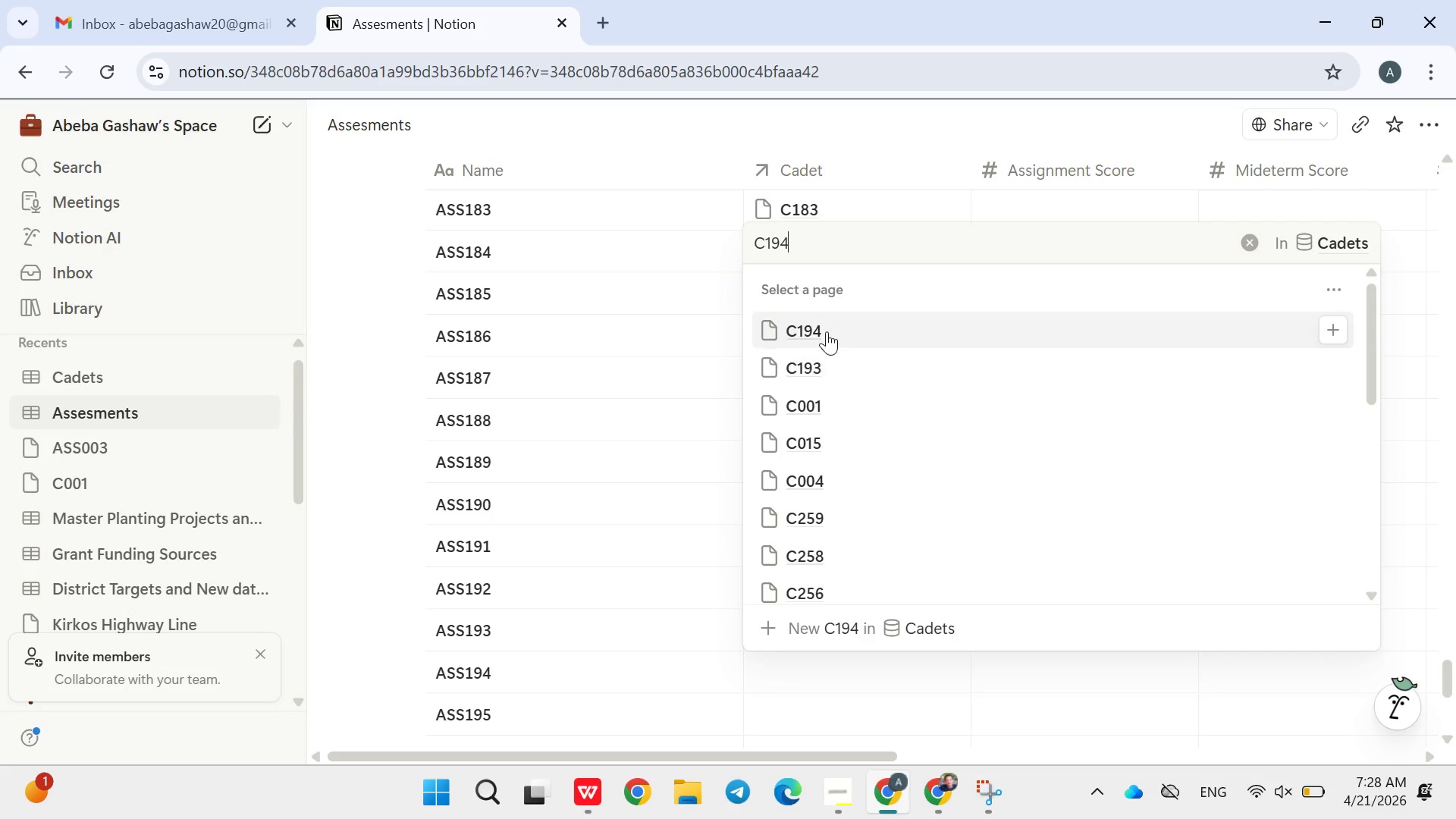 
left_click([827, 330])
 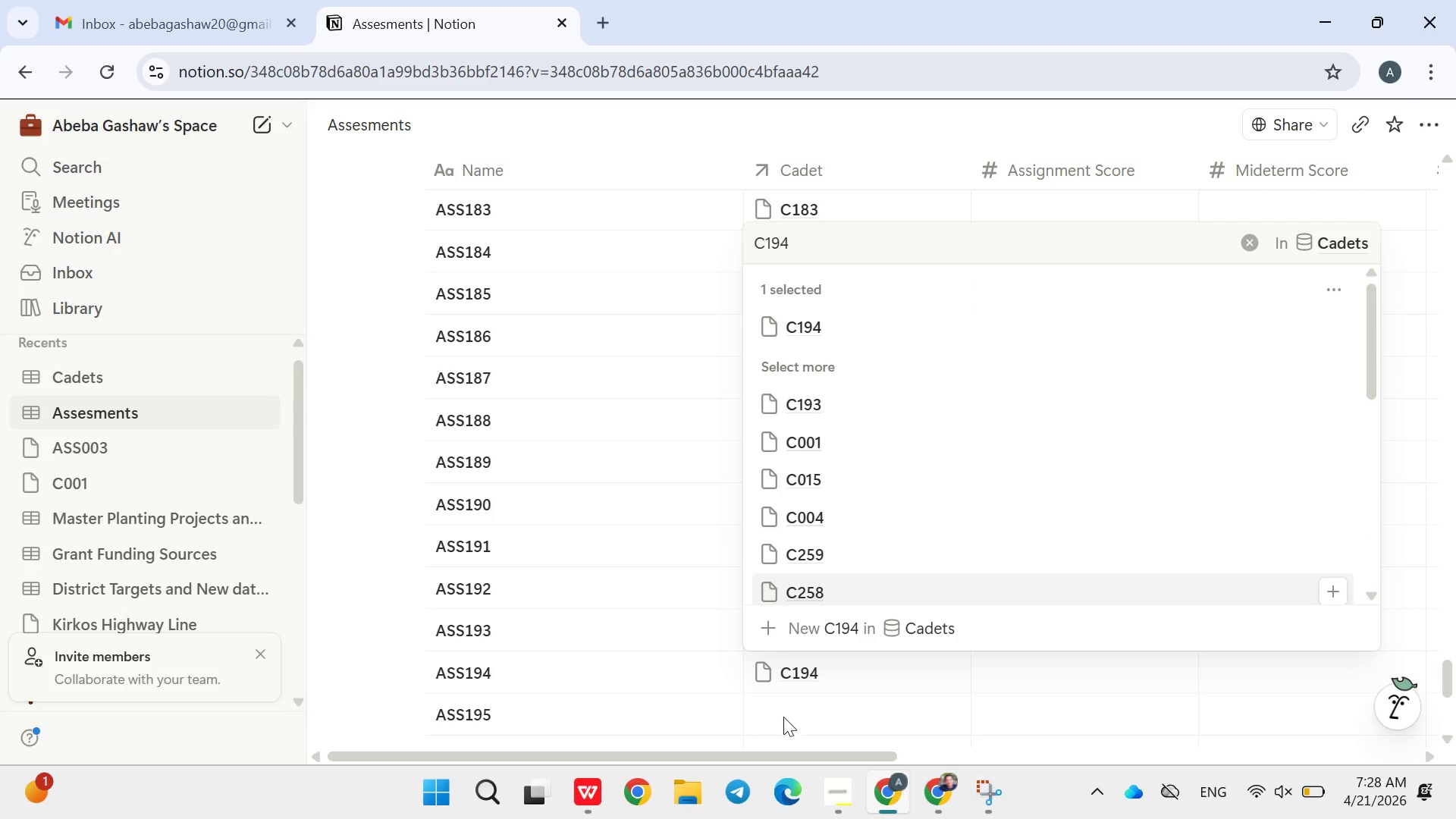 
left_click([780, 712])
 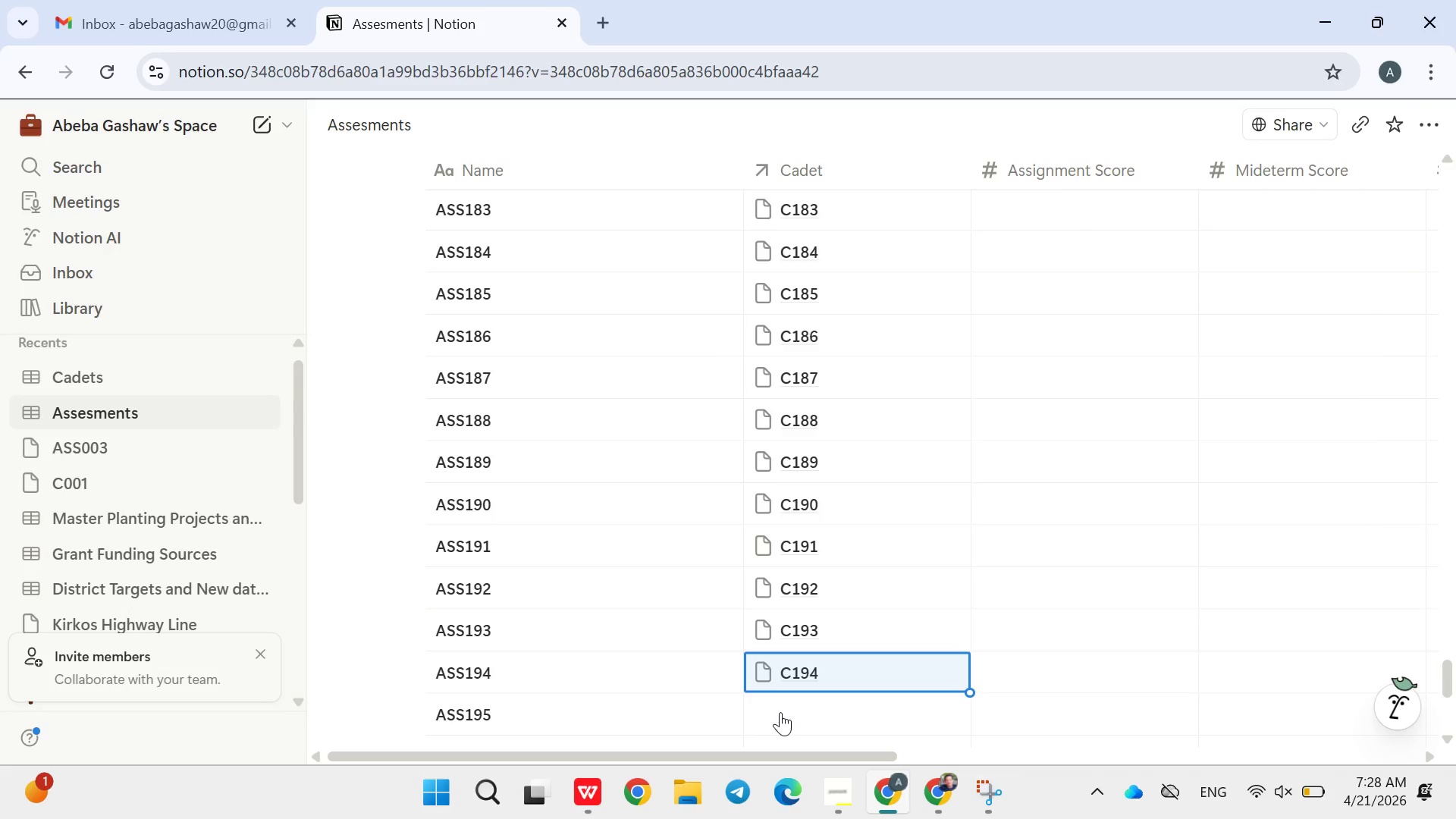 
left_click([780, 712])
 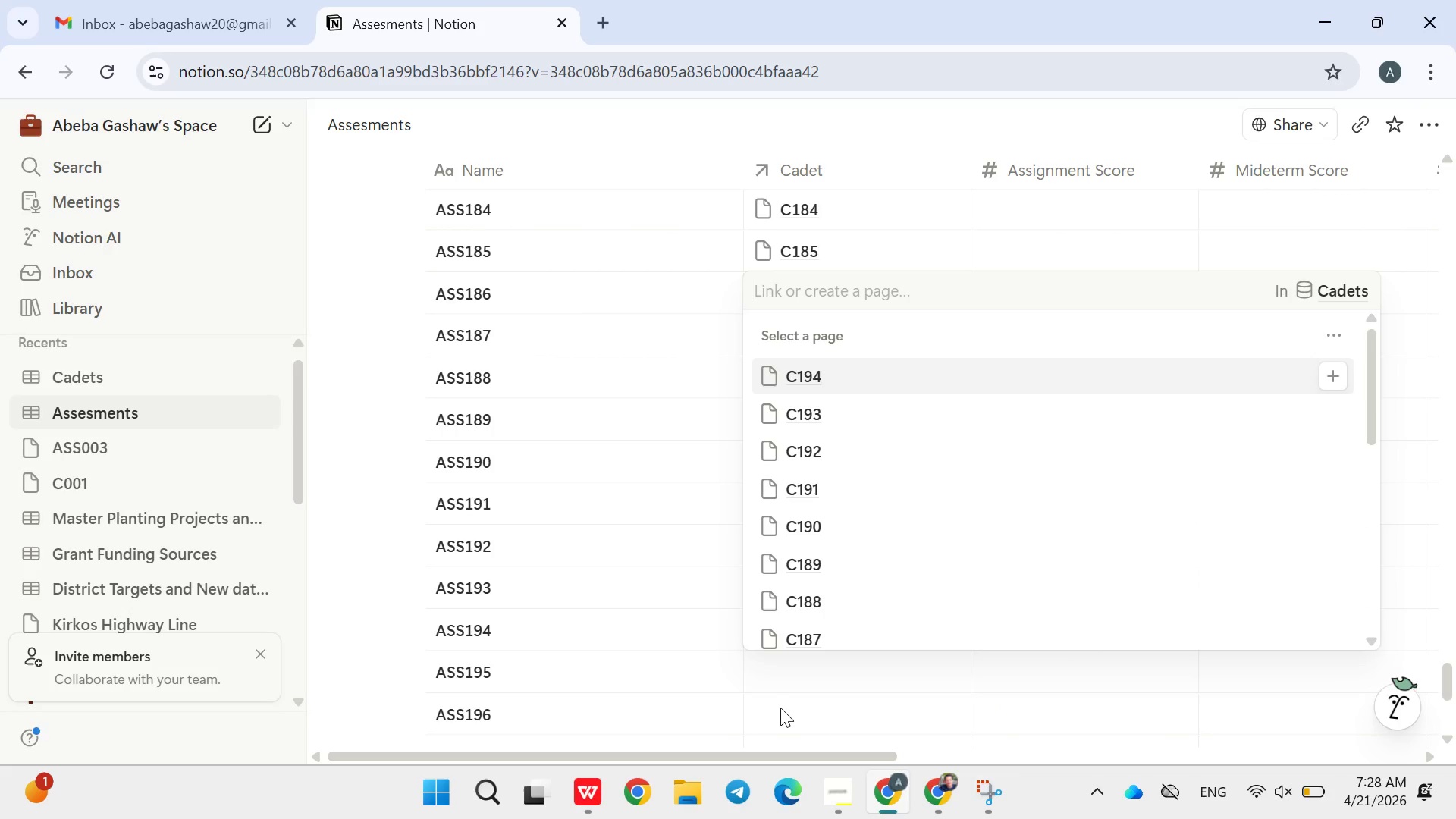 
type(C195)
 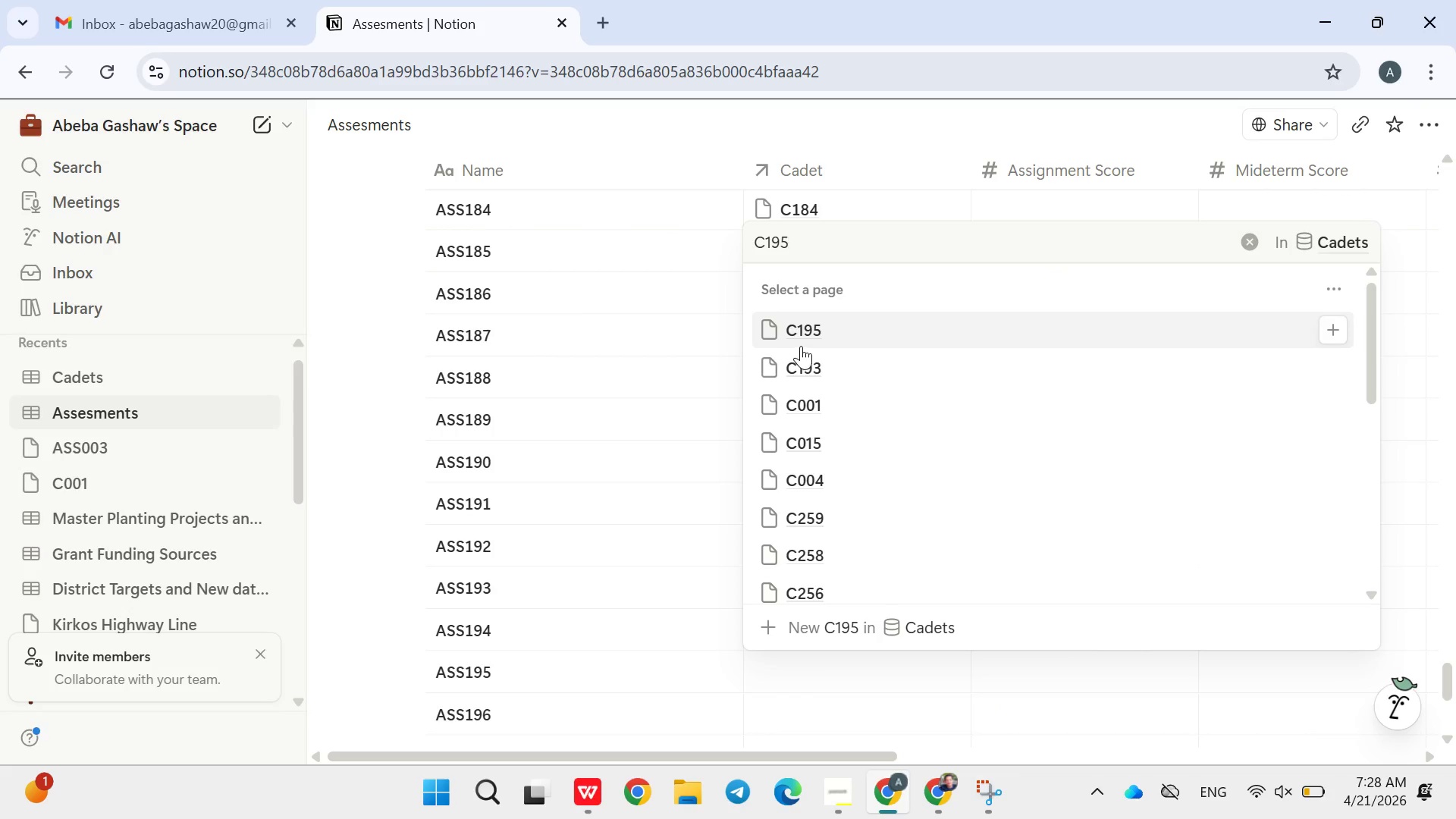 
left_click([808, 338])
 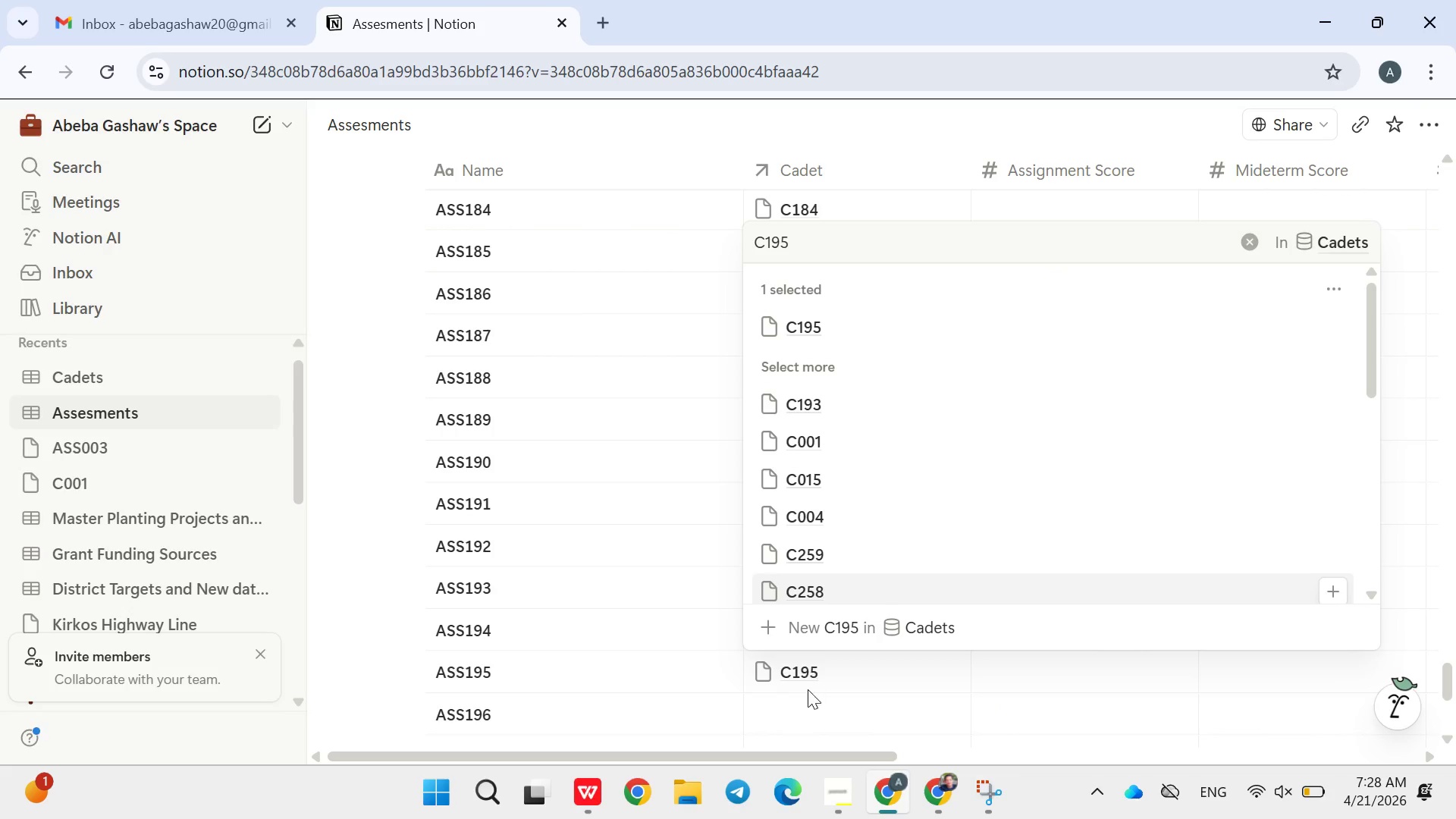 
left_click([804, 696])
 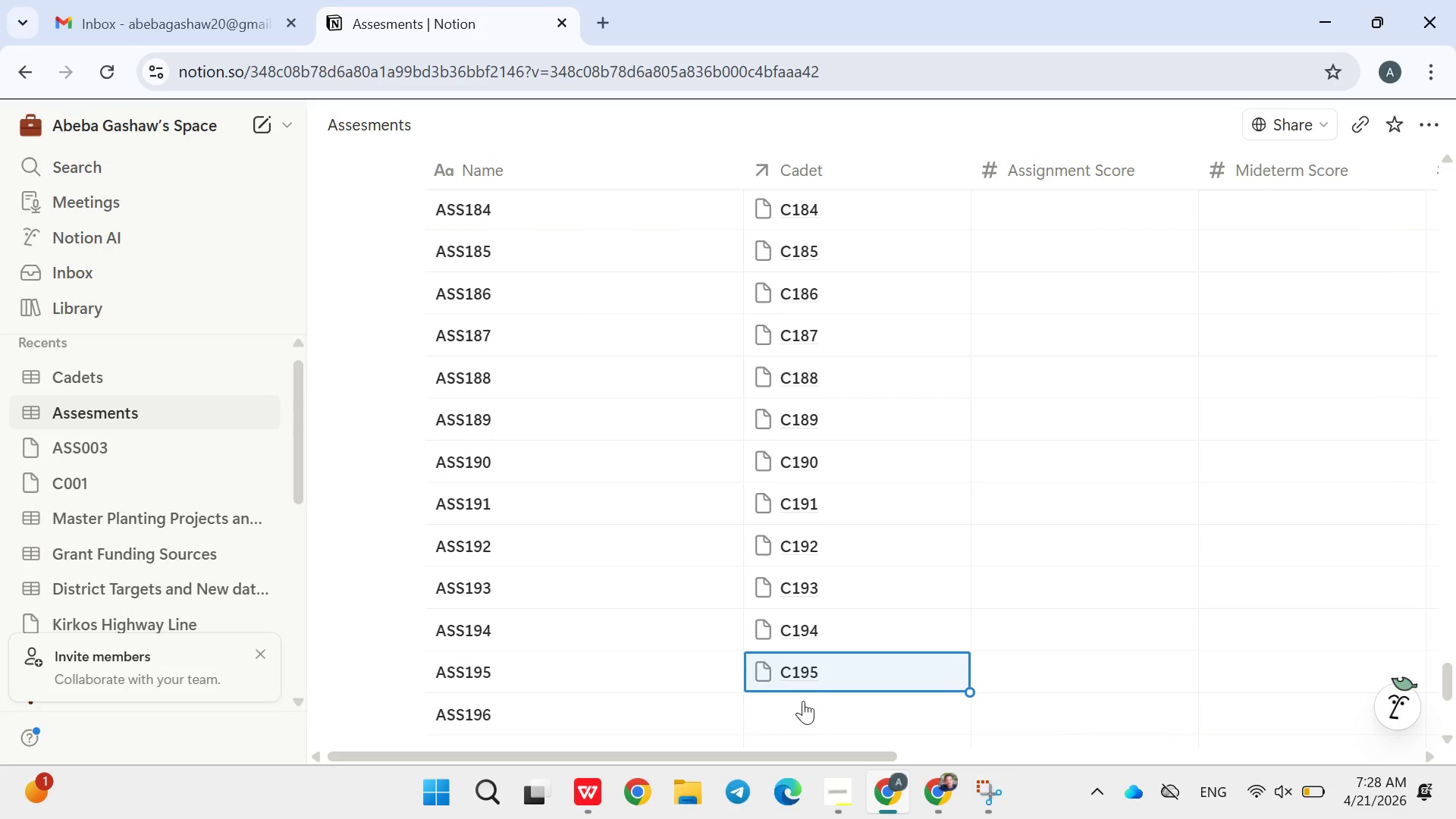 
left_click([801, 712])
 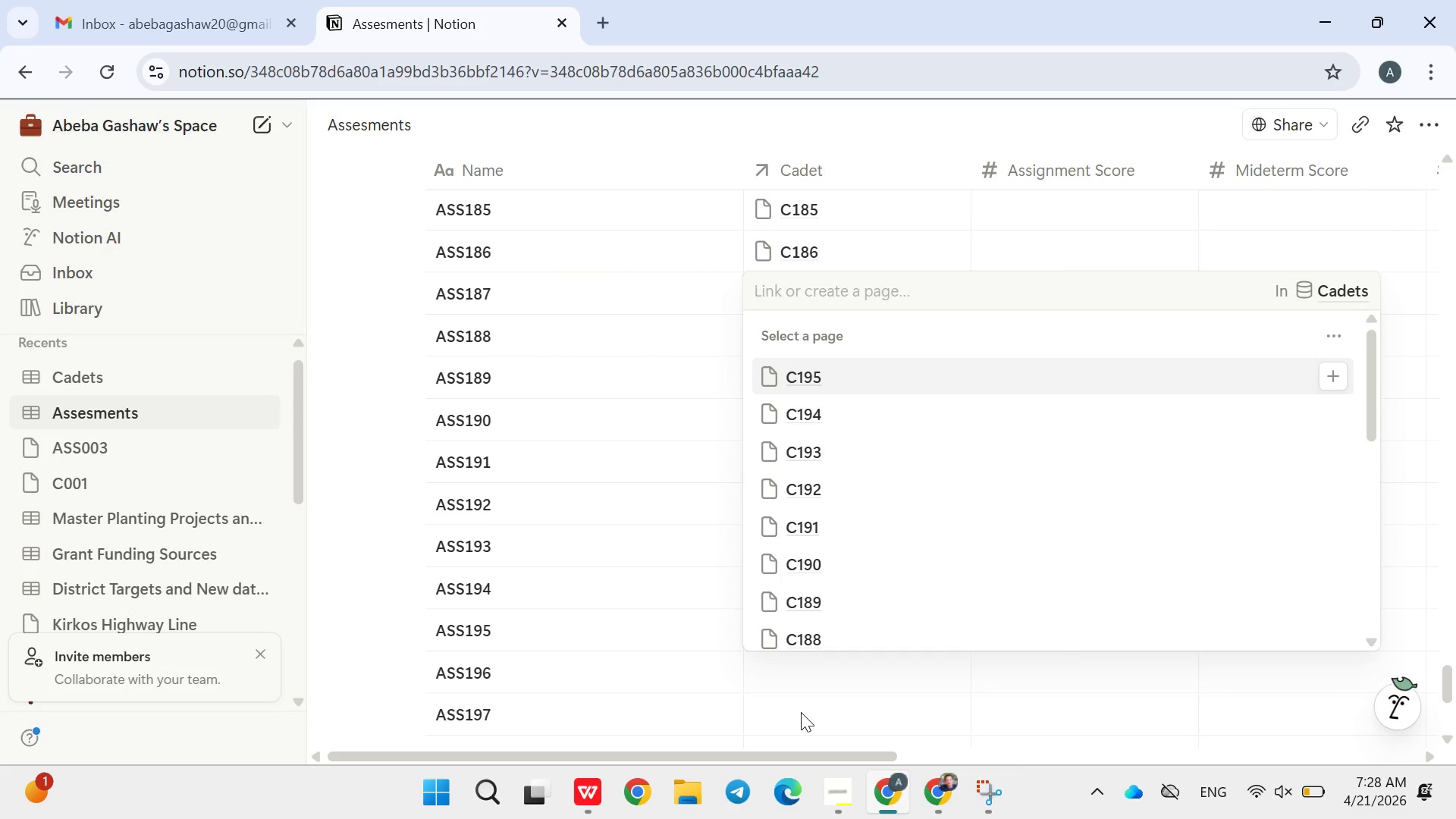 
type(C1)
 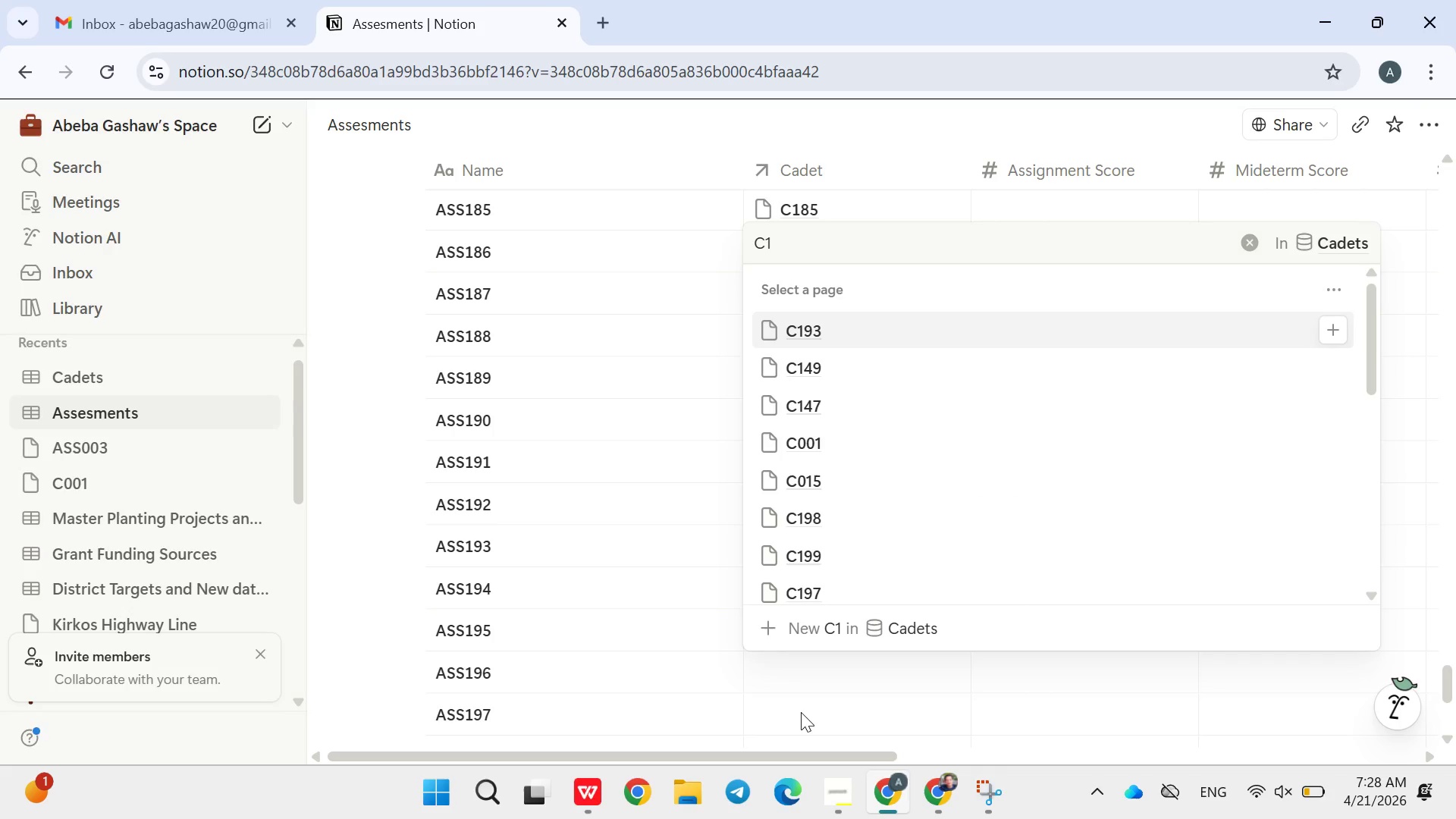 
type(96)
 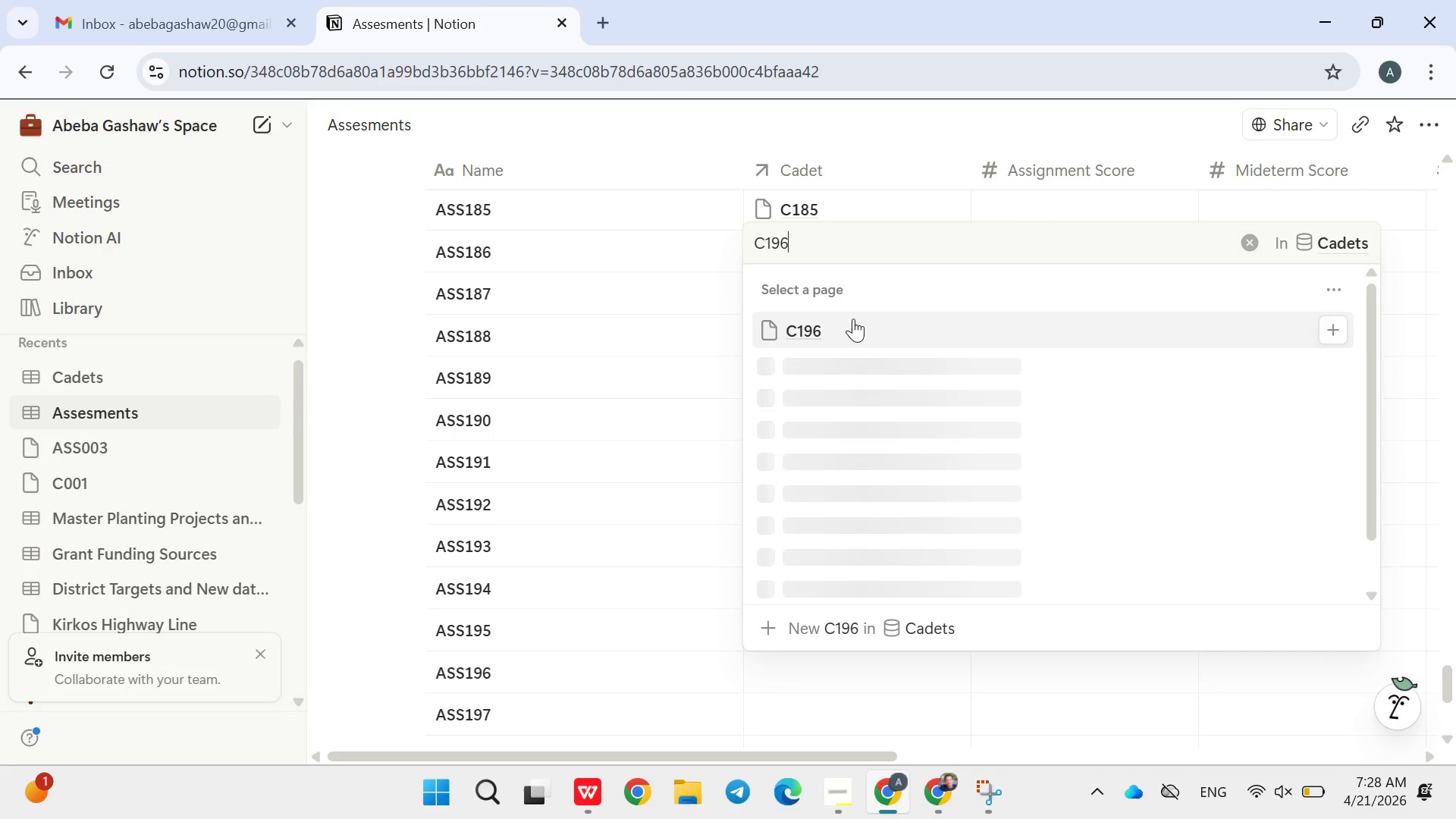 
left_click([822, 323])
 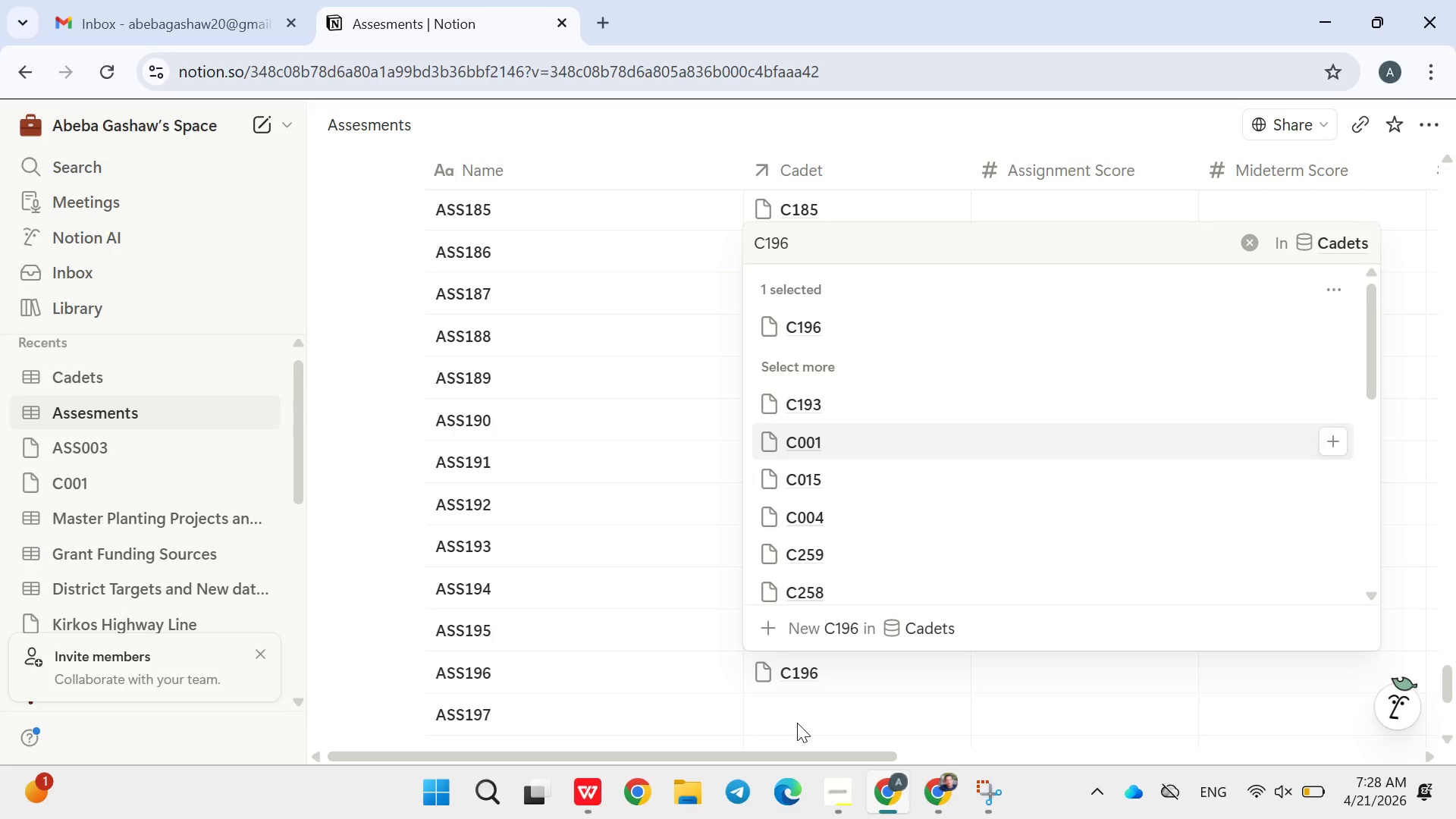 
left_click([776, 708])
 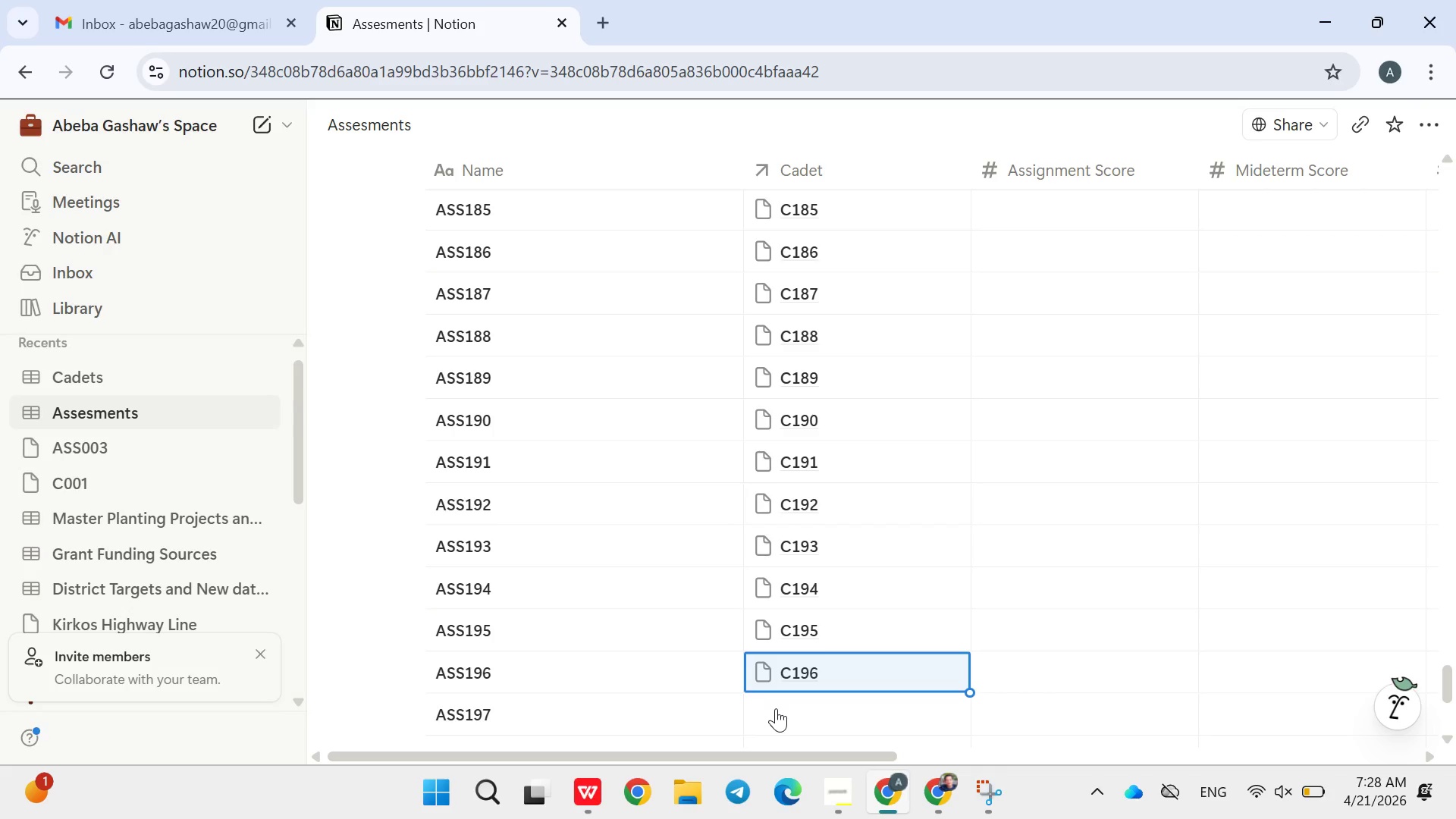 
wait(35.55)
 